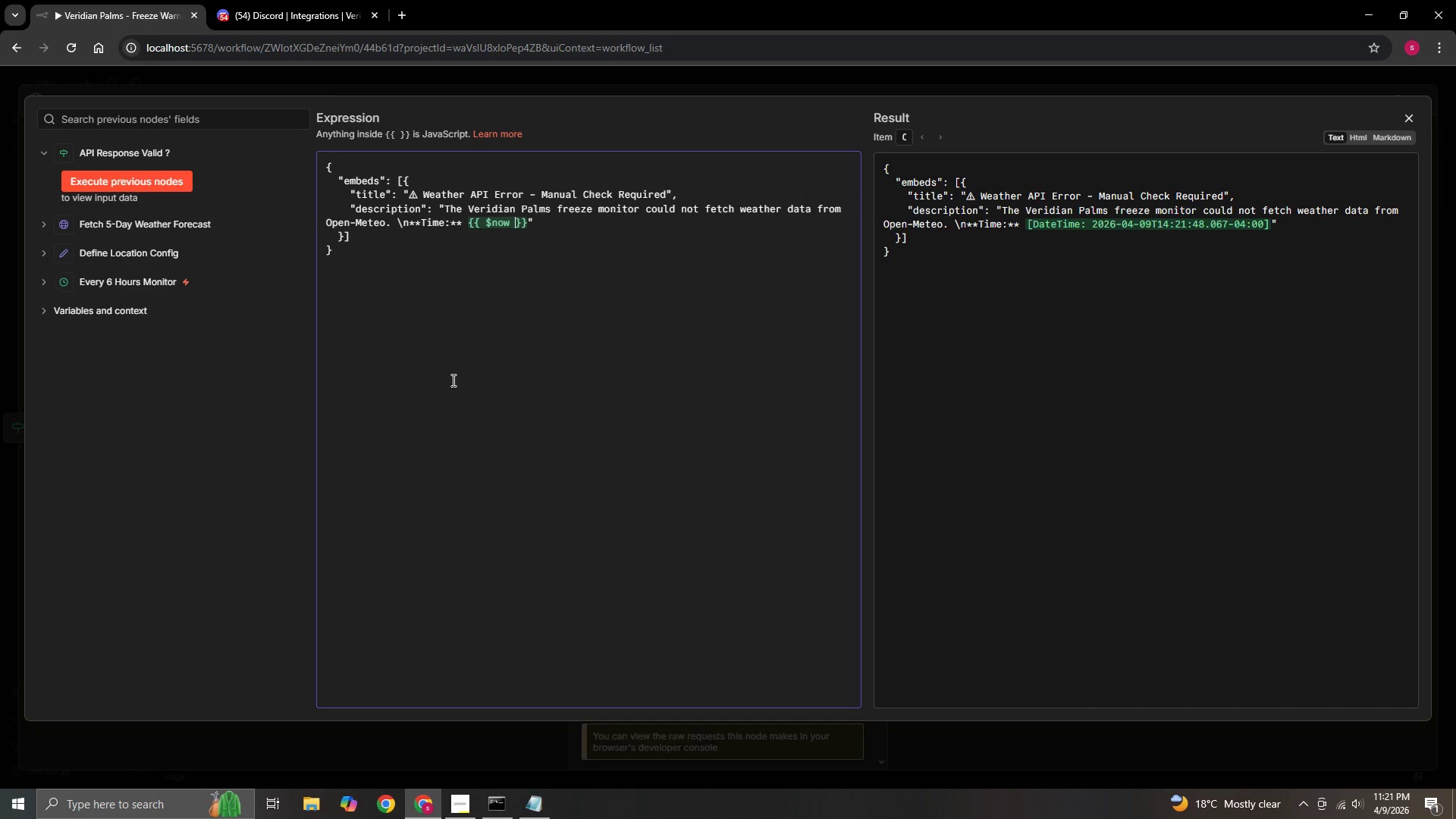 
left_click([528, 226])
 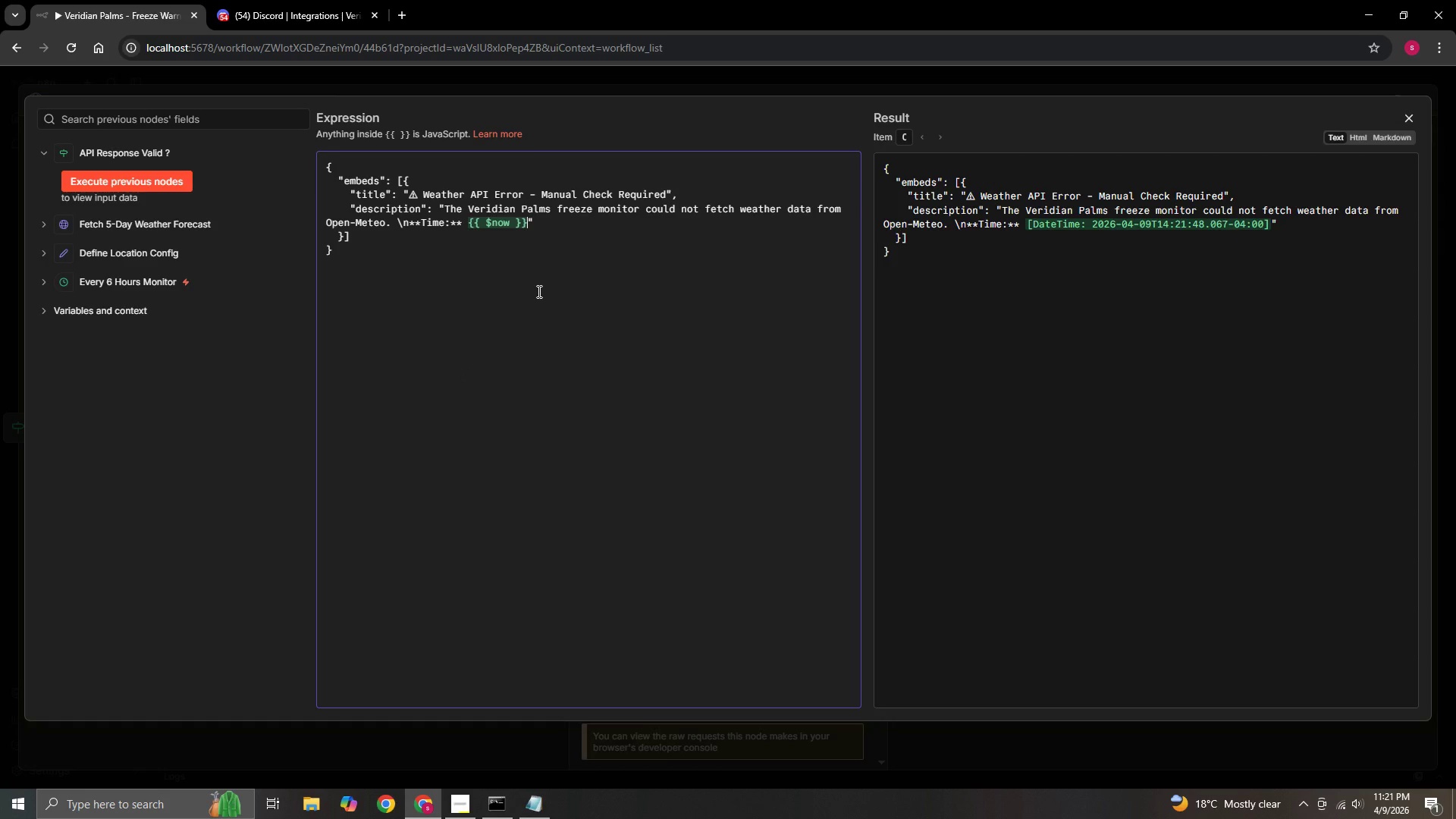 
key(Backslash)
 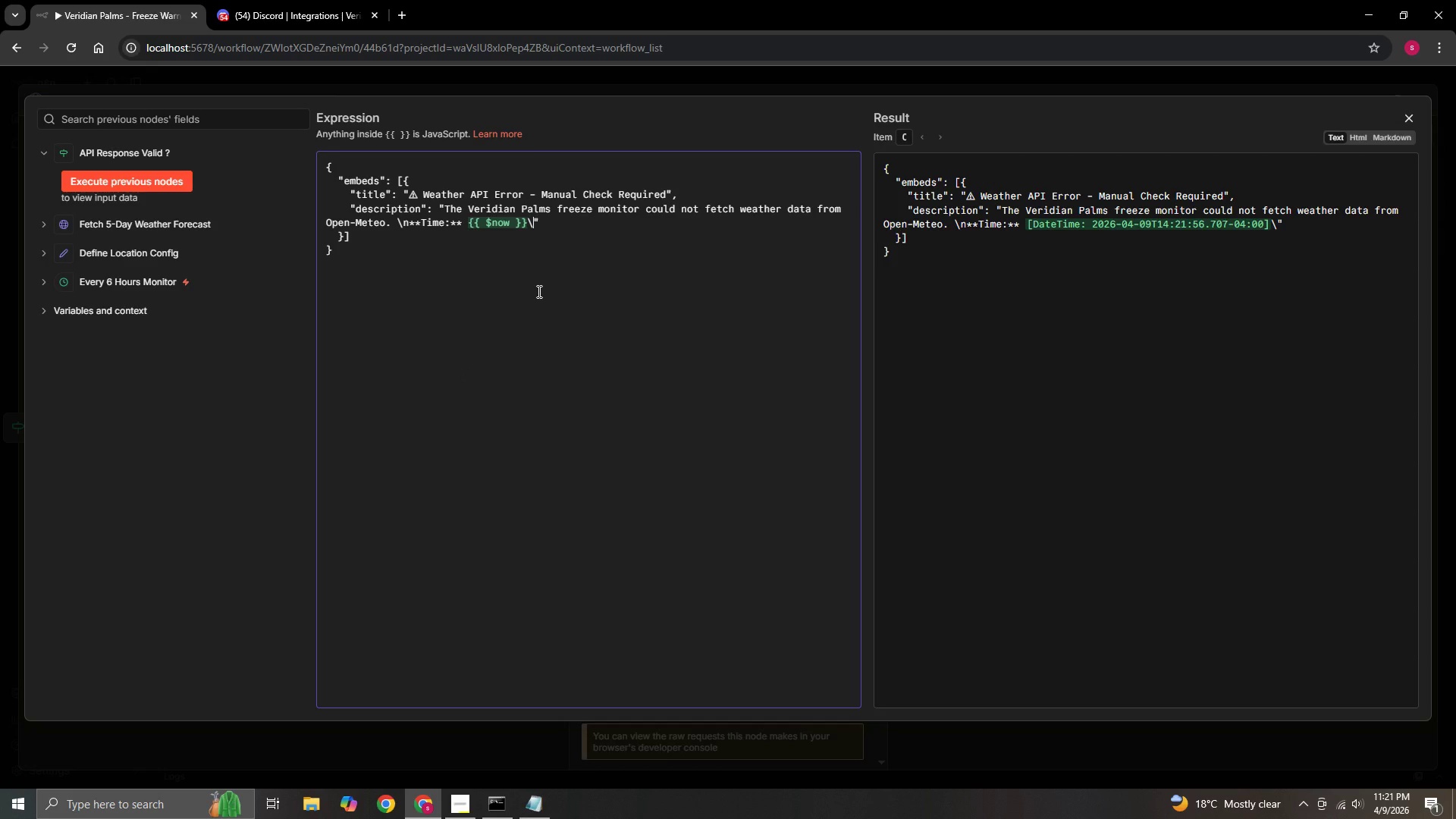 
type(n**Property)
 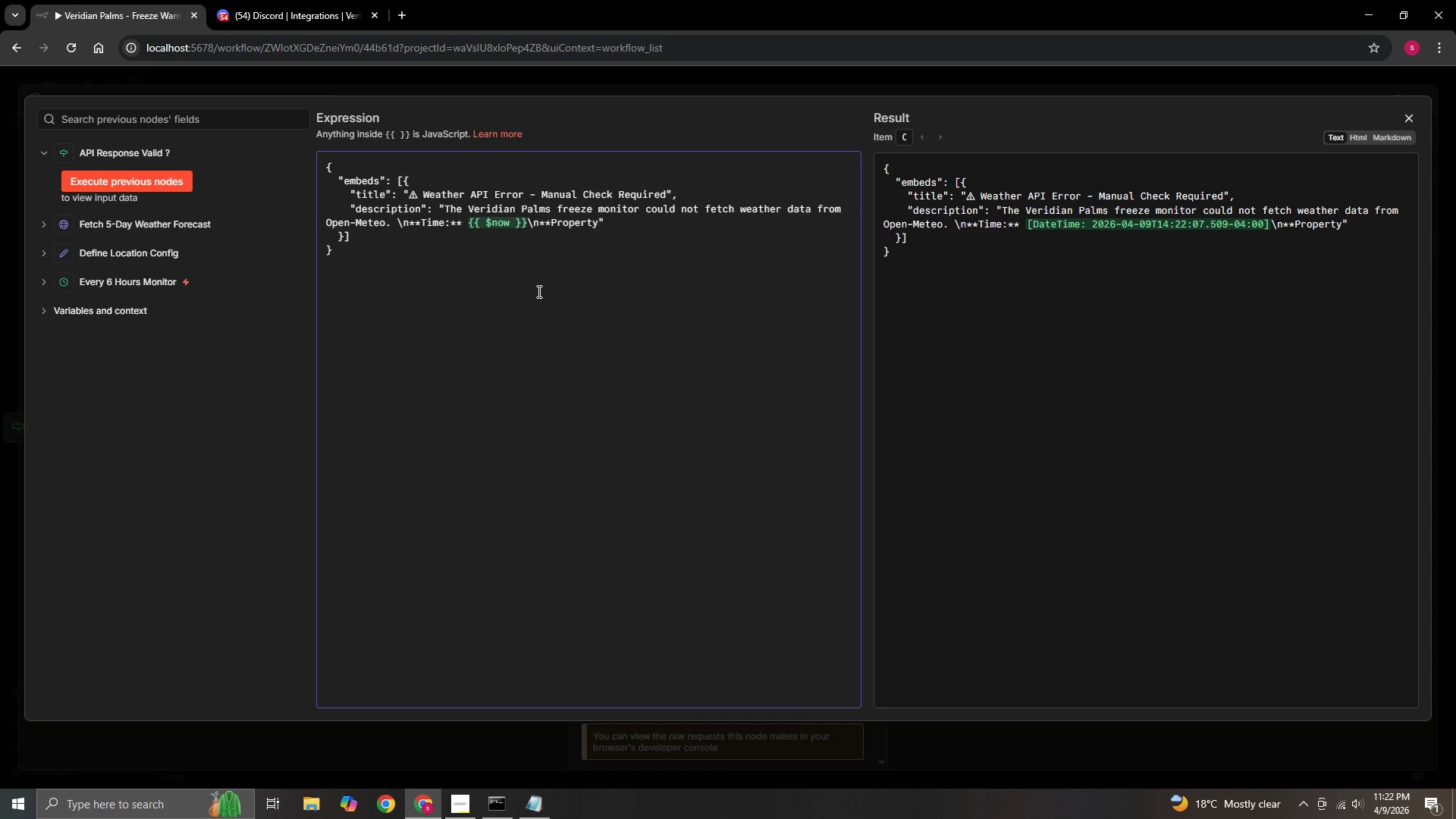 
wait(27.12)
 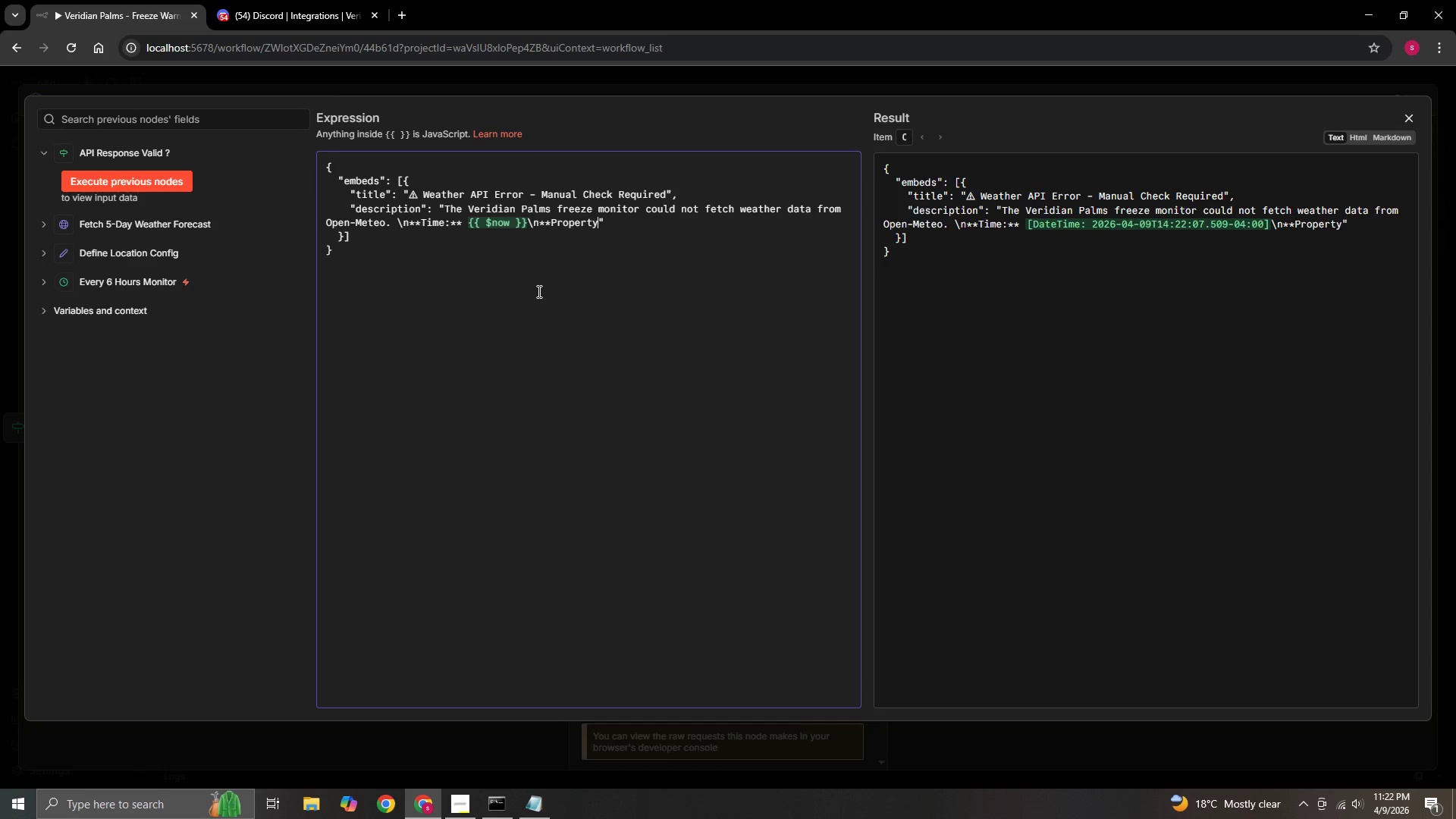 
type(:** Veridian Palms North\n\nPlease Check)
 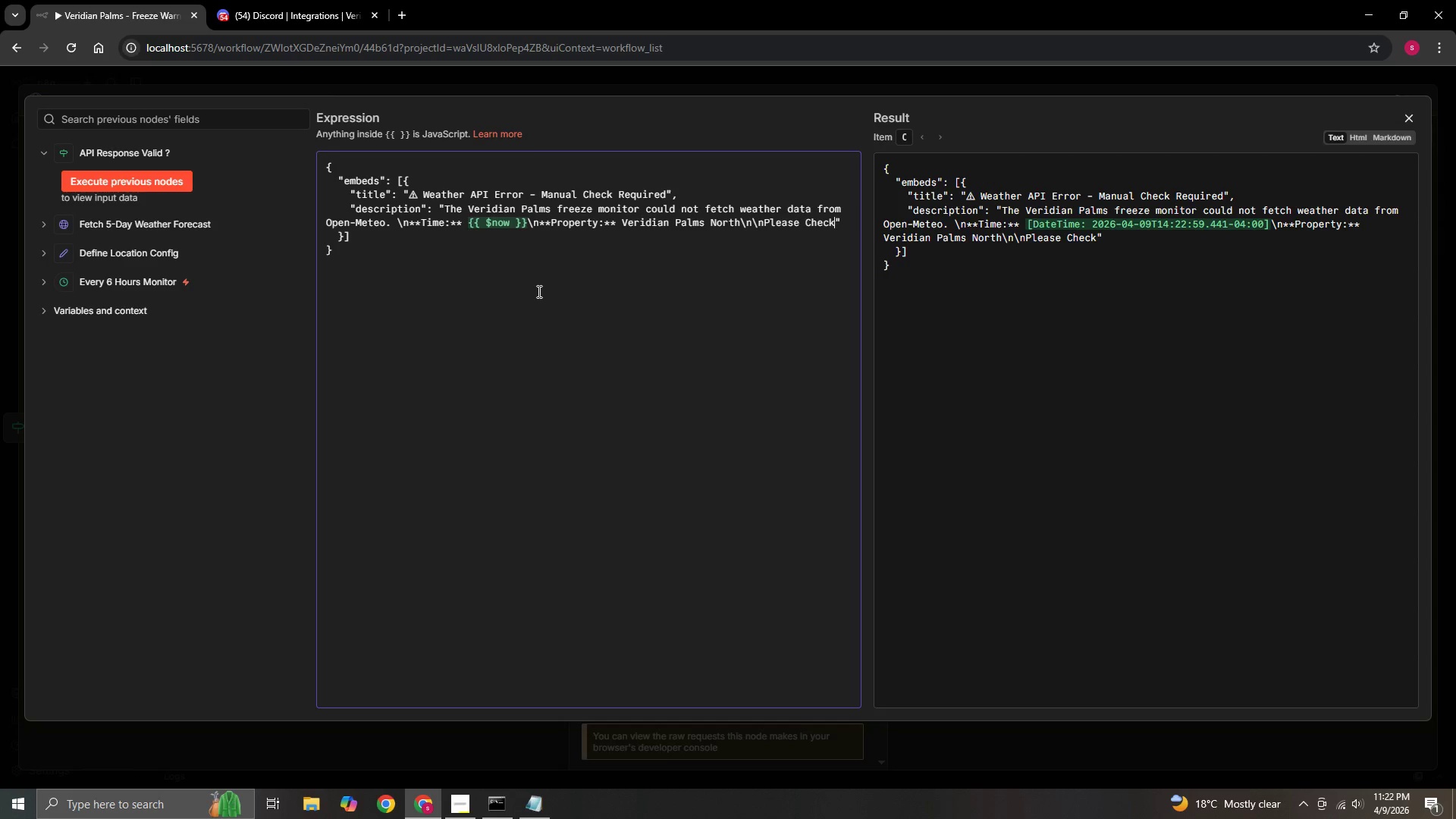 
key(ArrowLeft)
 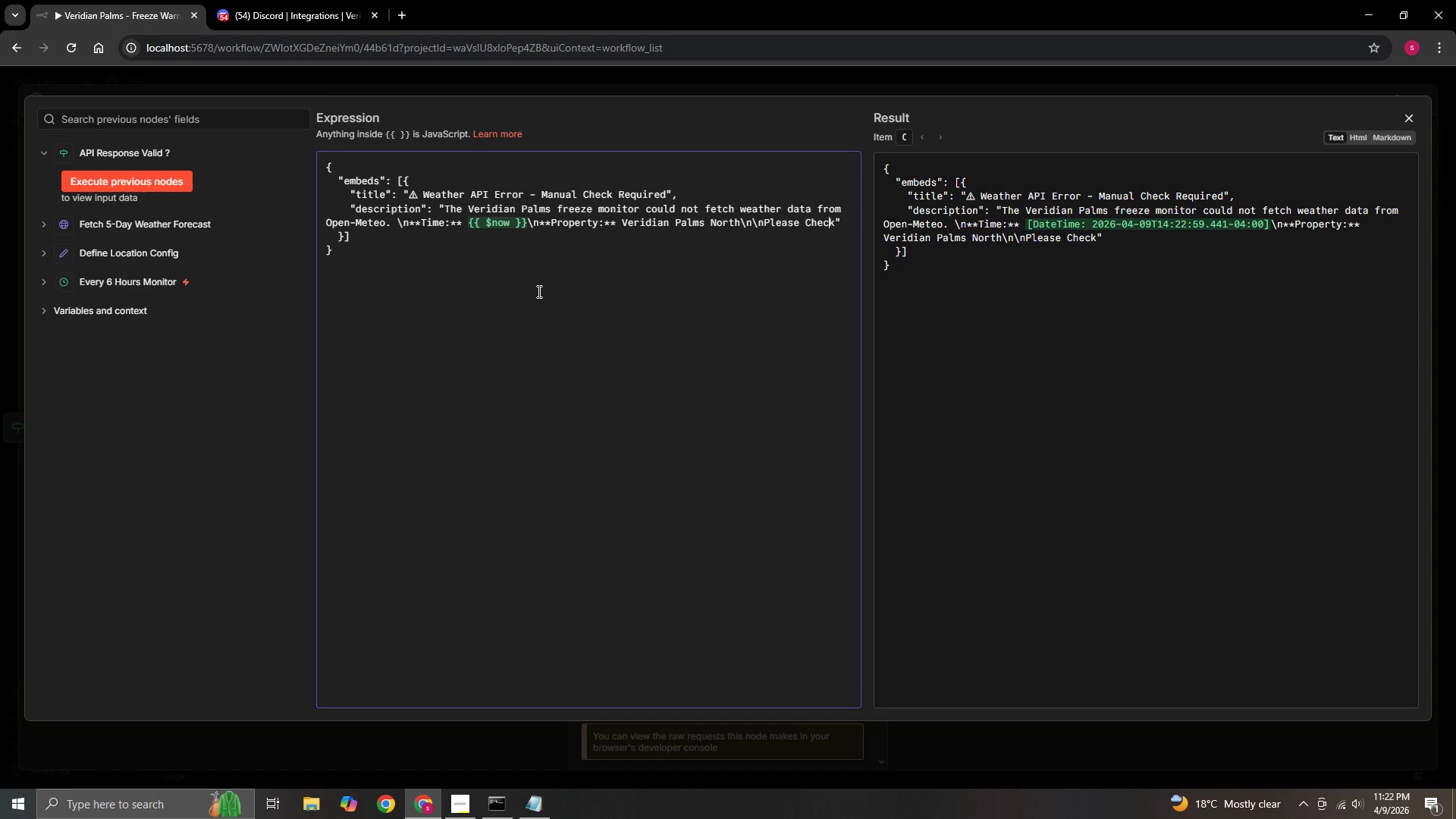 
key(ArrowLeft)
 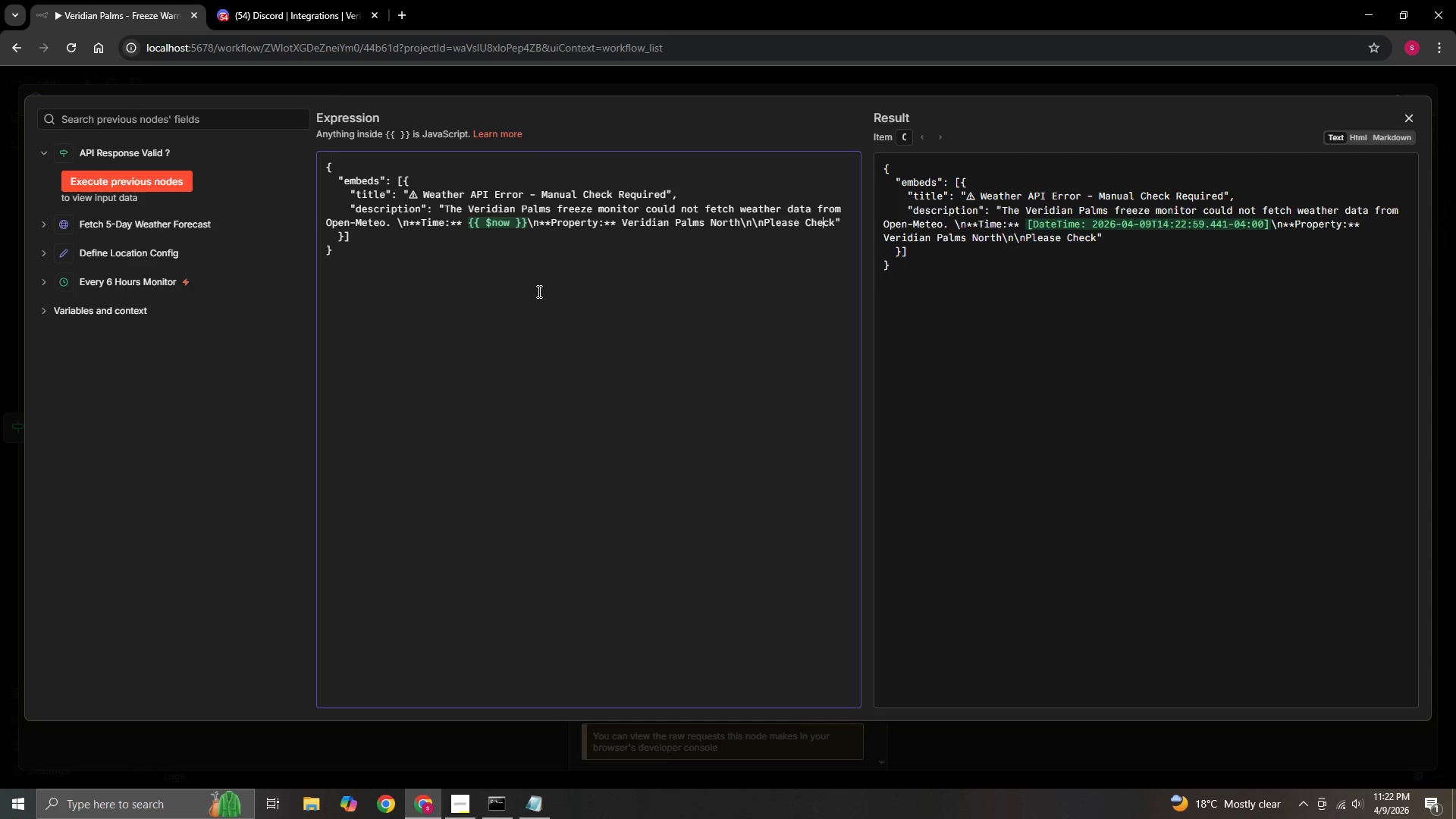 
key(ArrowLeft)
 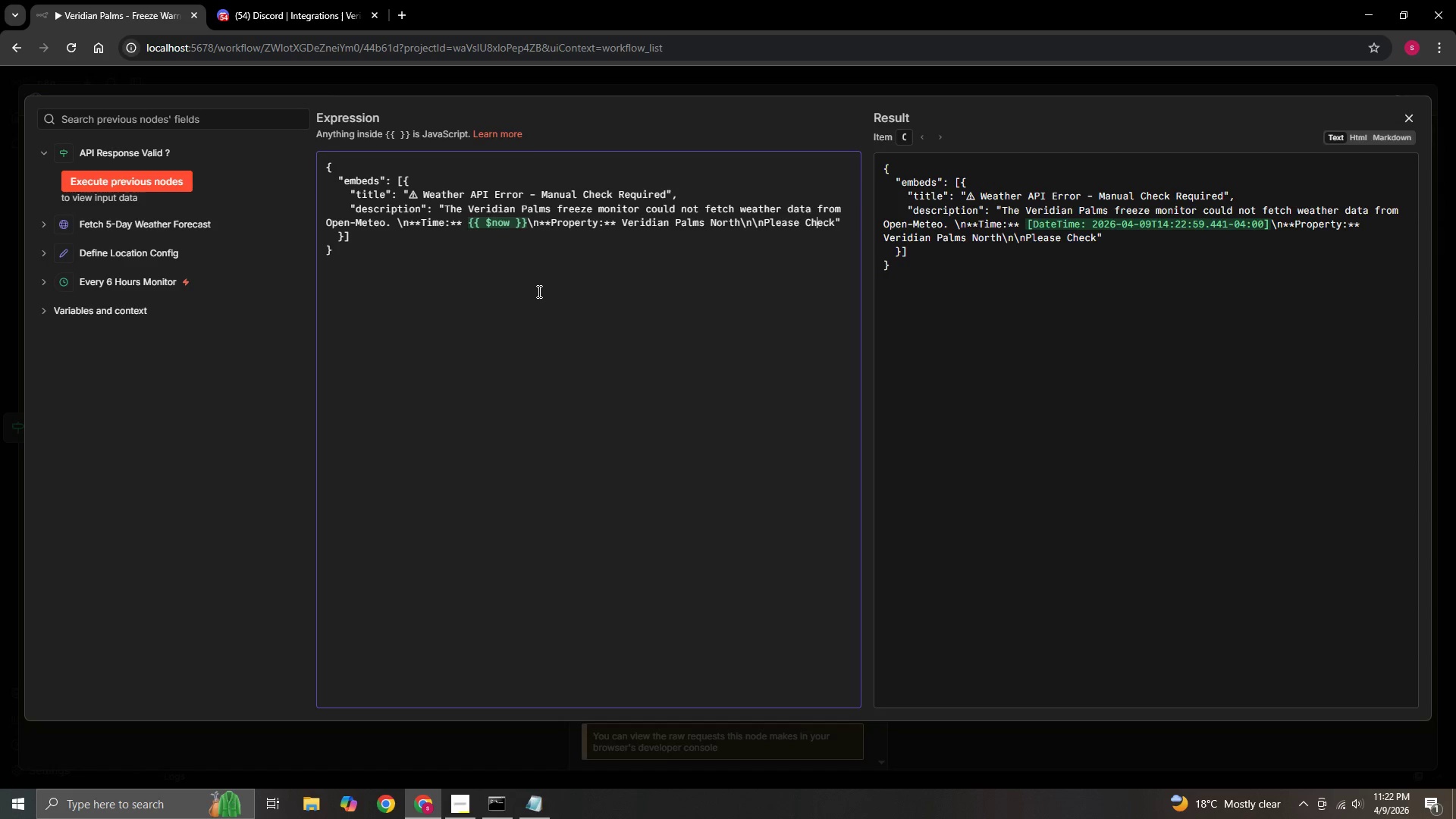 
key(ArrowLeft)
 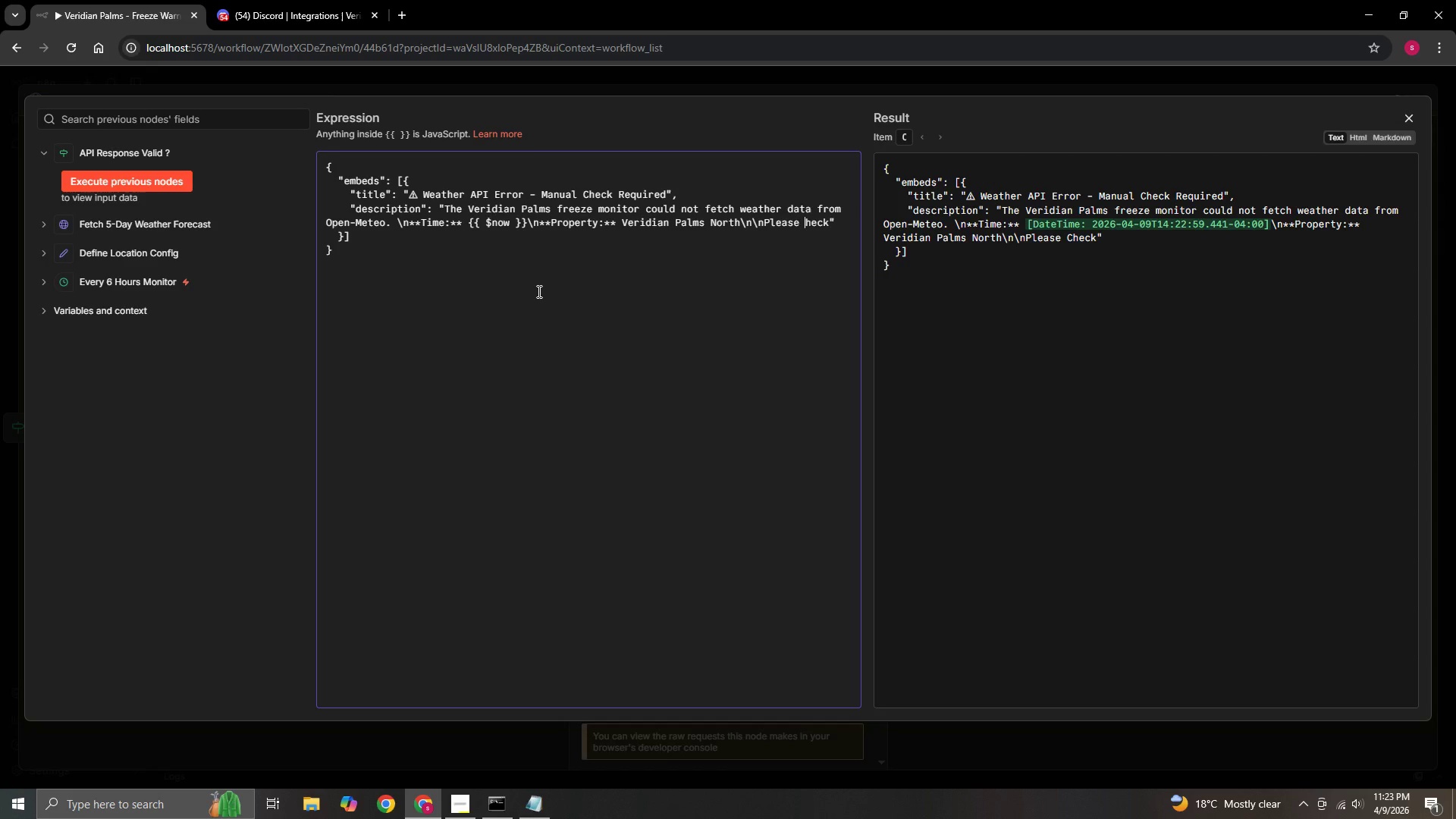 
key(Backspace)
 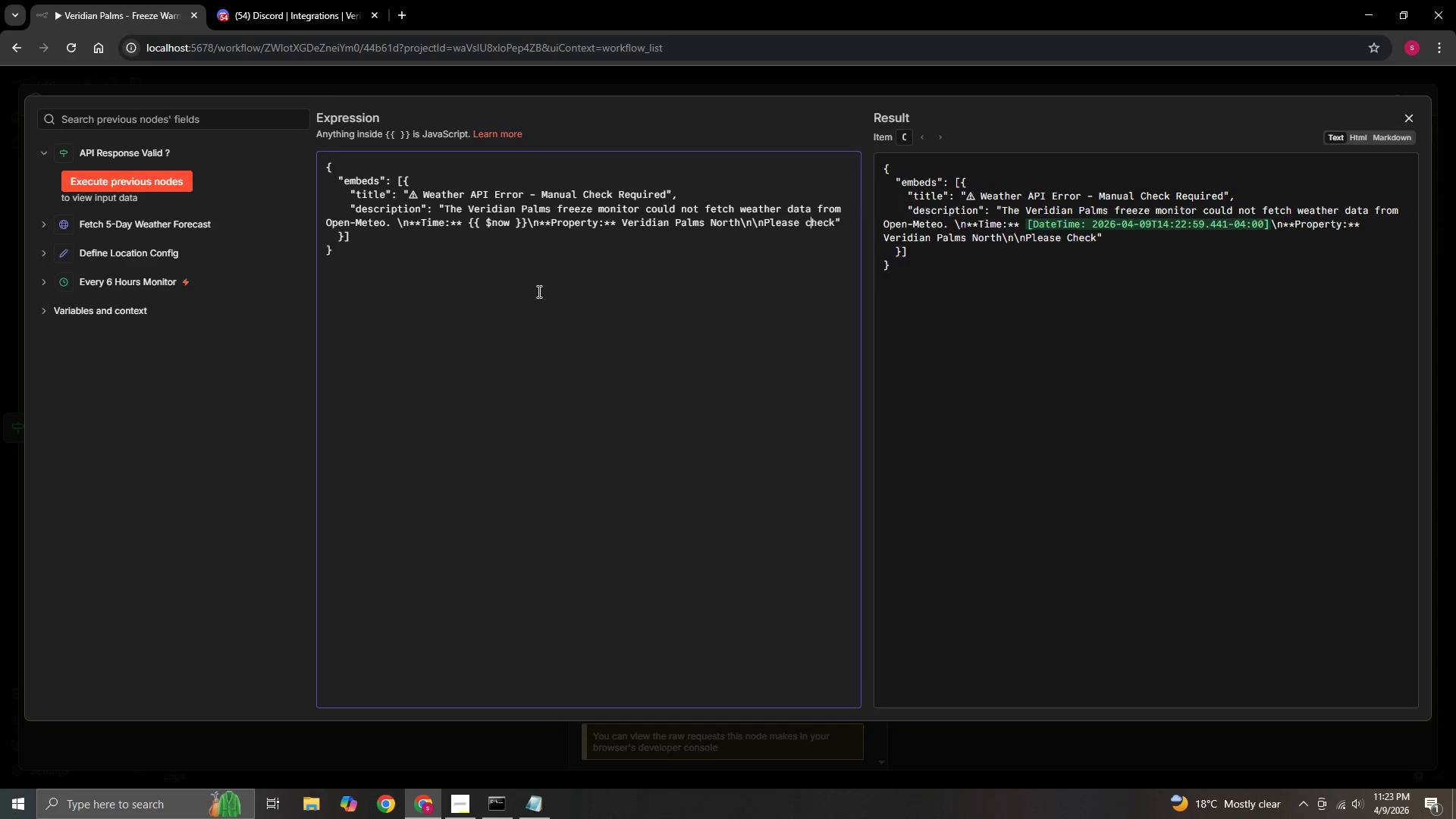 
key(C)
 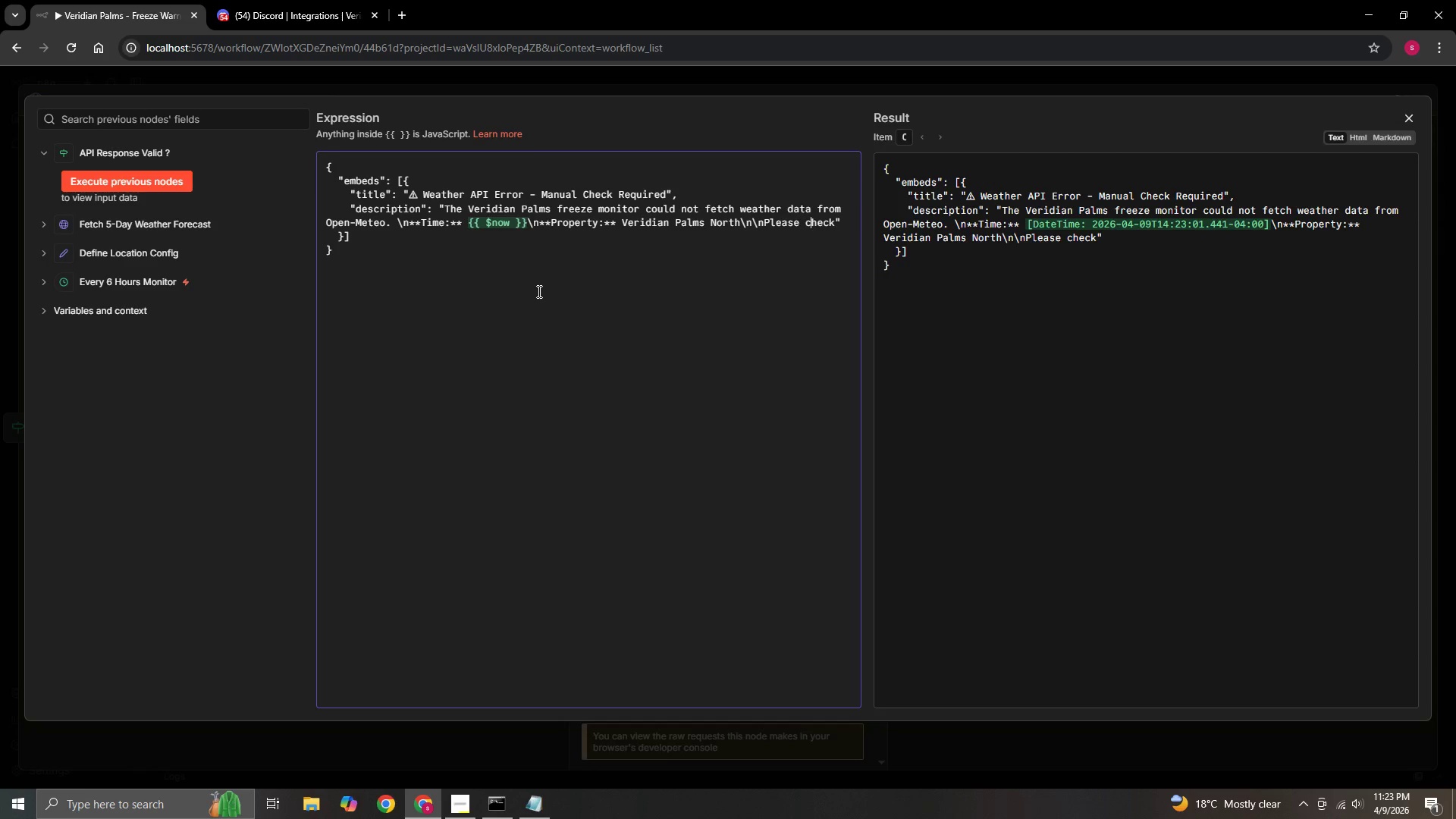 
hold_key(key=ArrowRight, duration=0.55)
 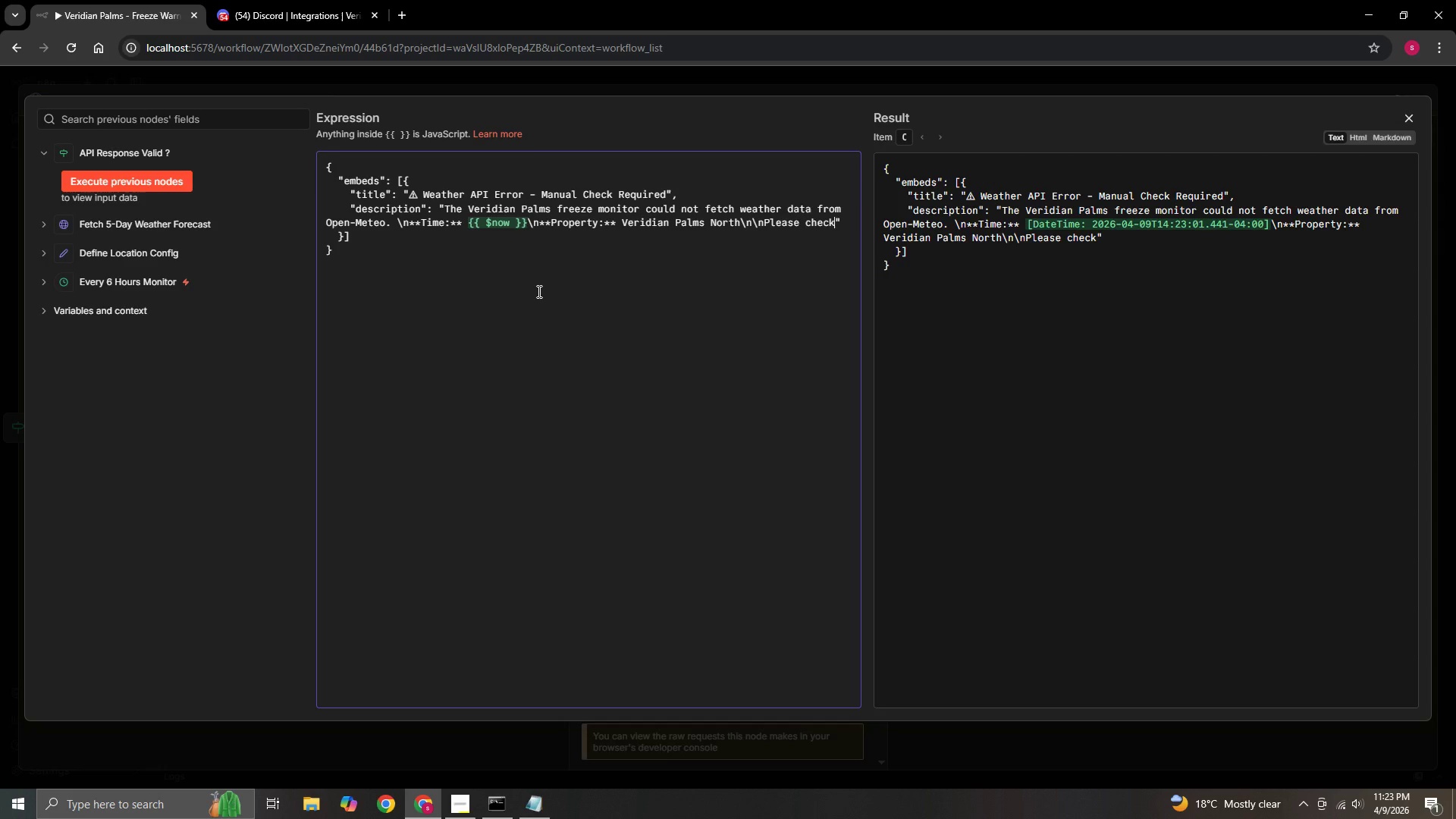 
hold_key(key=ArrowRight, duration=0.34)
 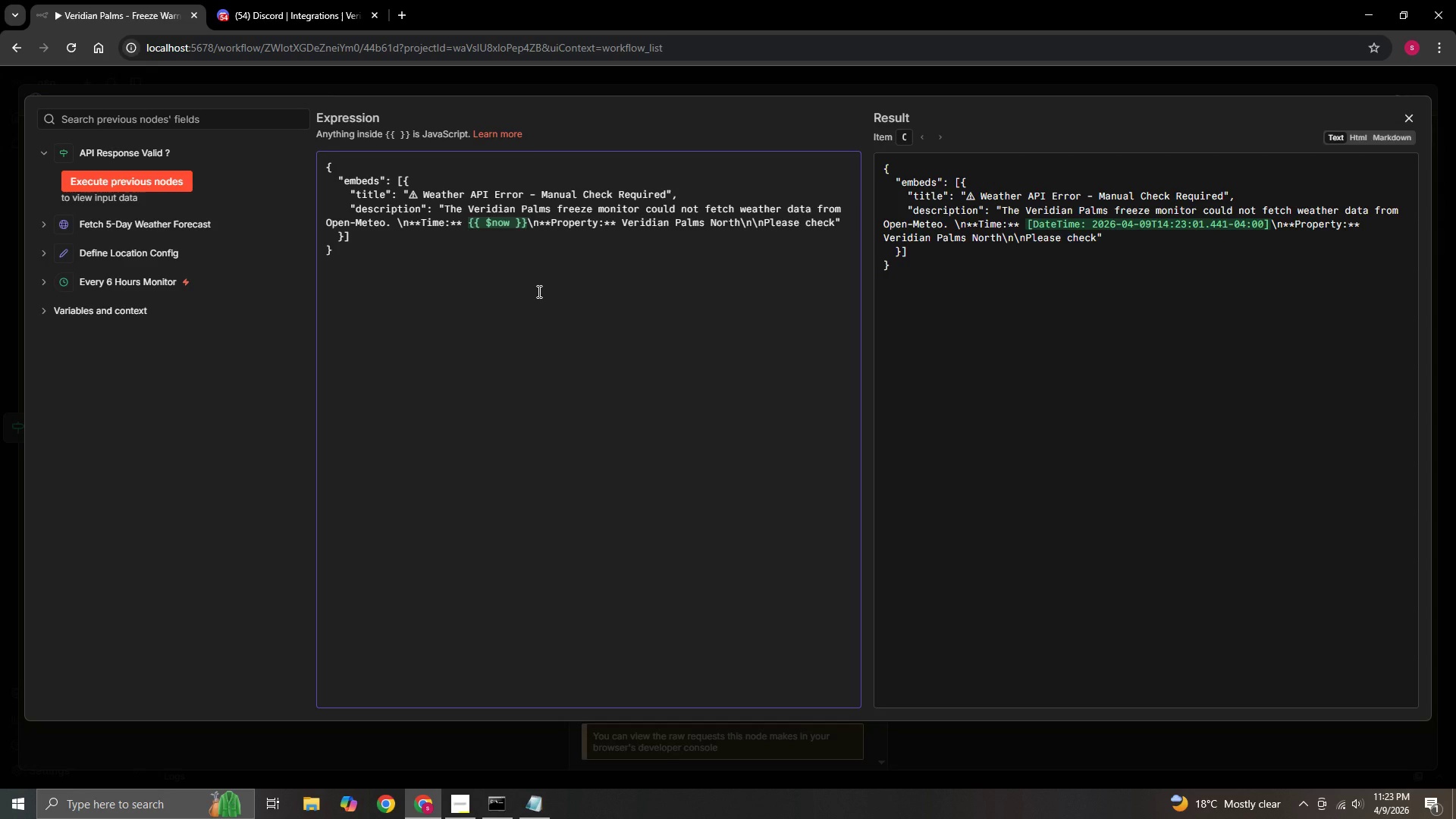 
wait(6.27)
 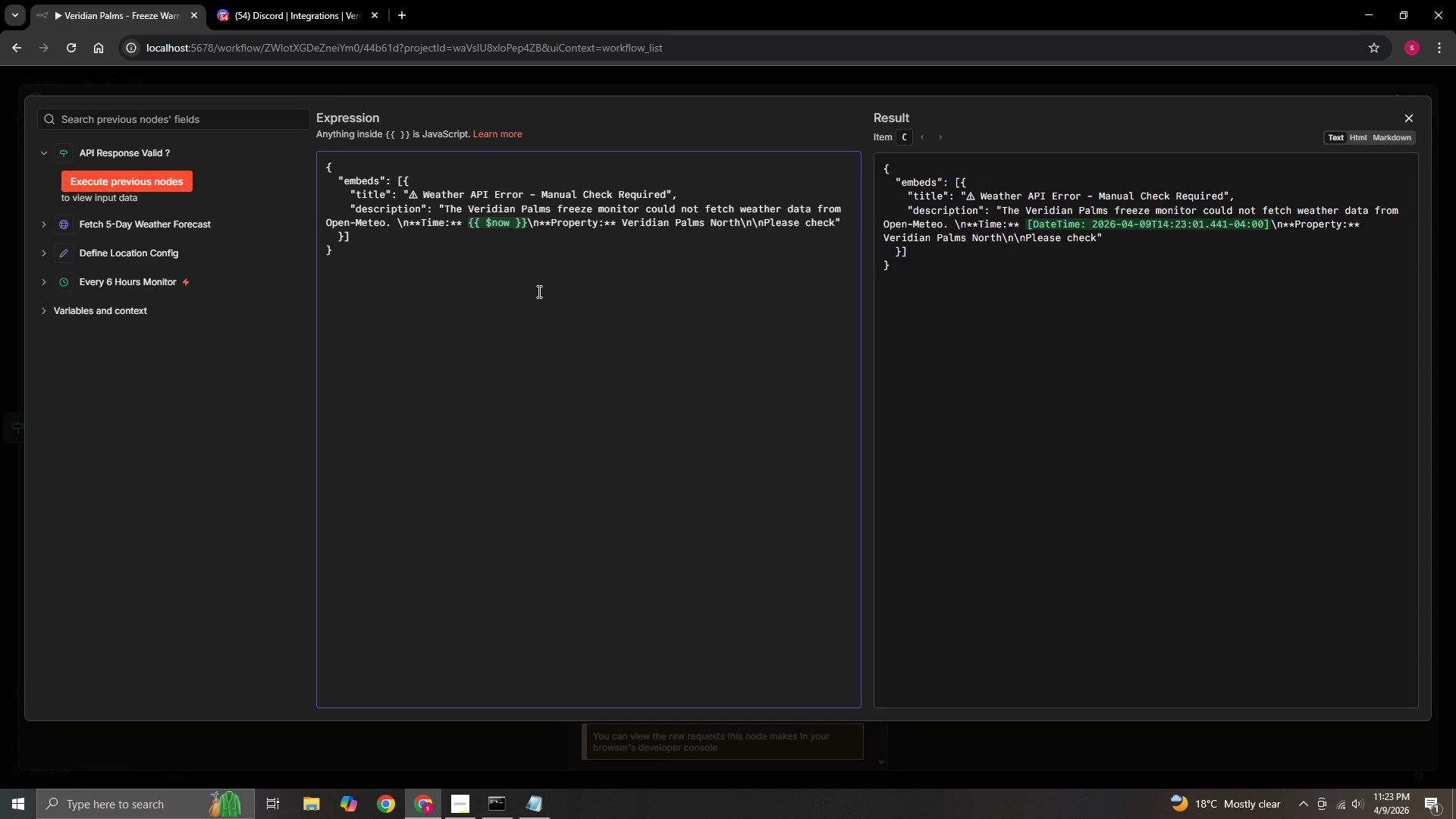 
type( the API URL or internet cc)
key(Backspace)
type(onnection)
 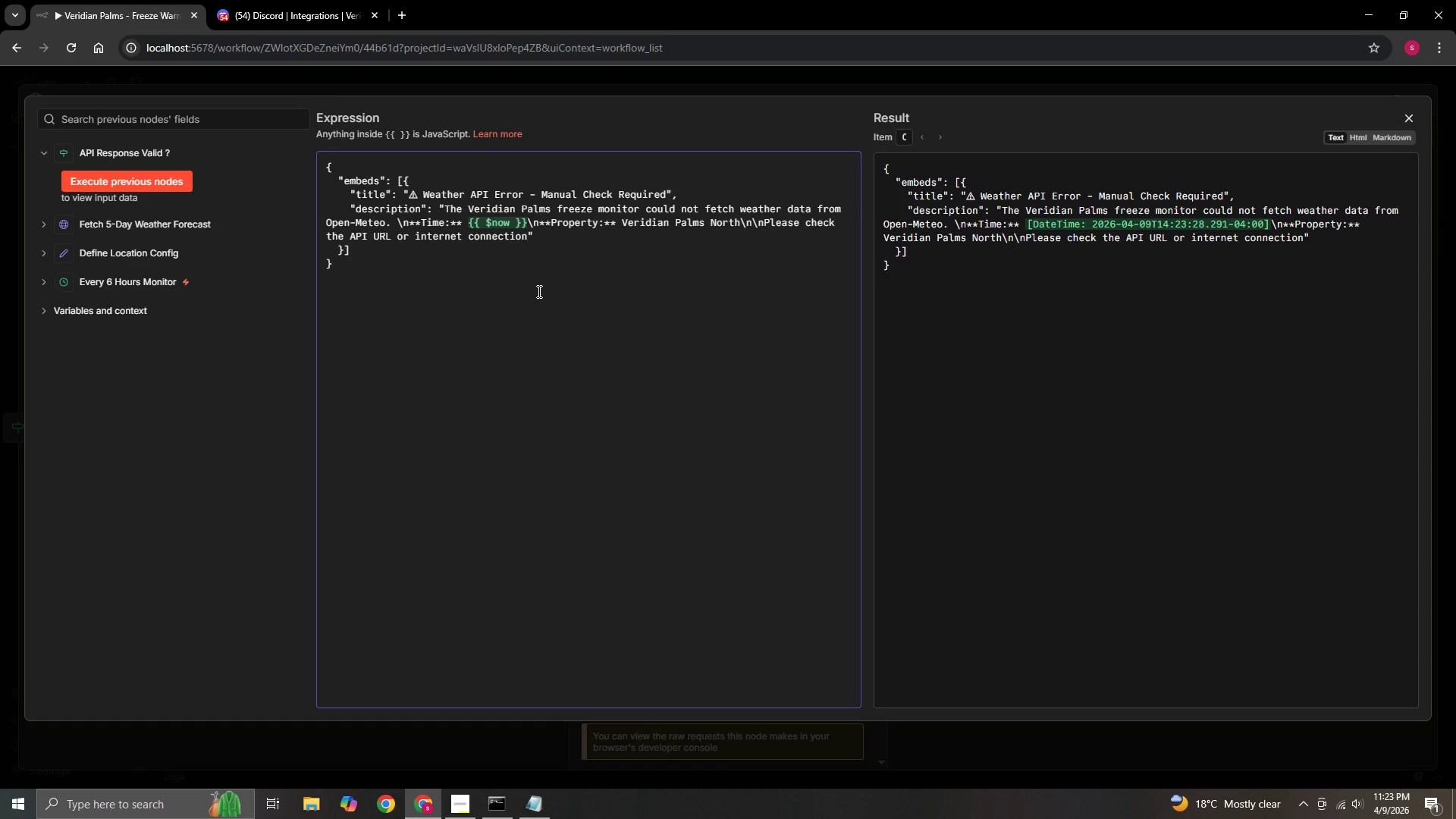 
key(Period)
 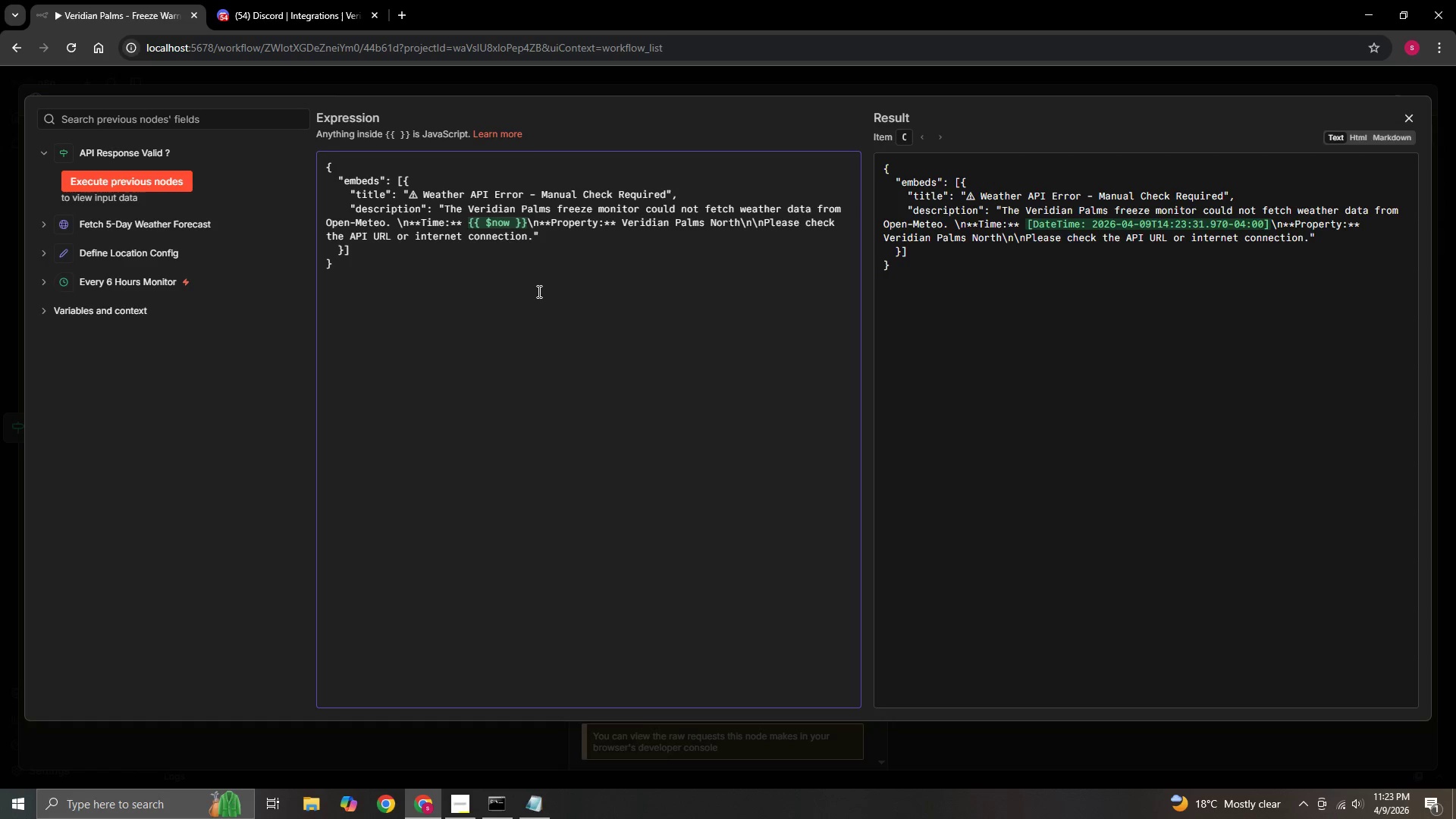 
key(ArrowRight)
 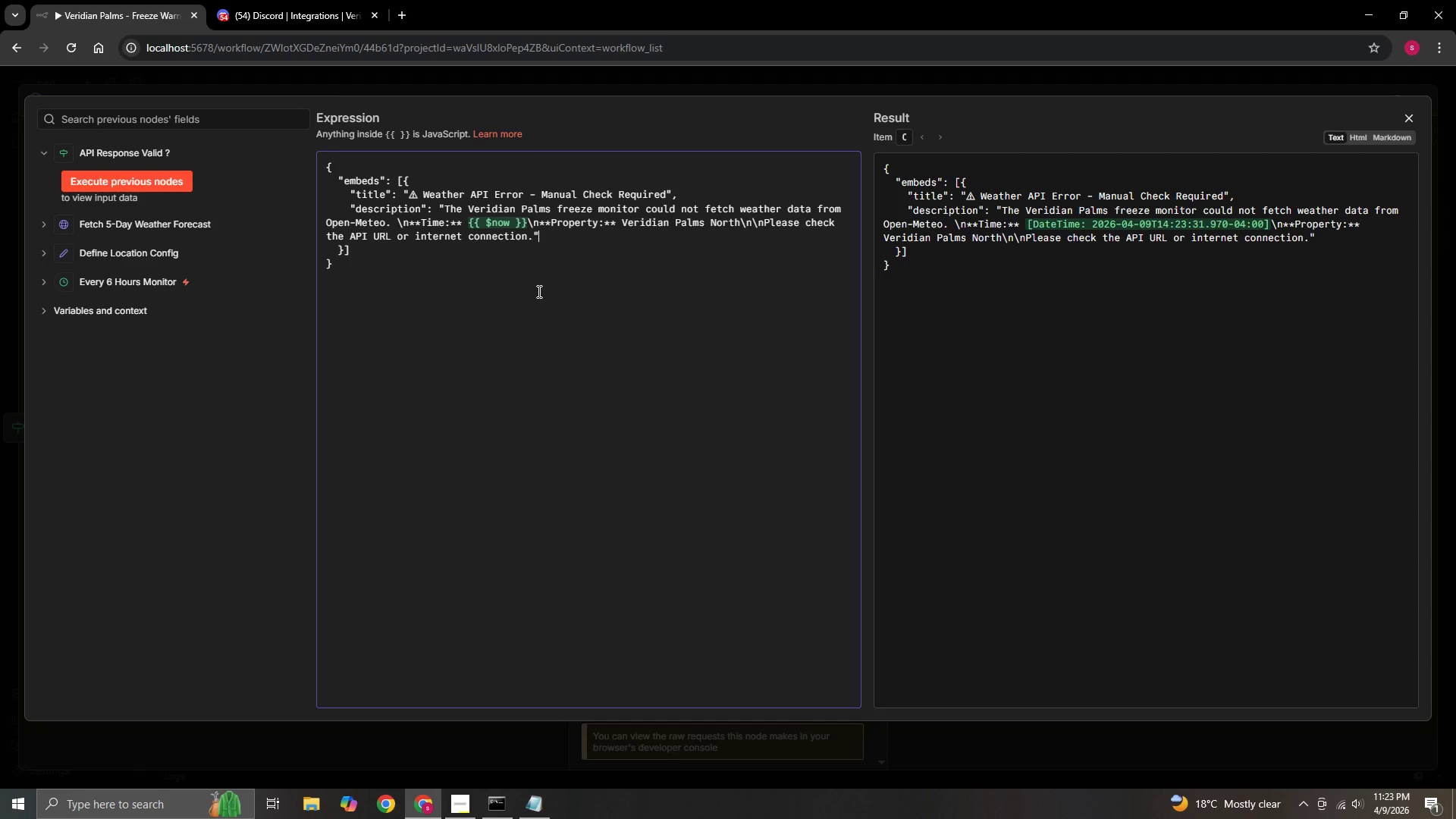 
key(Comma)
 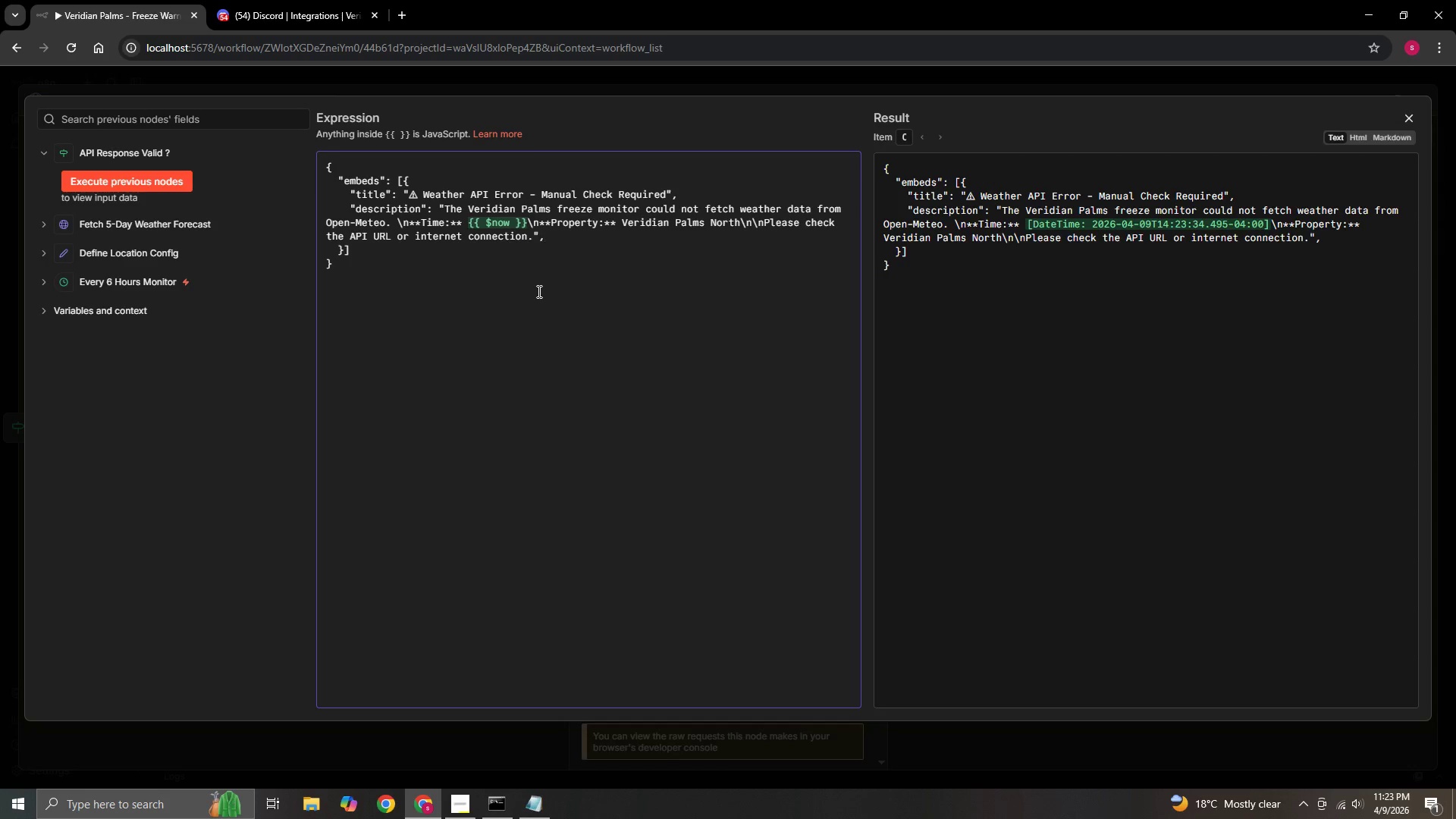 
key(ArrowRight)
 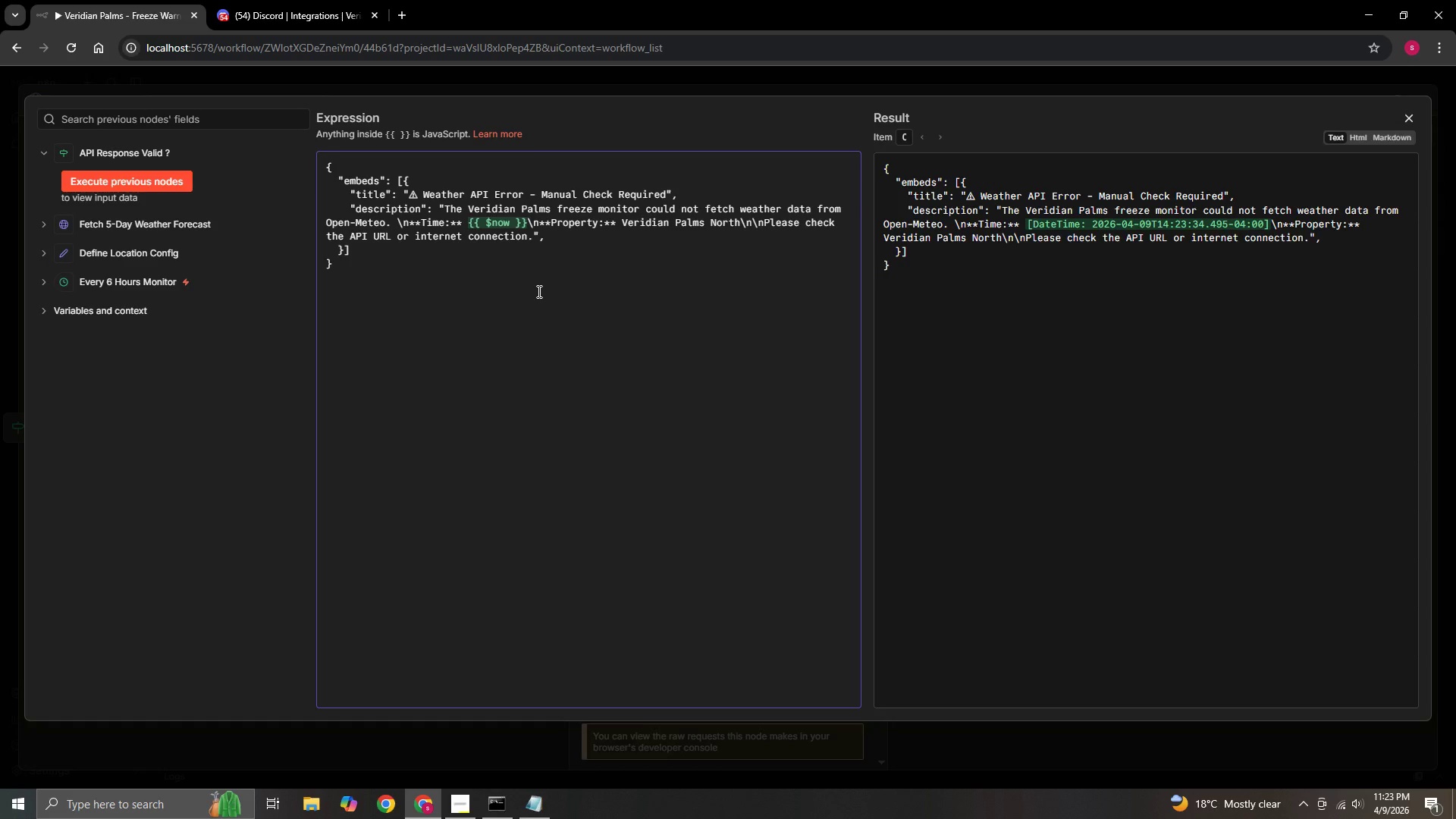 
wait(5.05)
 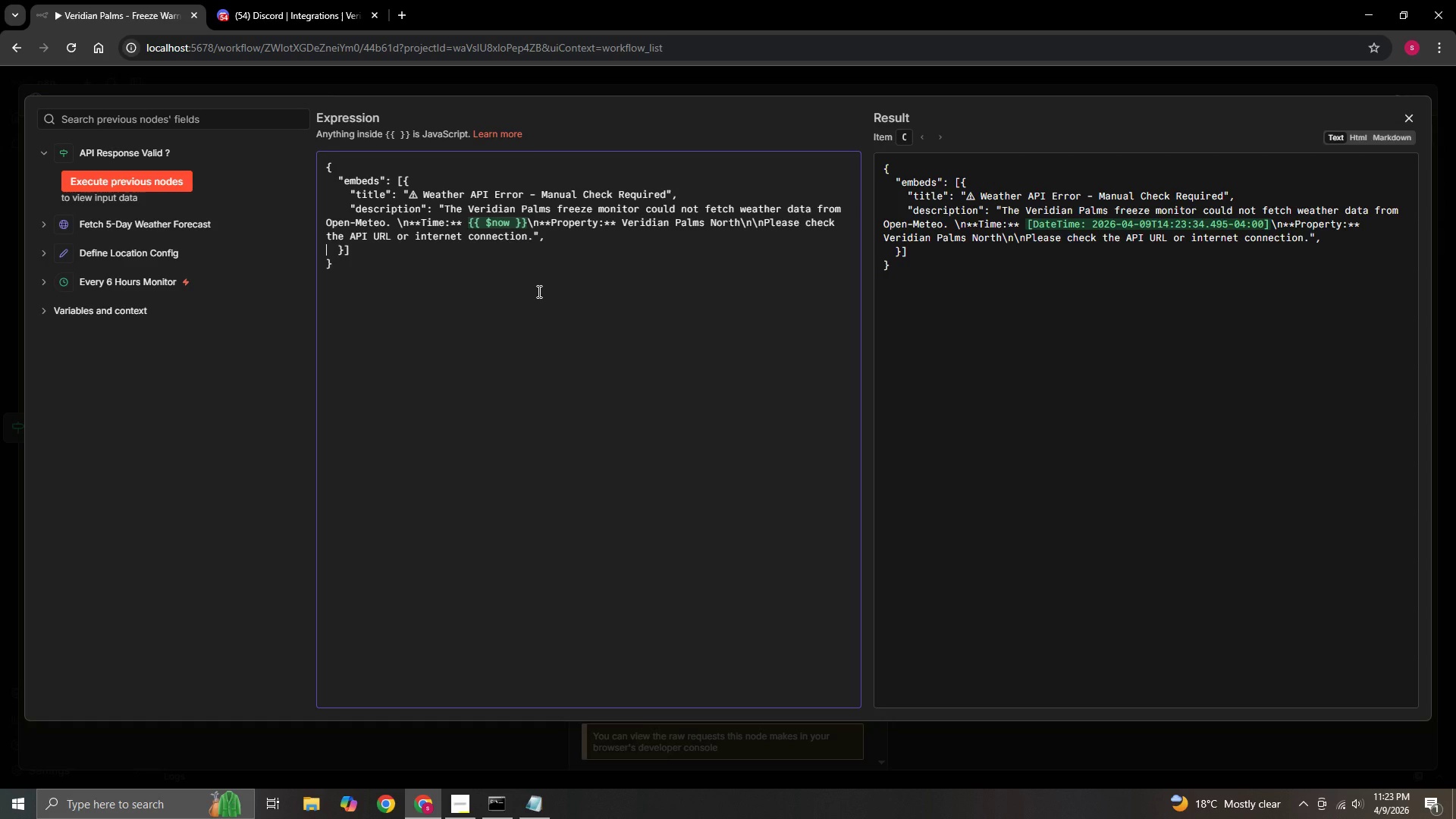 
key(ArrowLeft)
 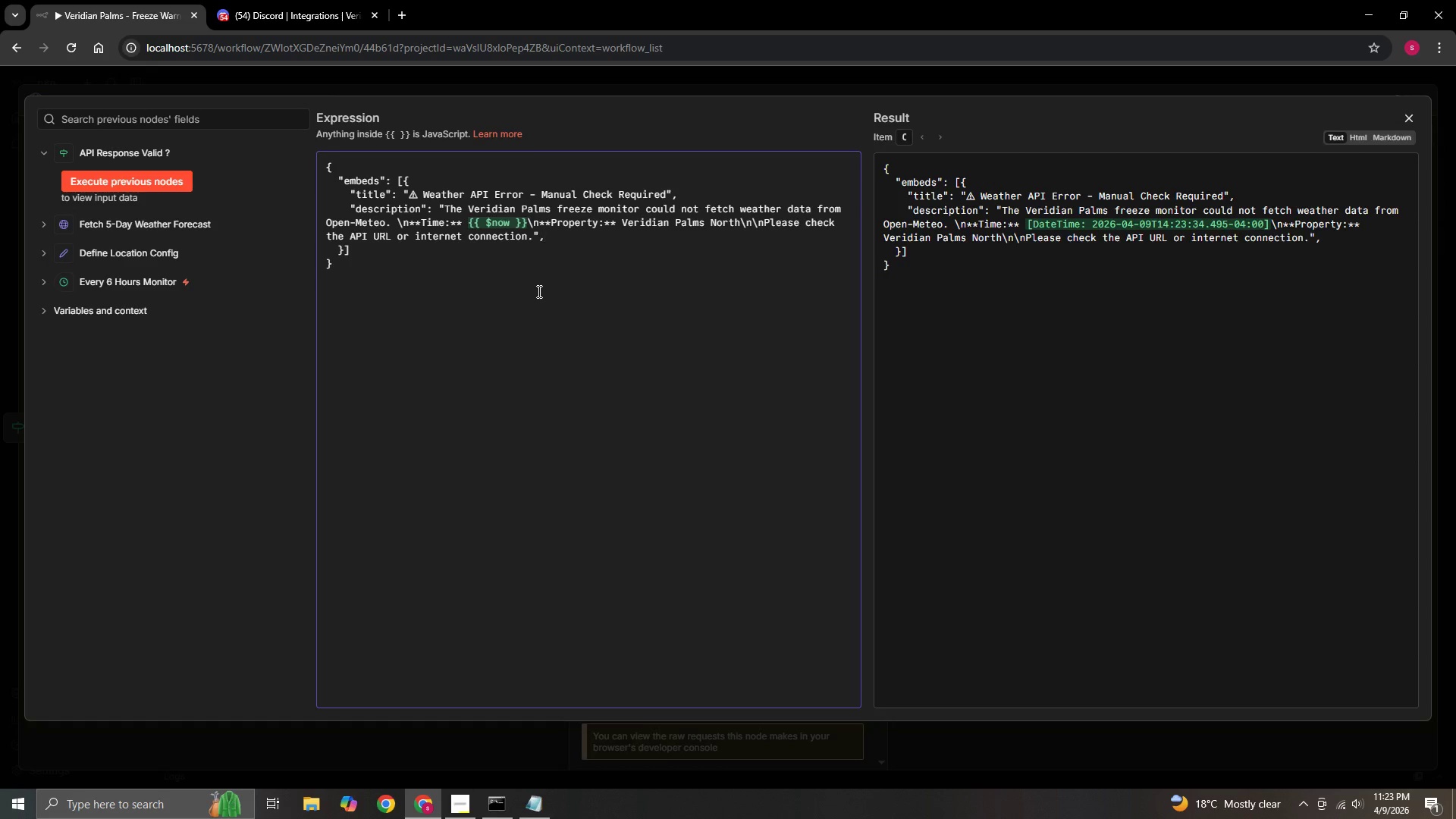 
key(Enter)
 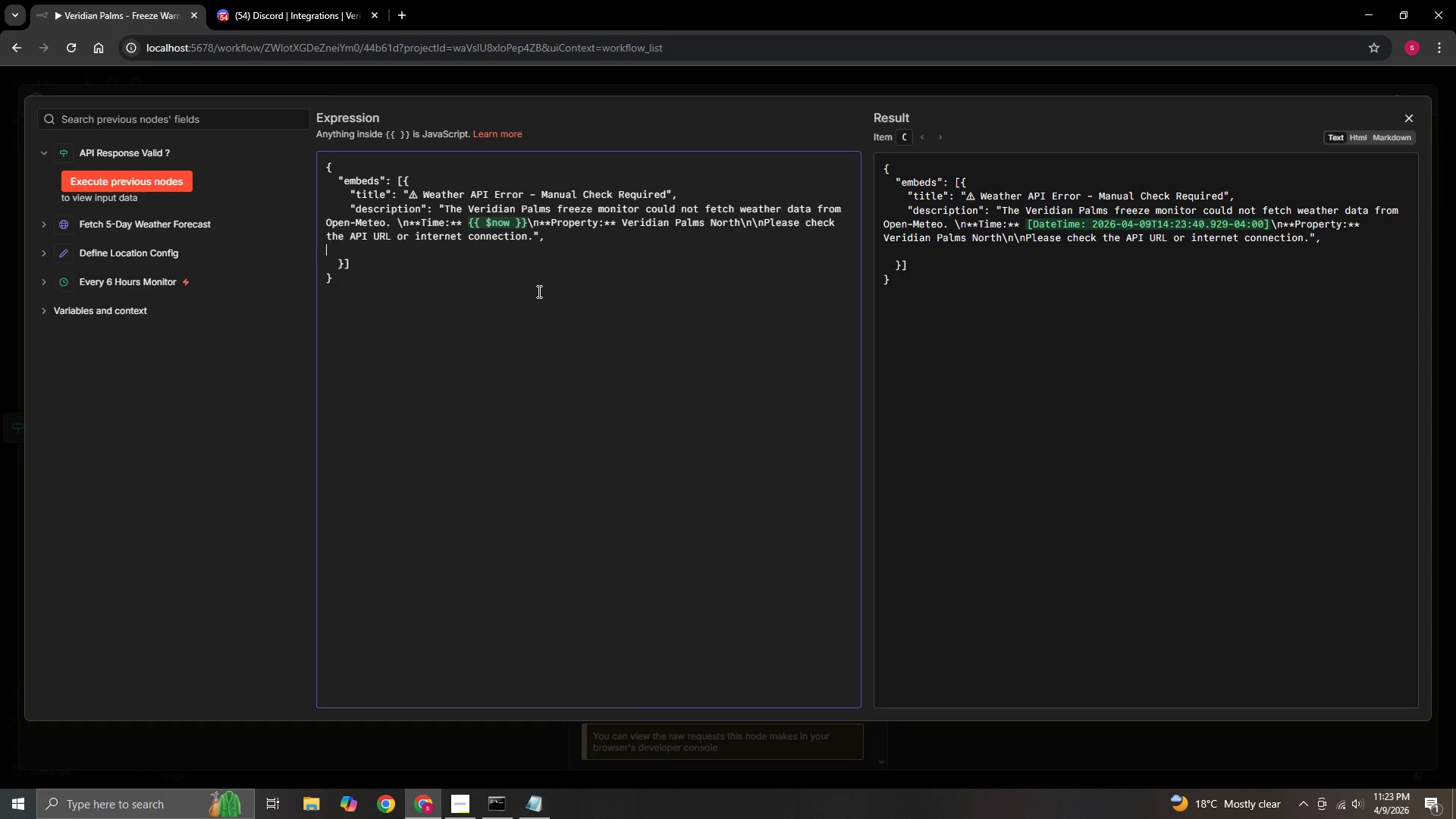 
type(     "cp)
key(Backspace)
type(olor)
 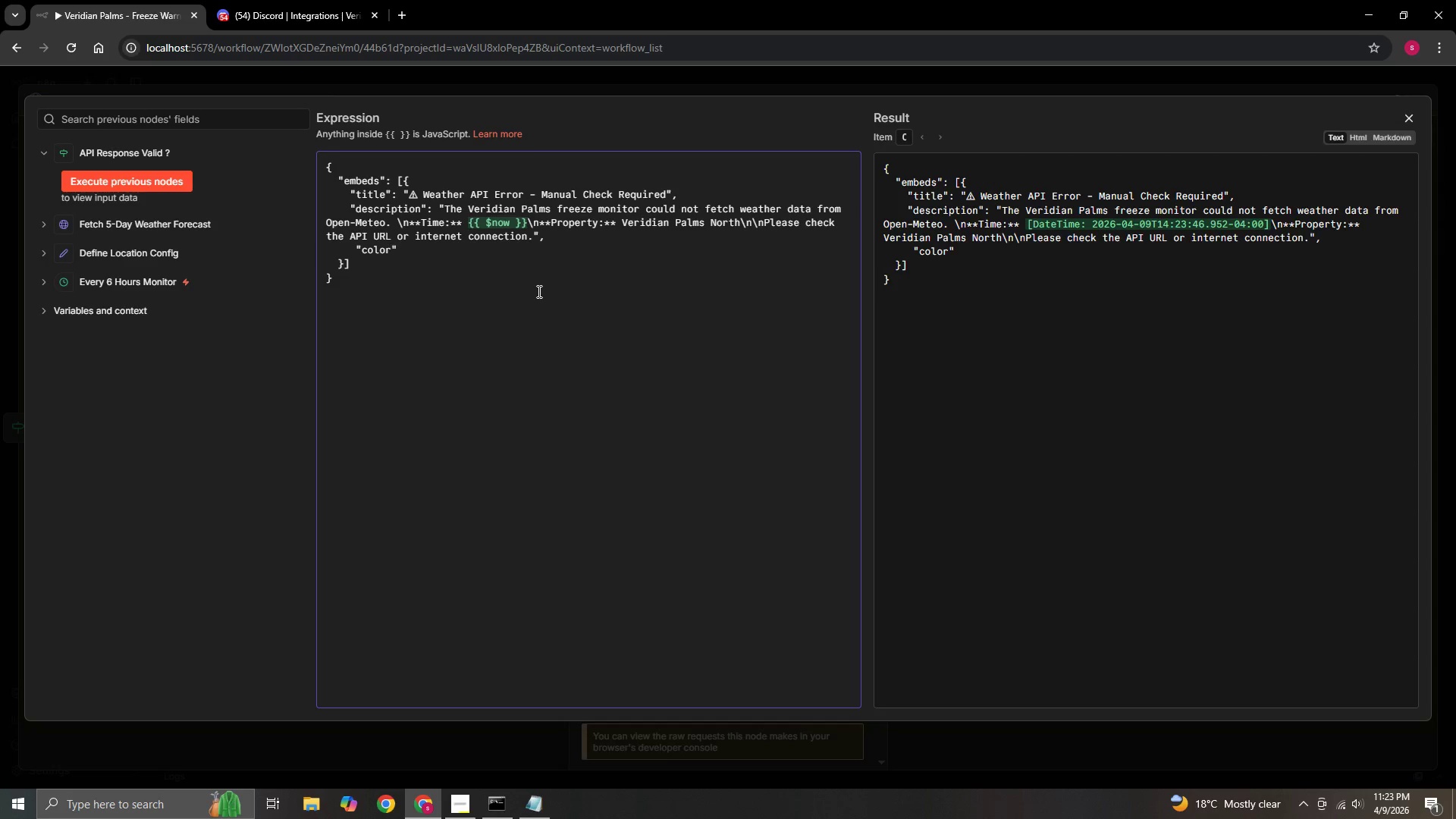 
key(ArrowRight)
 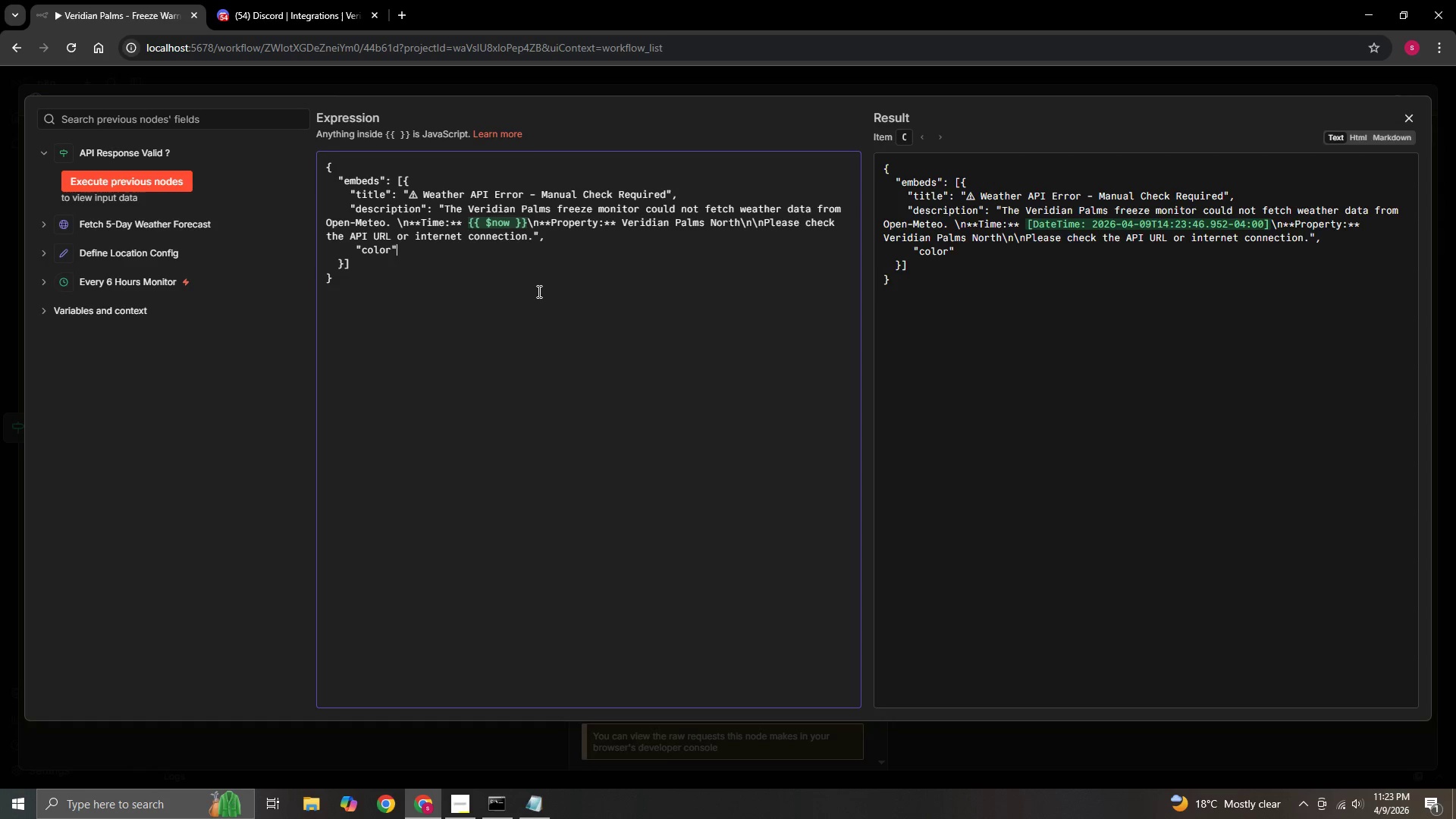 
key(Shift+Semicolon)
 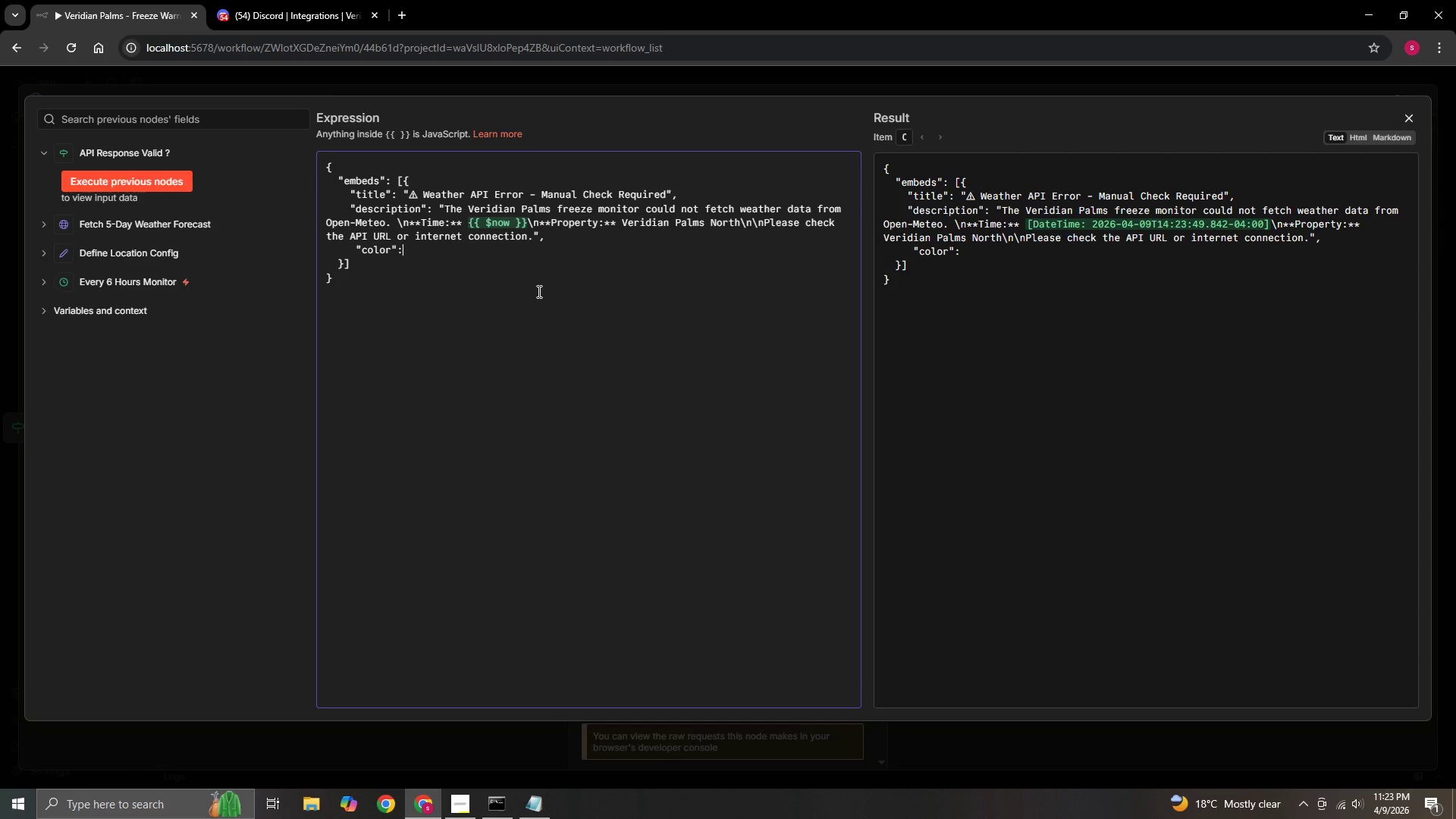 
key(Space)
 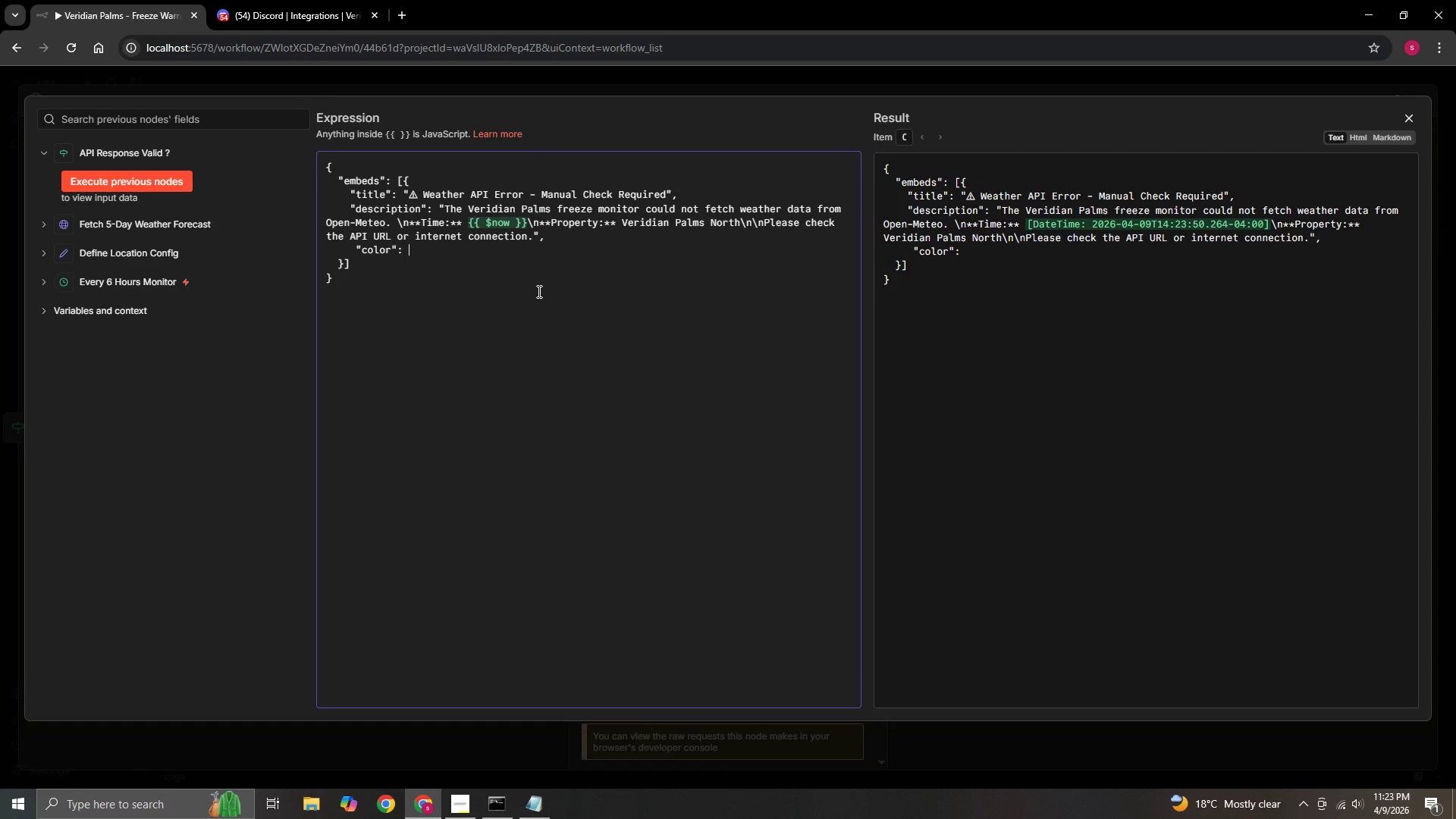 
hold_key(key=ShiftLeft, duration=0.94)
 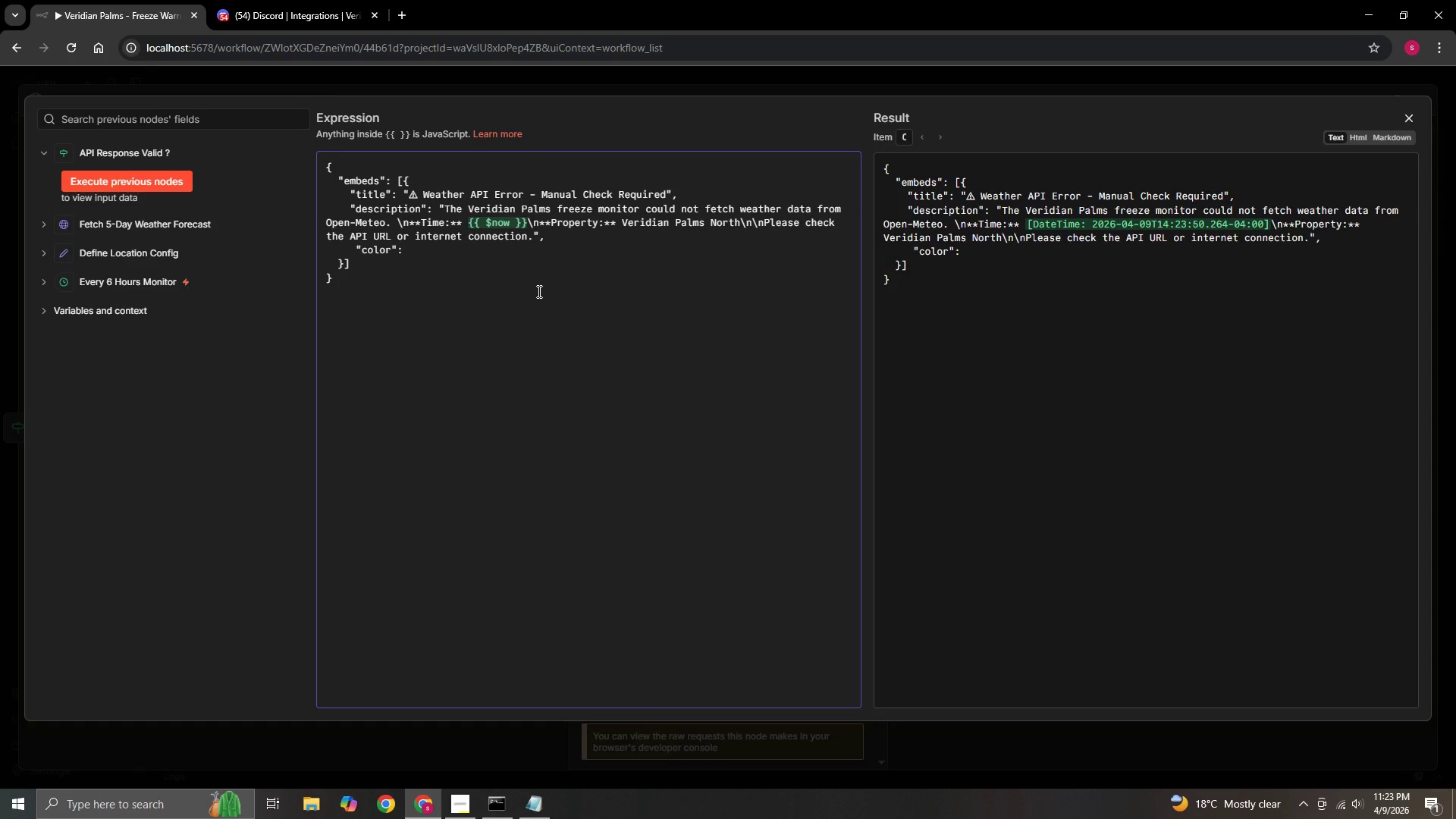 
key(Numpad1)
 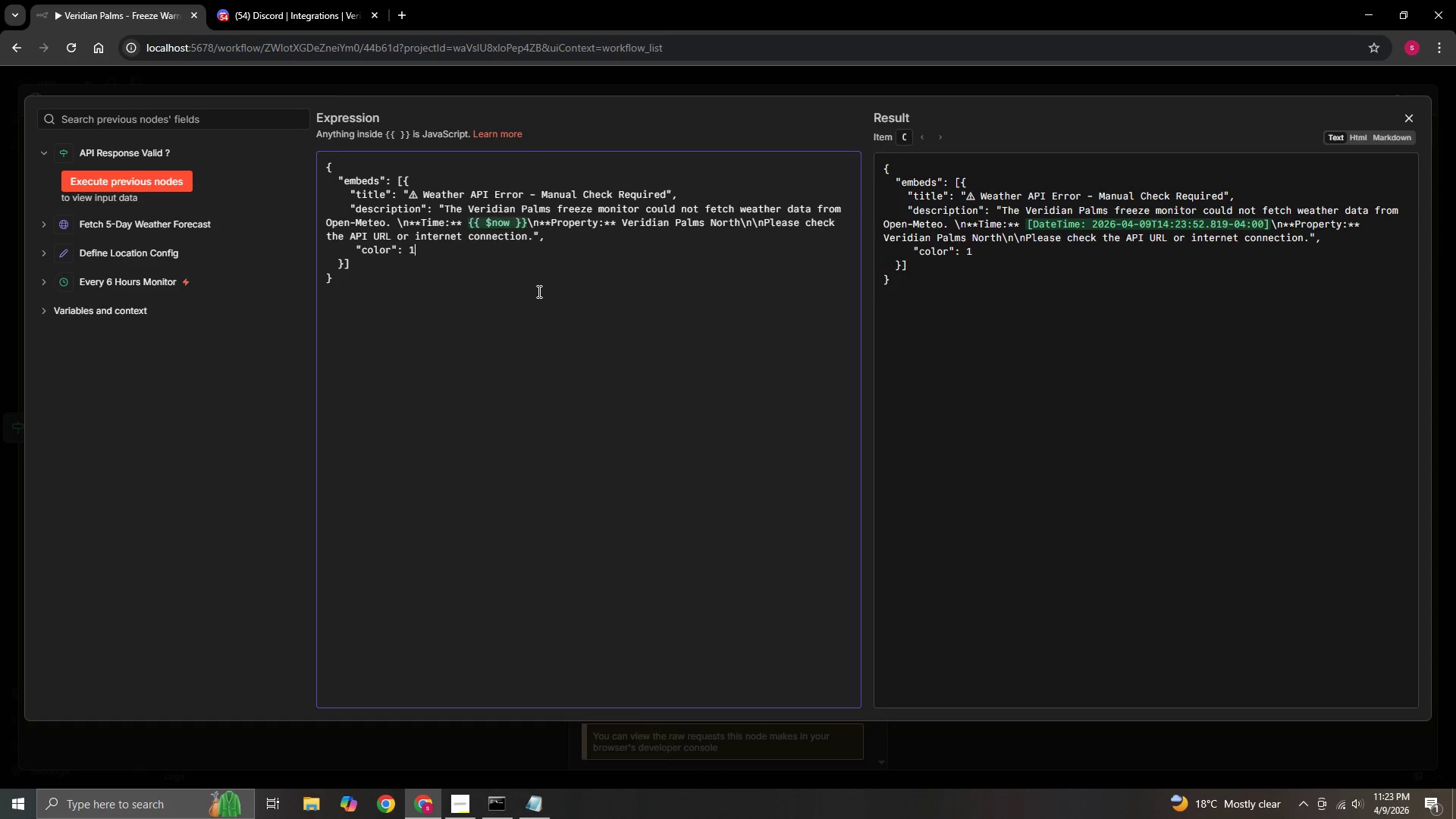 
key(Numpad5)
 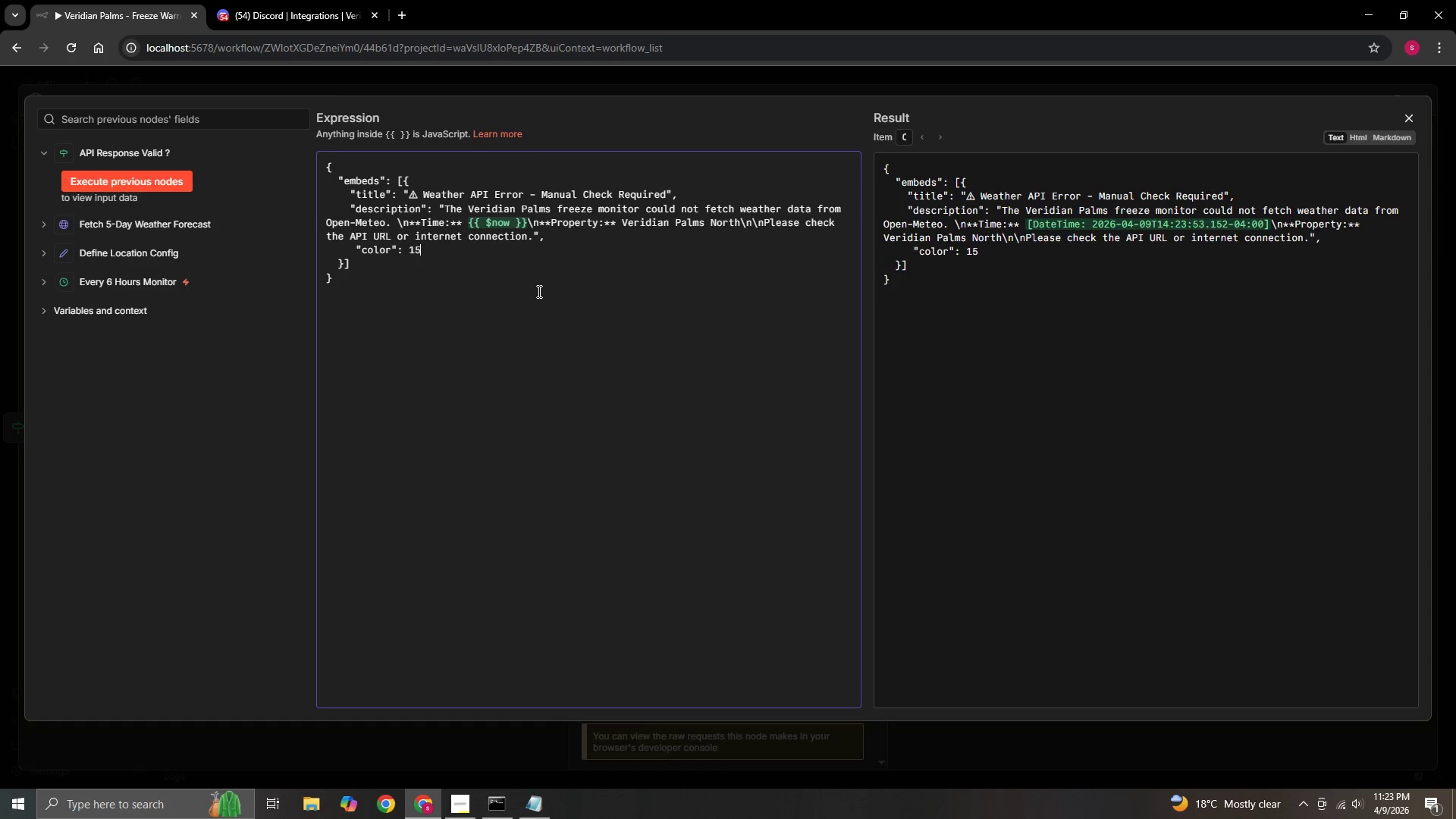 
key(Numpad1)
 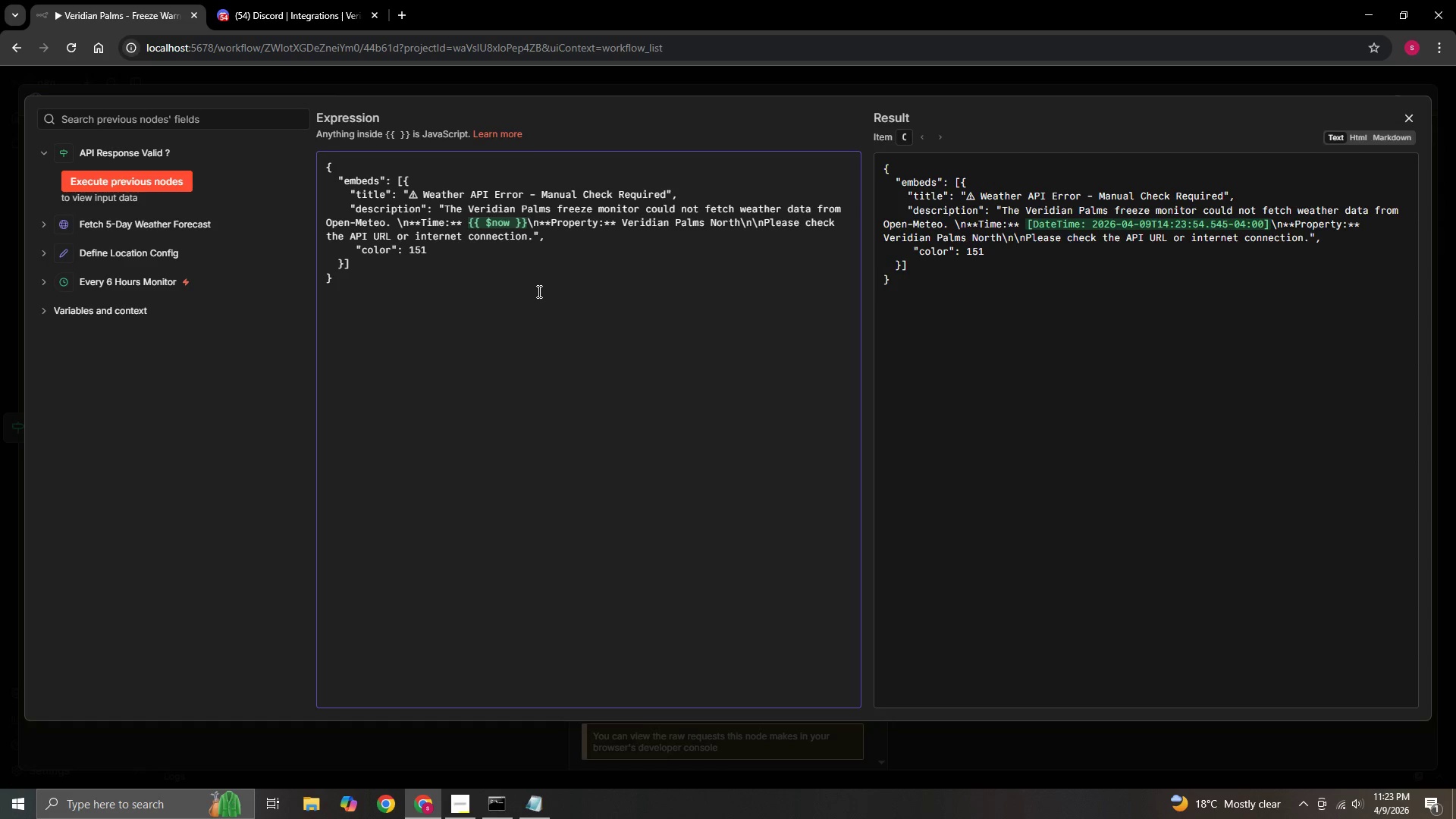 
key(Numpad0)
 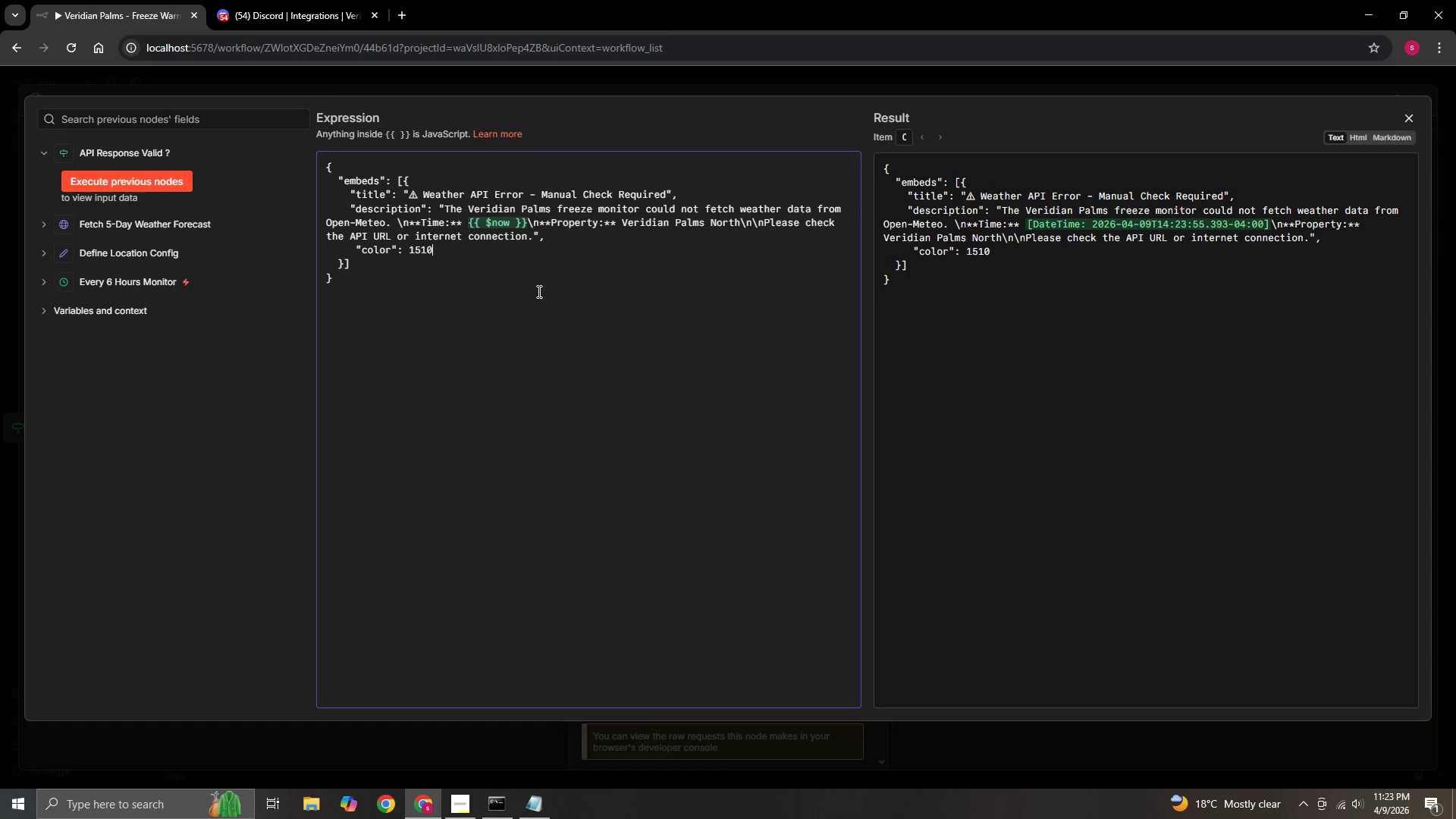 
key(Numpad5)
 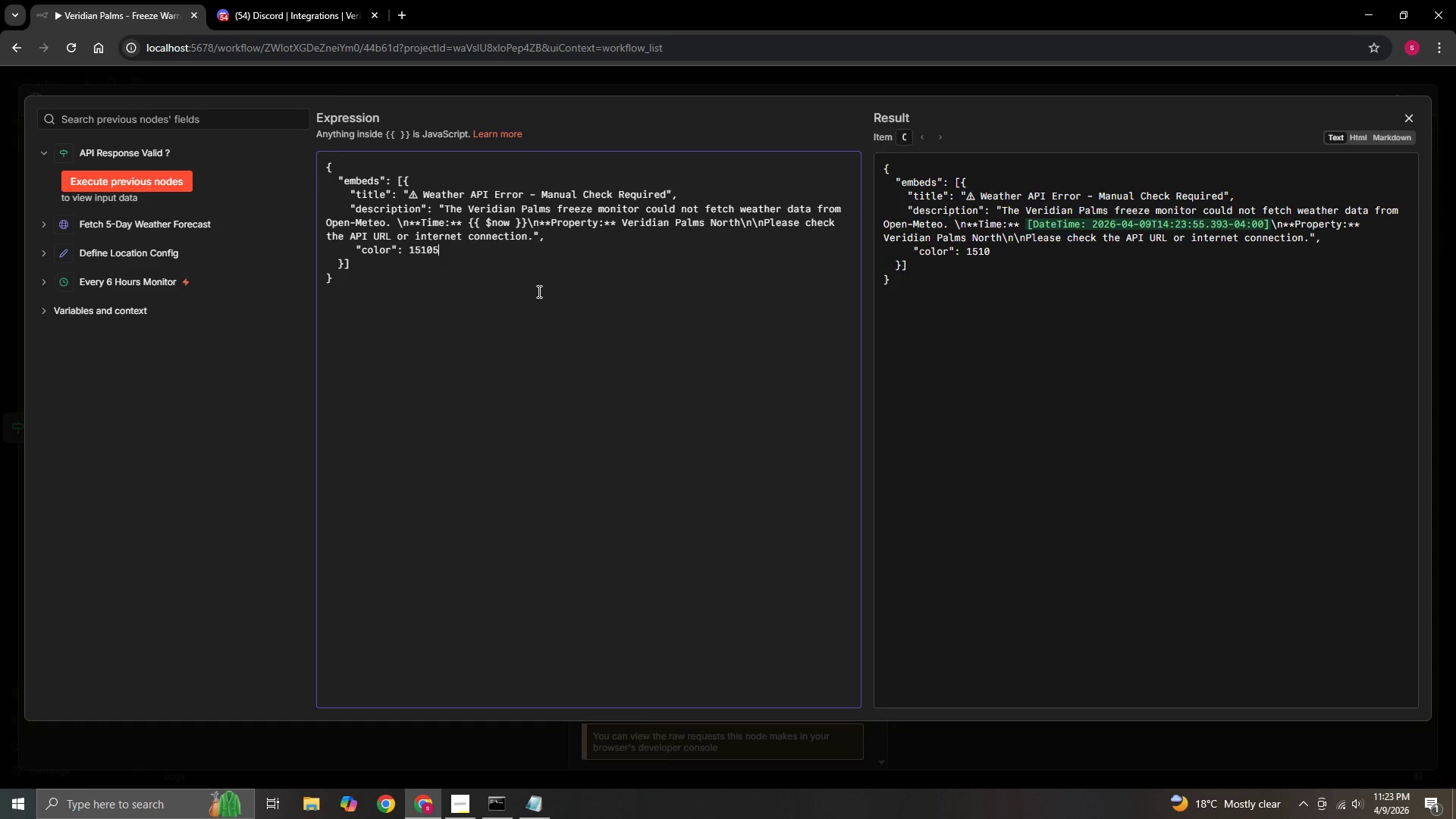 
key(Numpad5)
 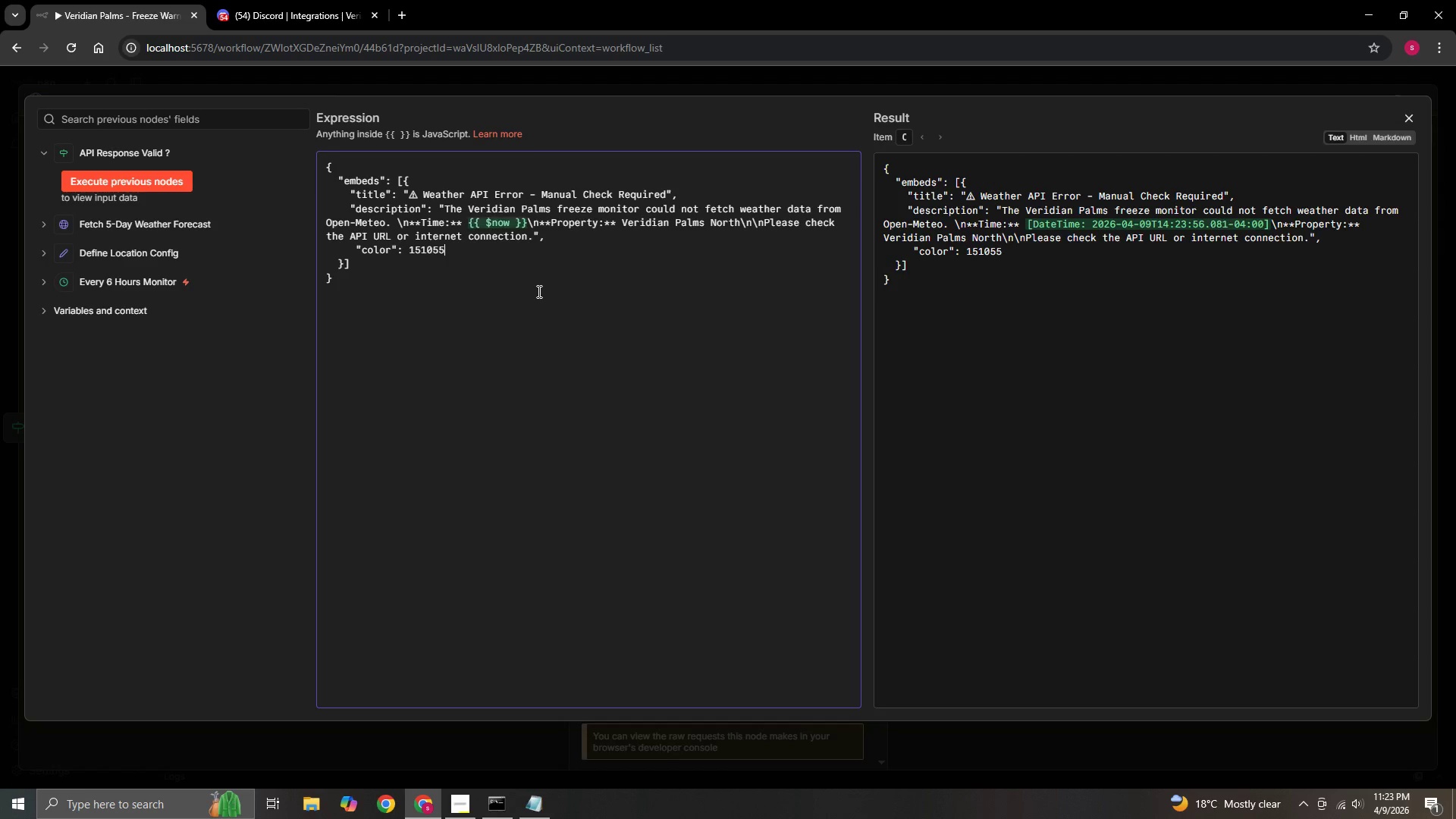 
key(Numpad7)
 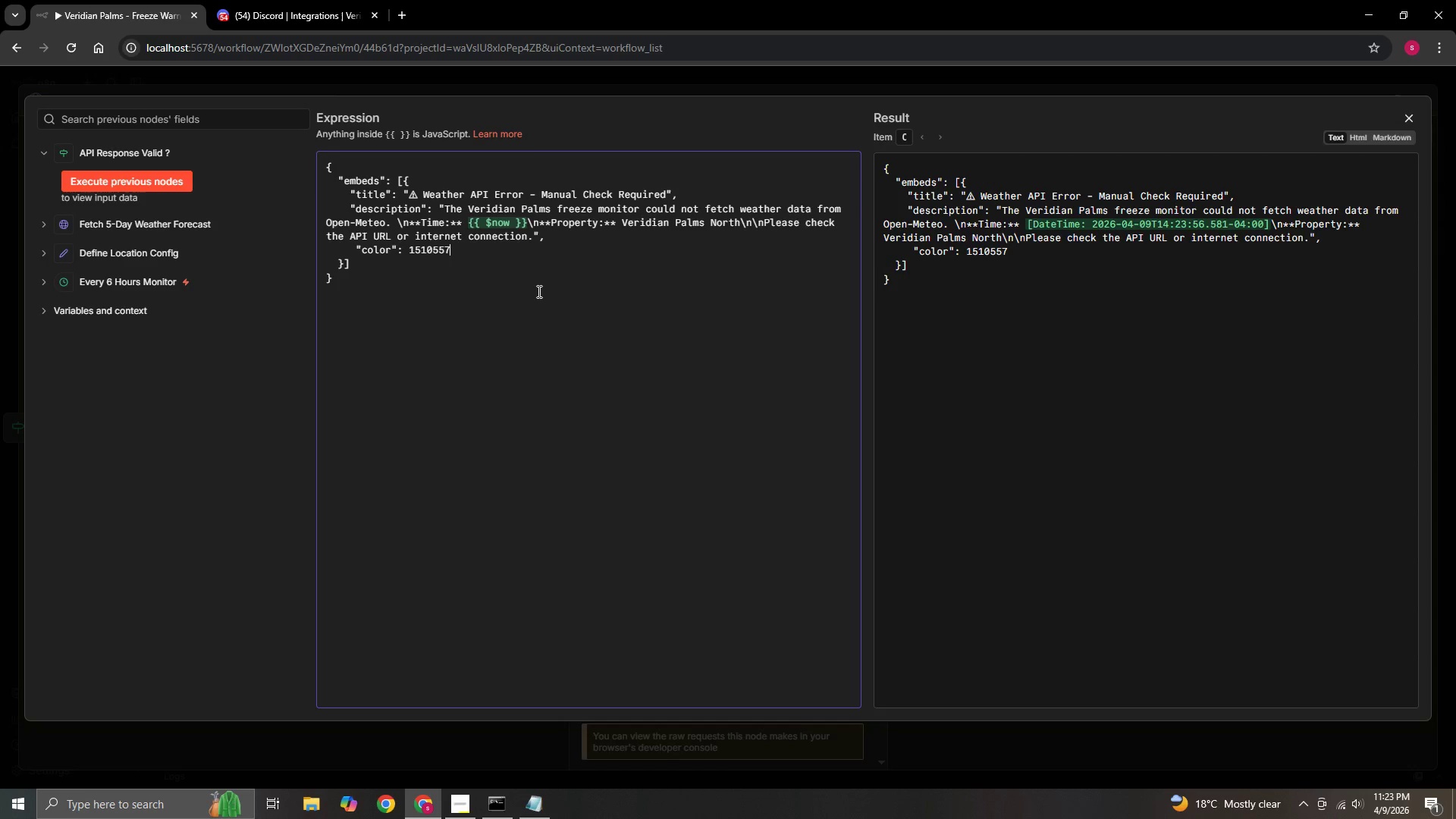 
key(Numpad0)
 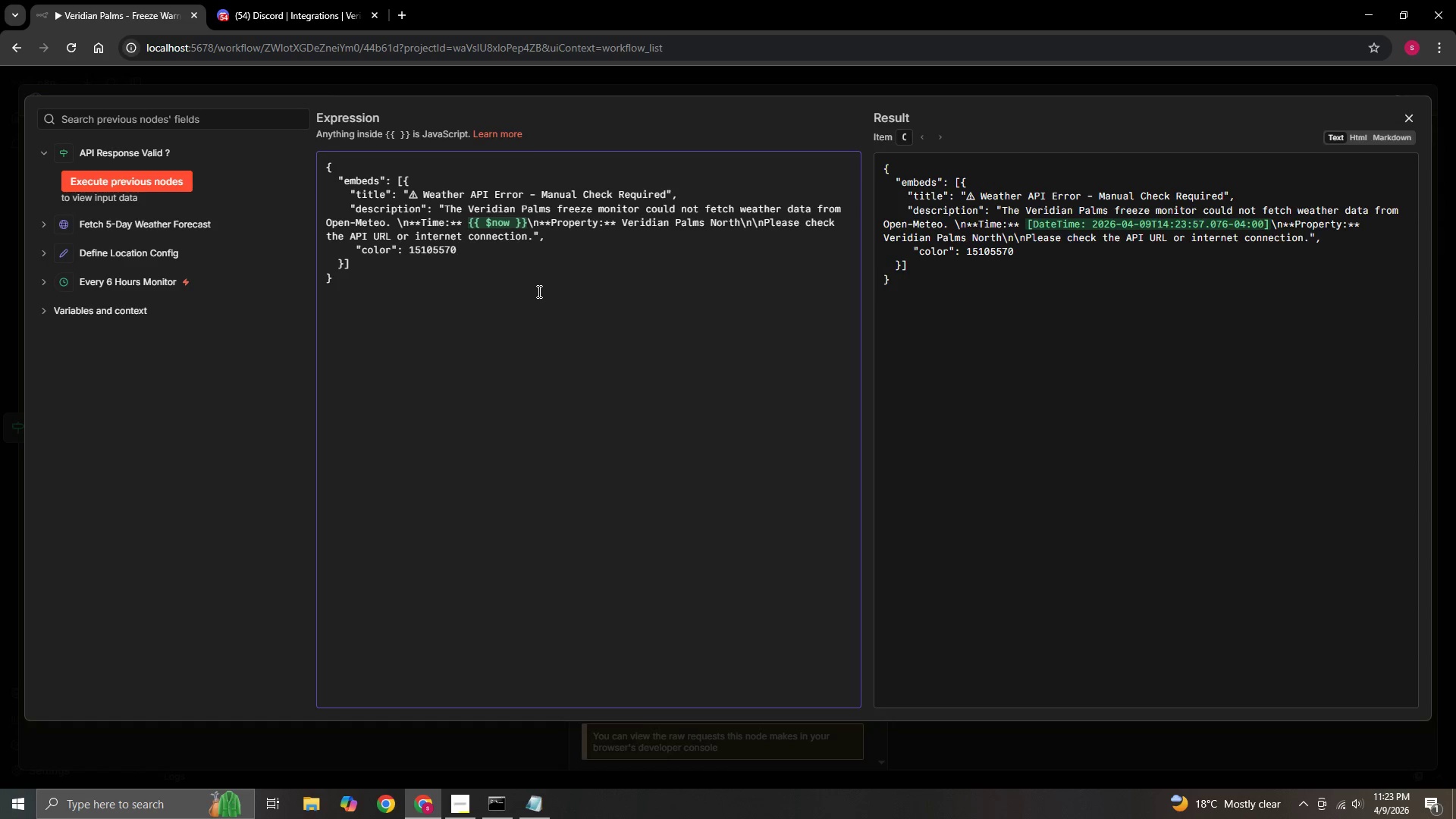 
key(Comma)
 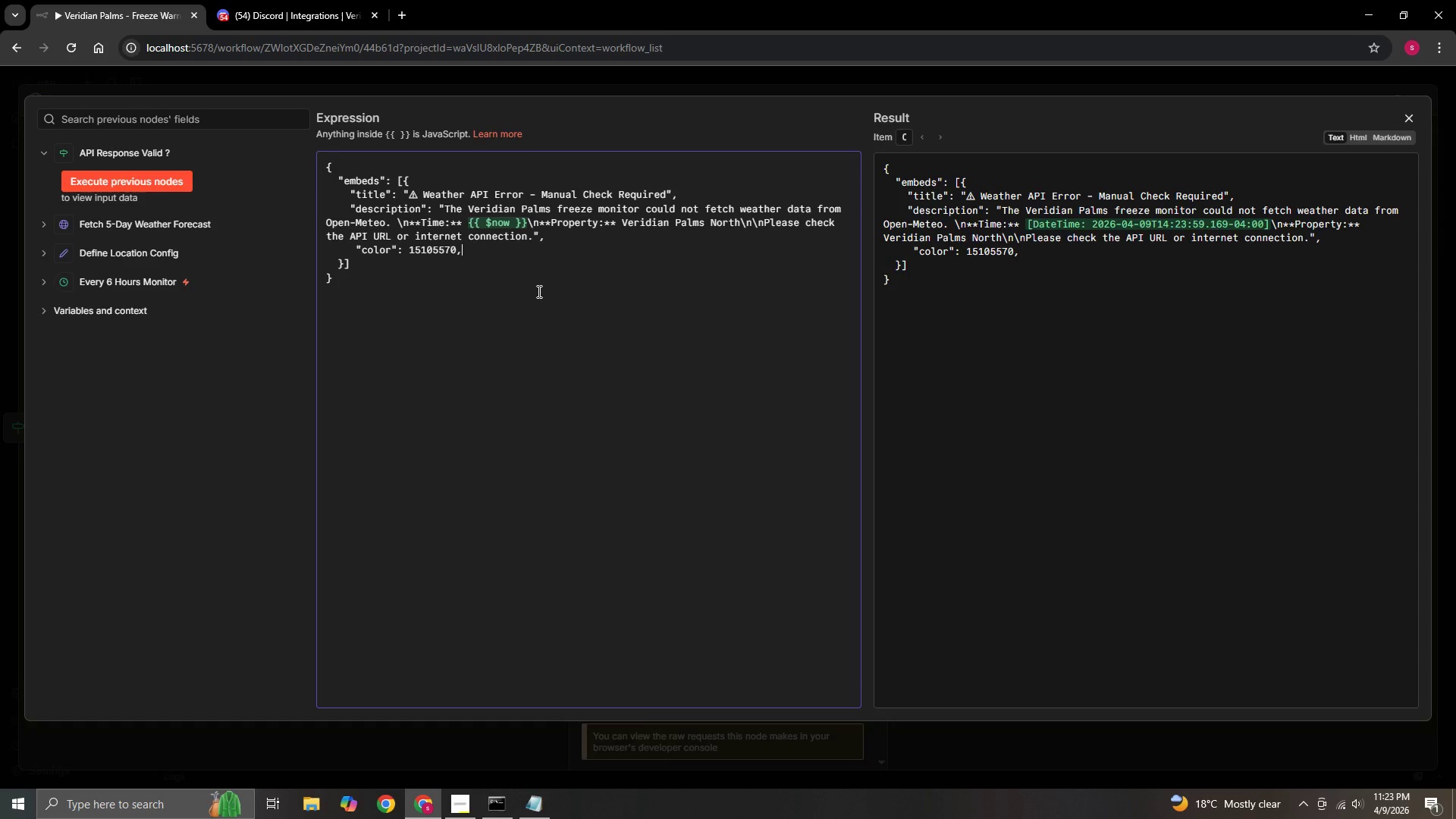 
key(Enter)
 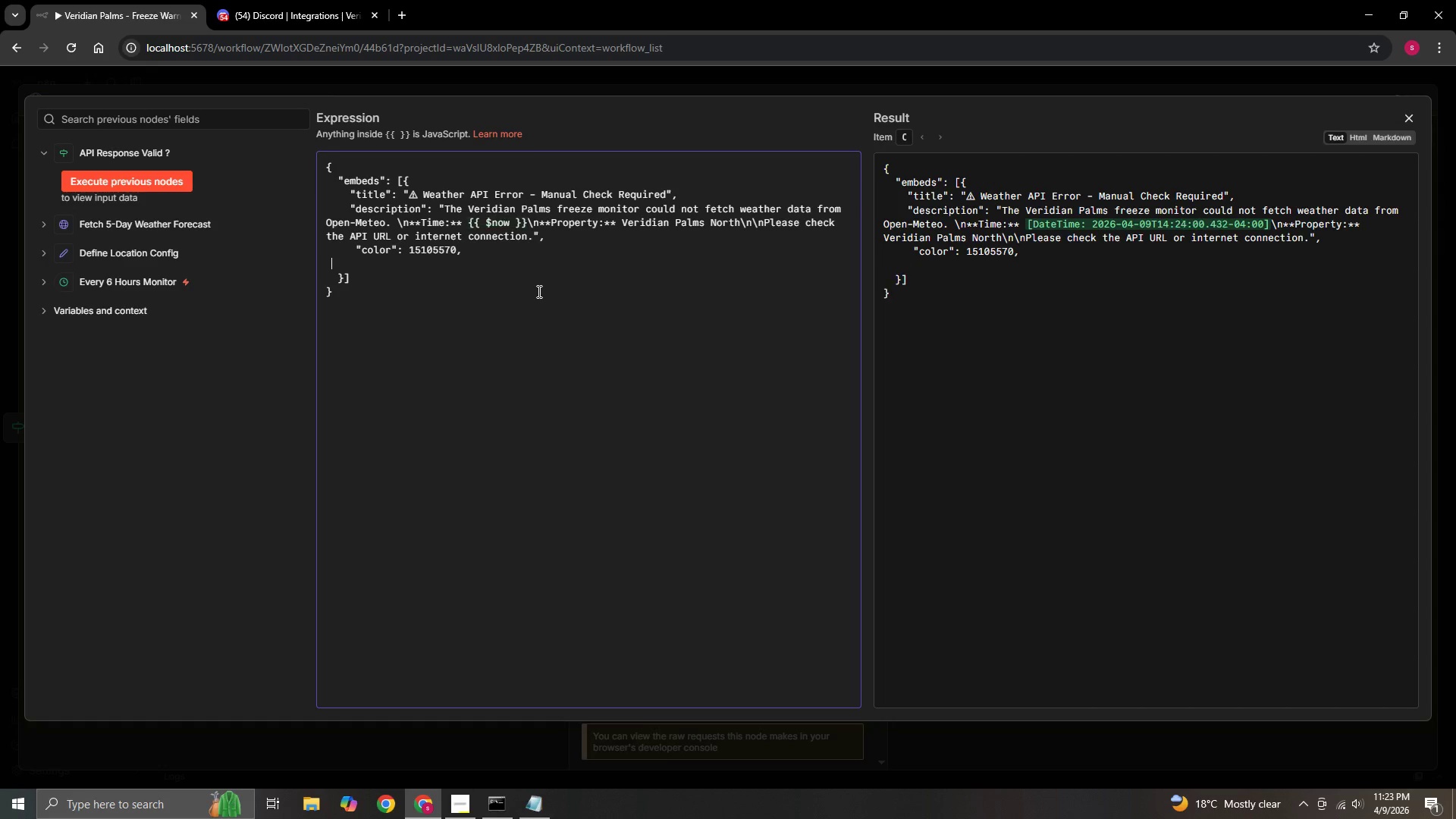 
type(     "footer)
 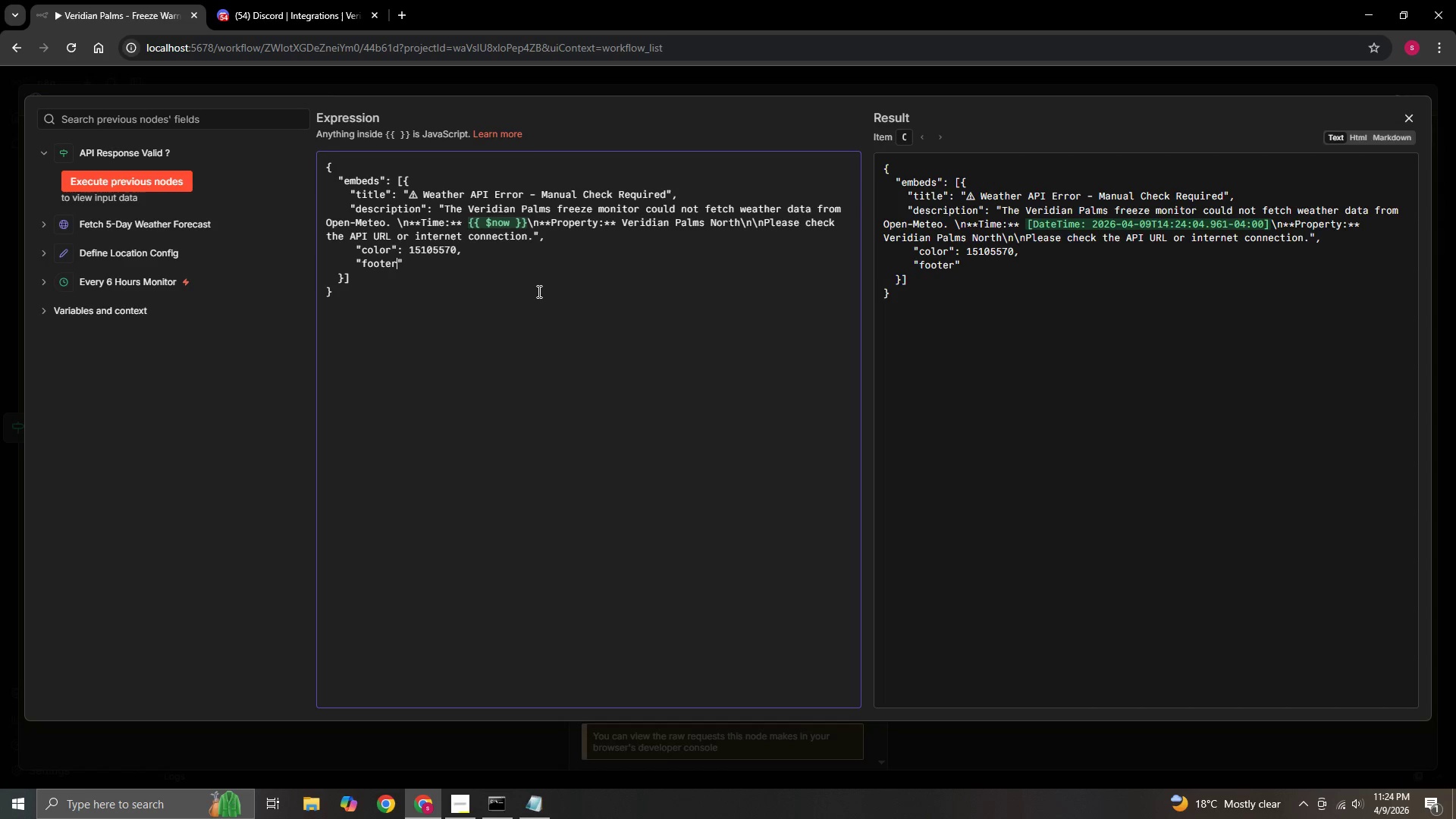 
key(ArrowRight)
 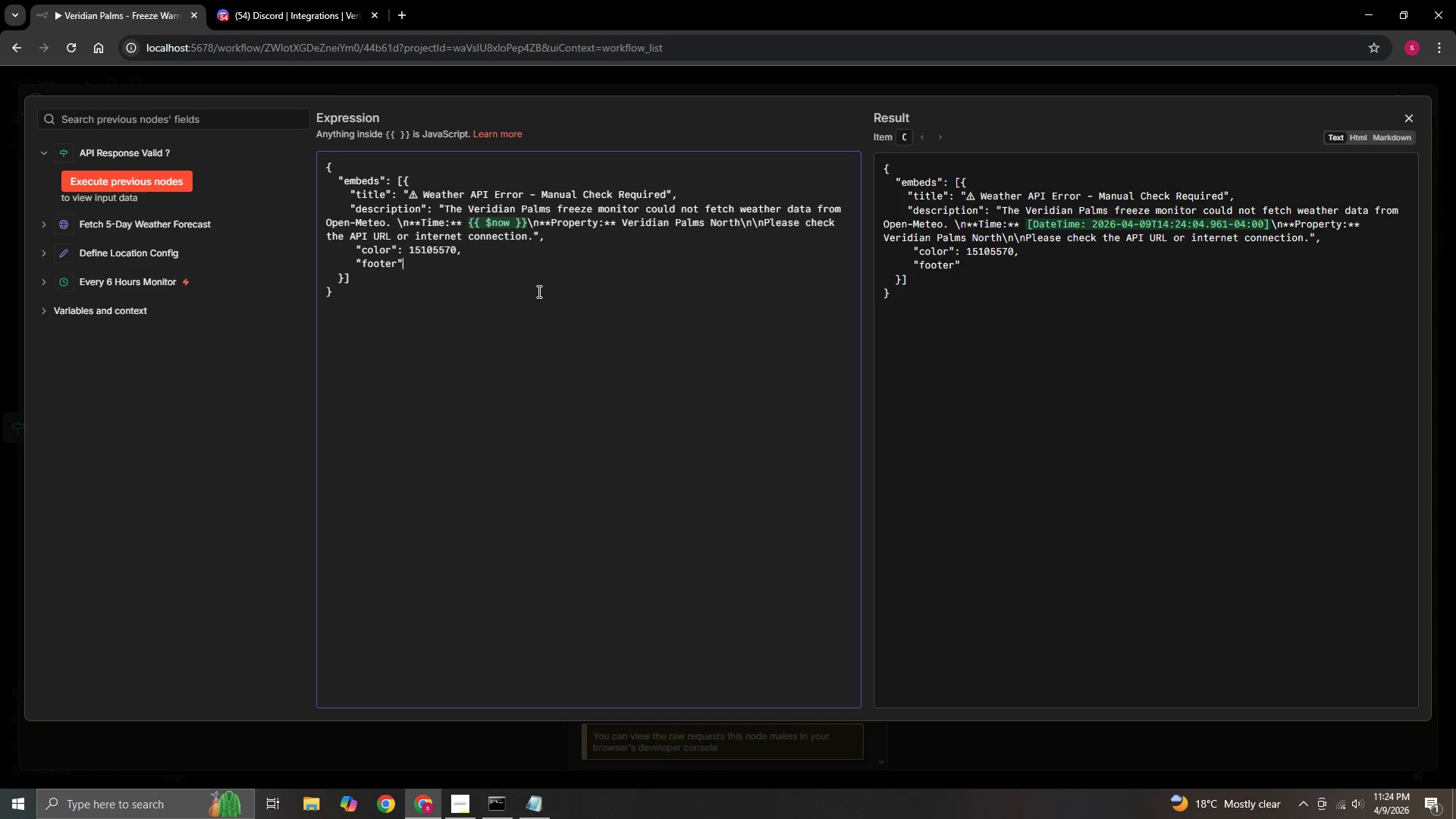 
key(Shift+Semicolon)
 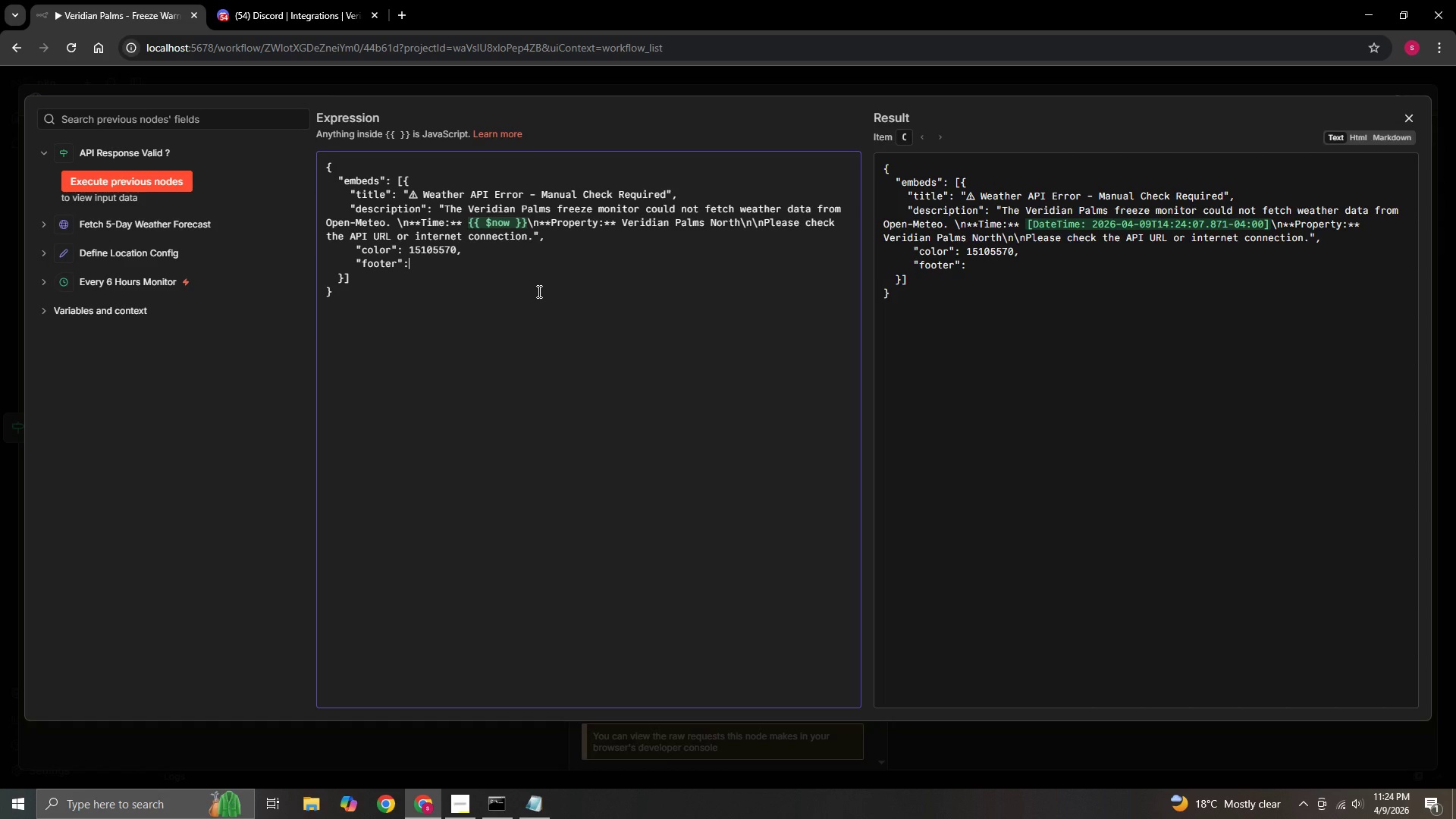 
key(Space)
 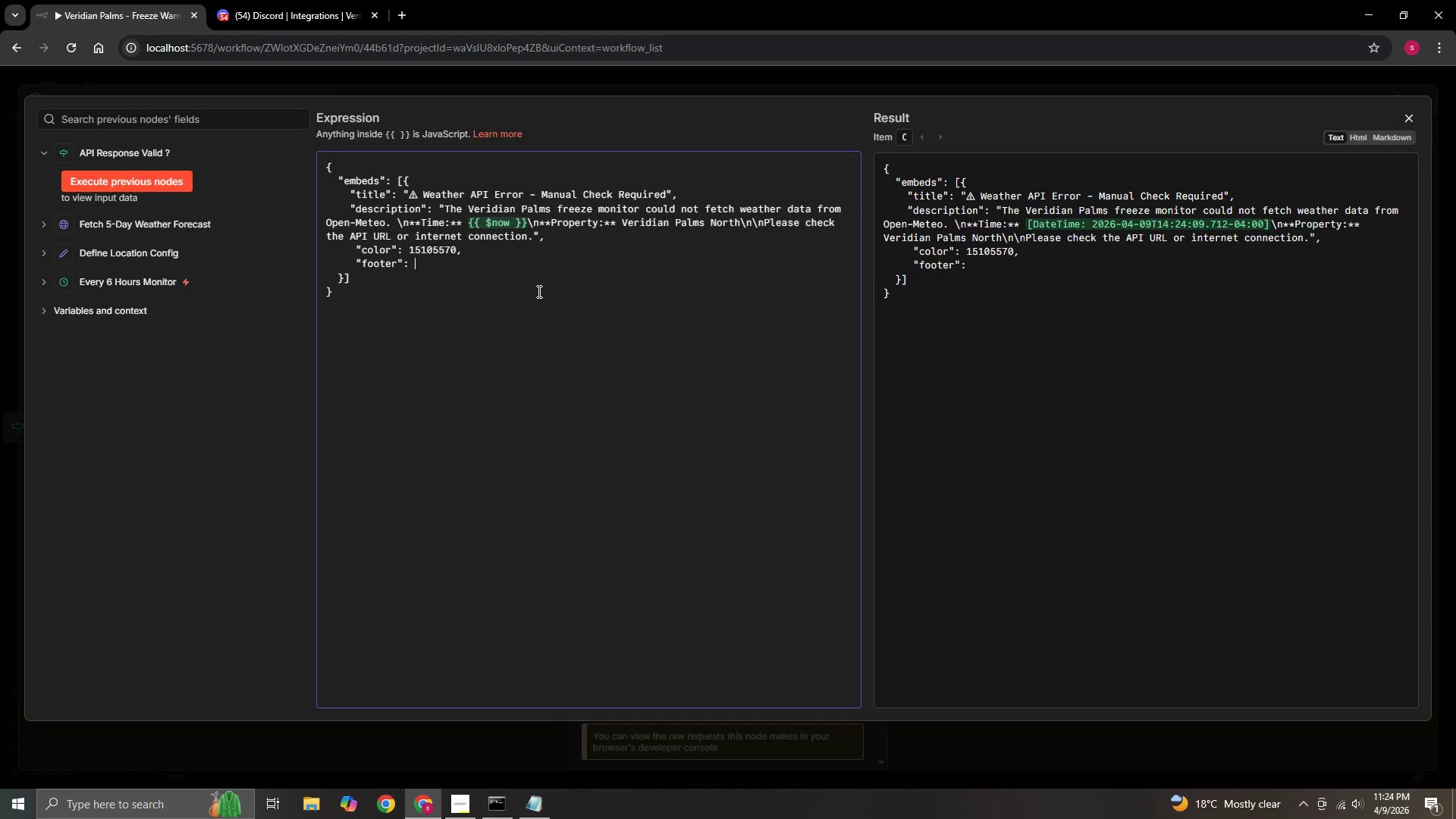 
key(Shift+BracketLeft)
 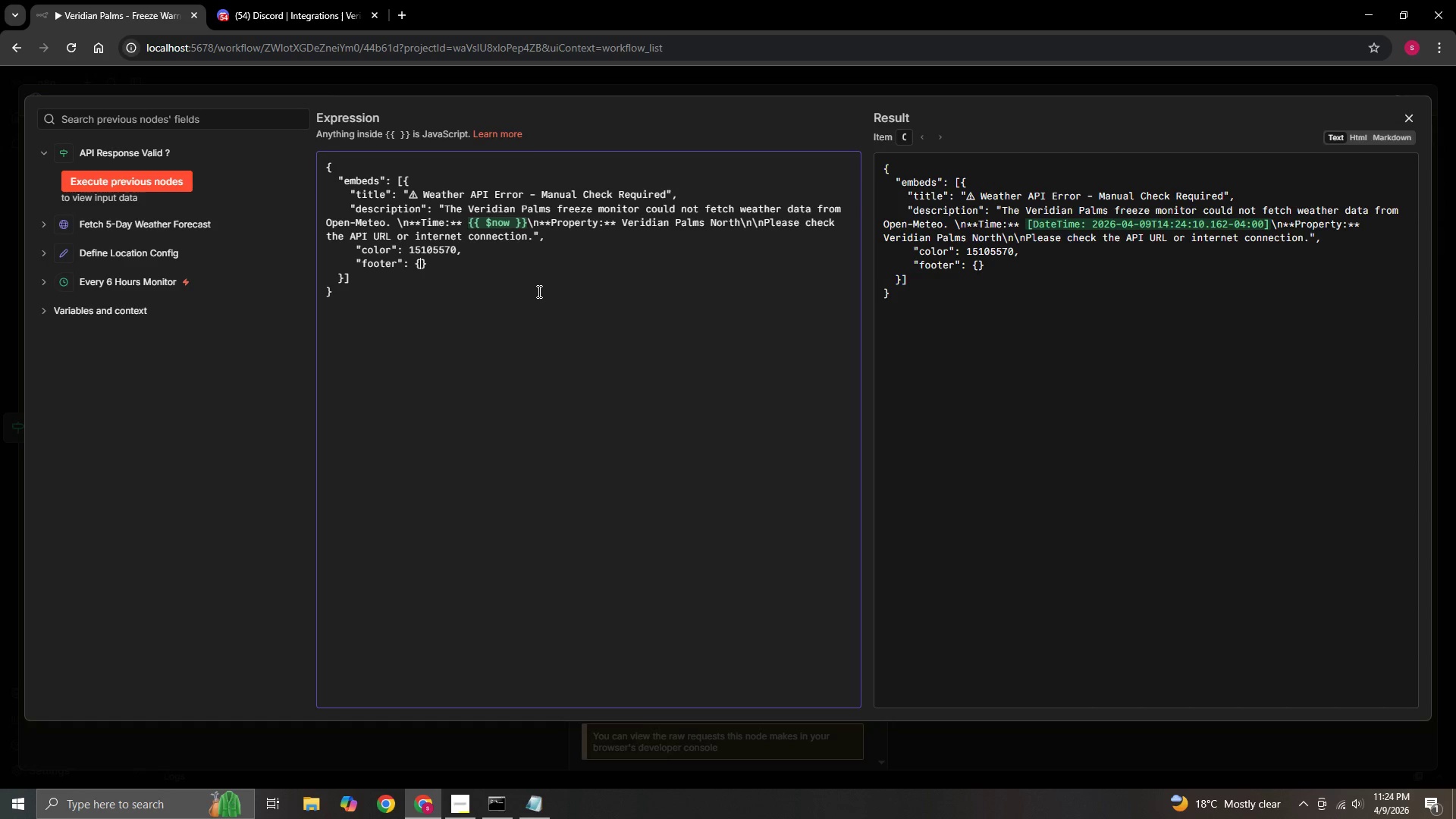 
key(Shift+Quote)
 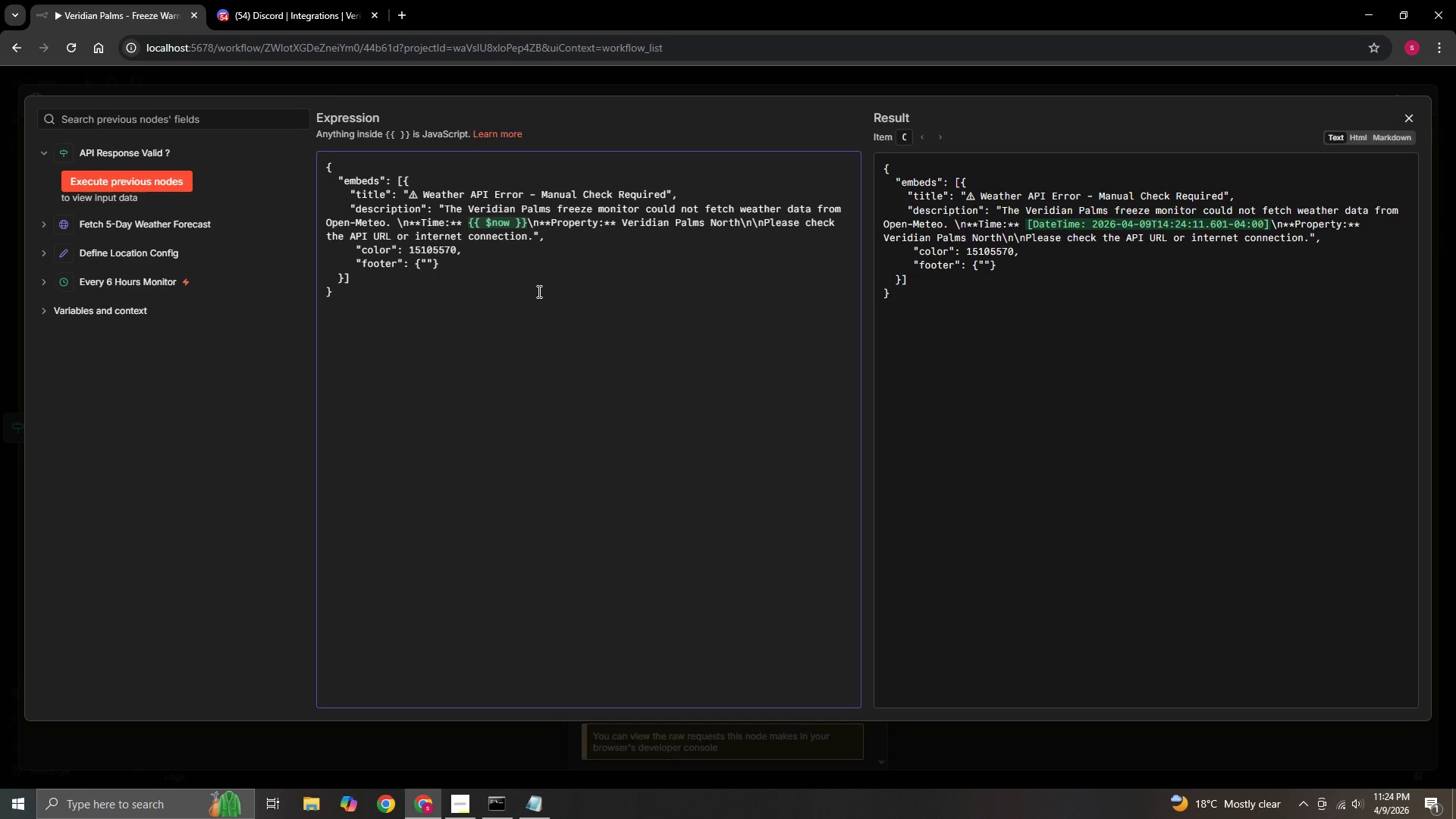 
key(ArrowLeft)
 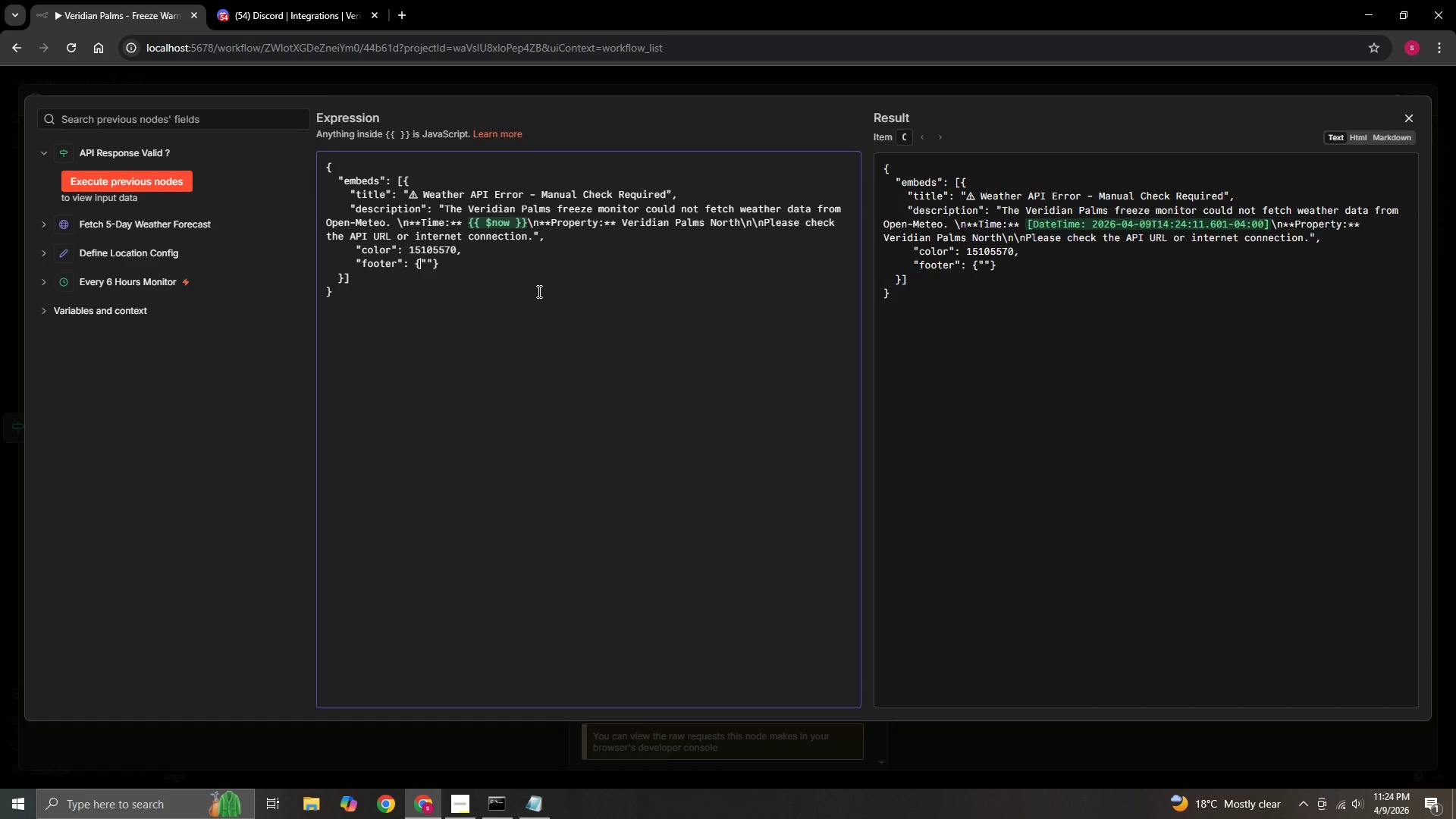 
key(Space)
 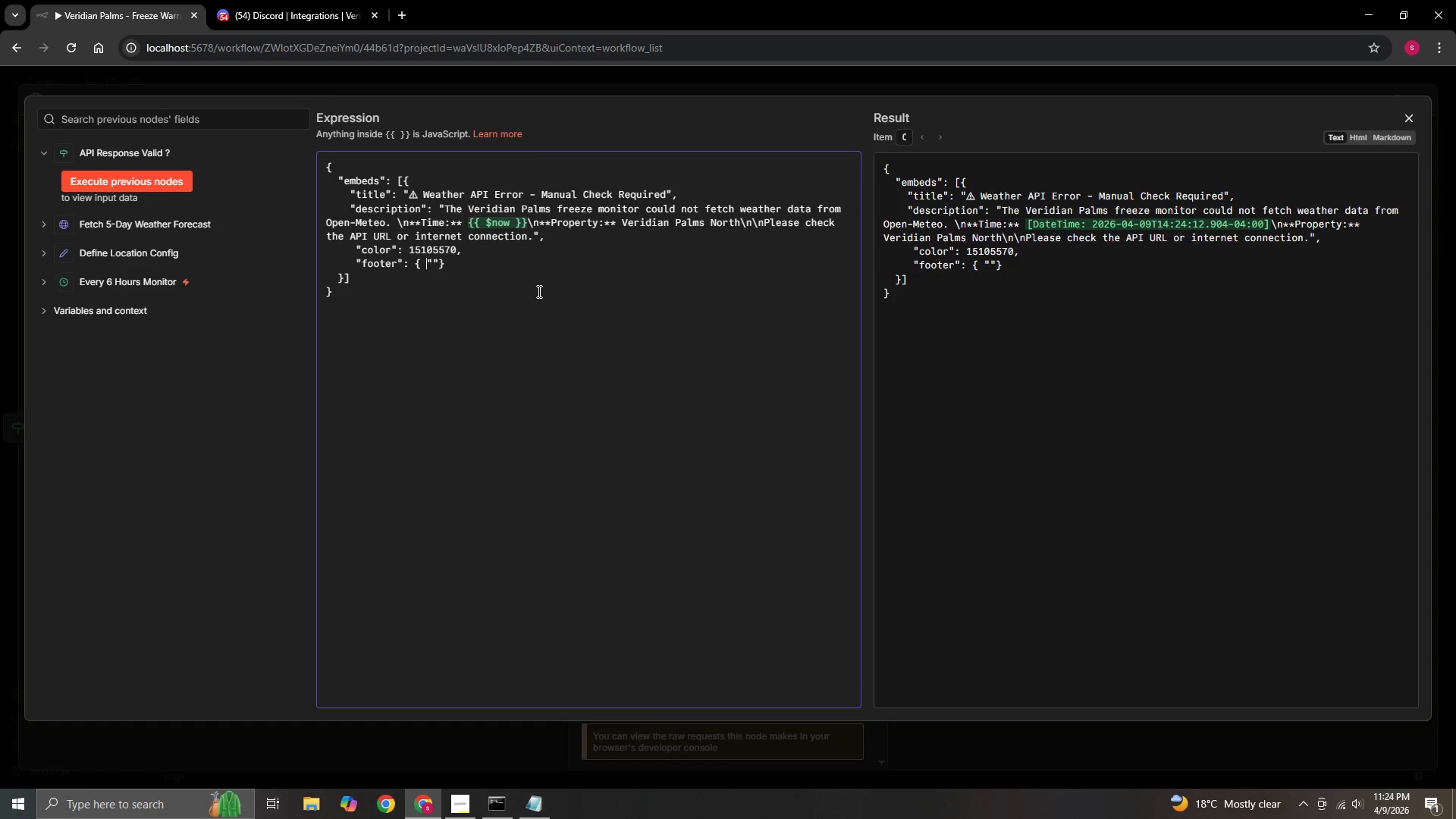 
key(ArrowRight)
 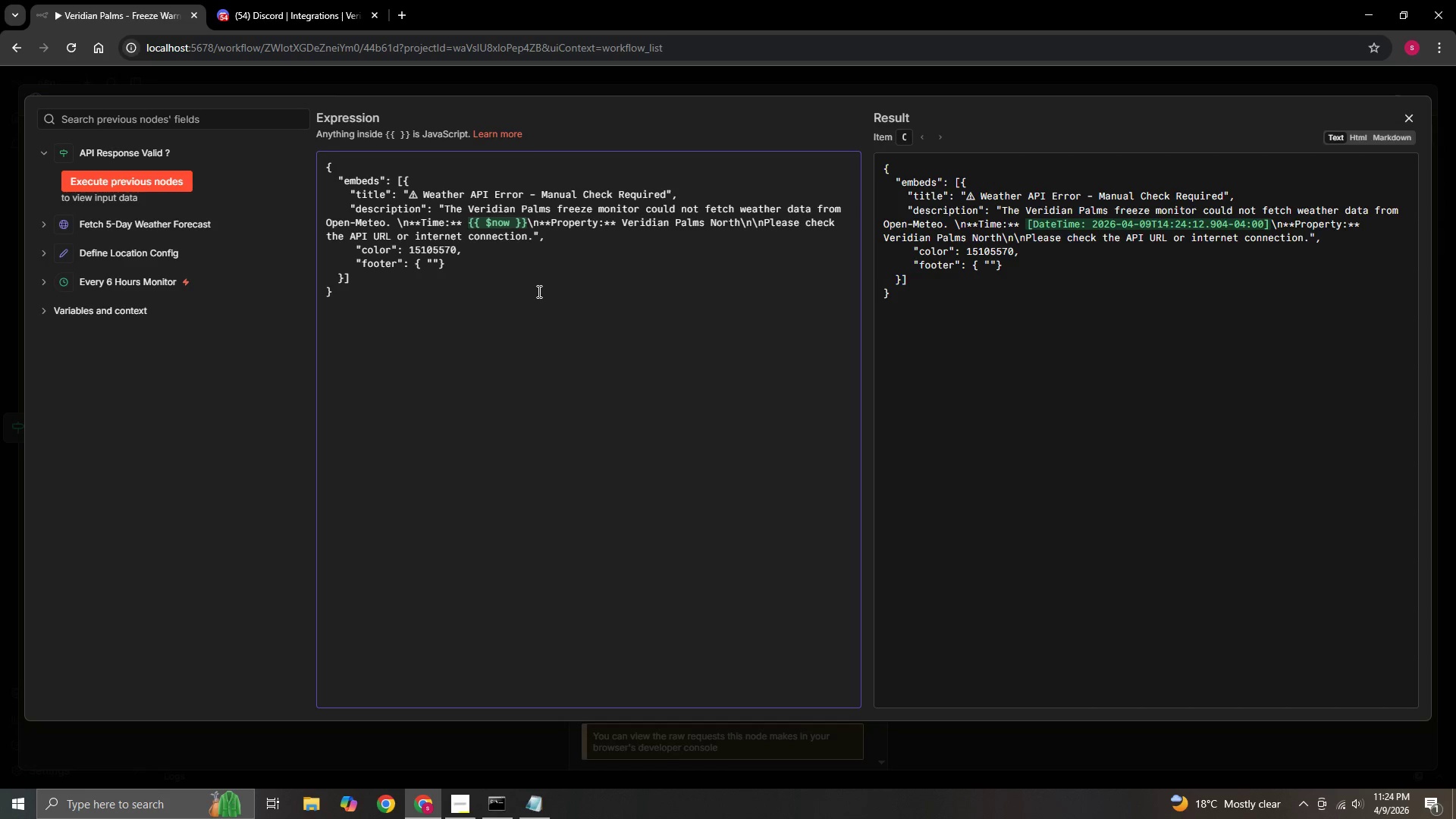 
type(text)
 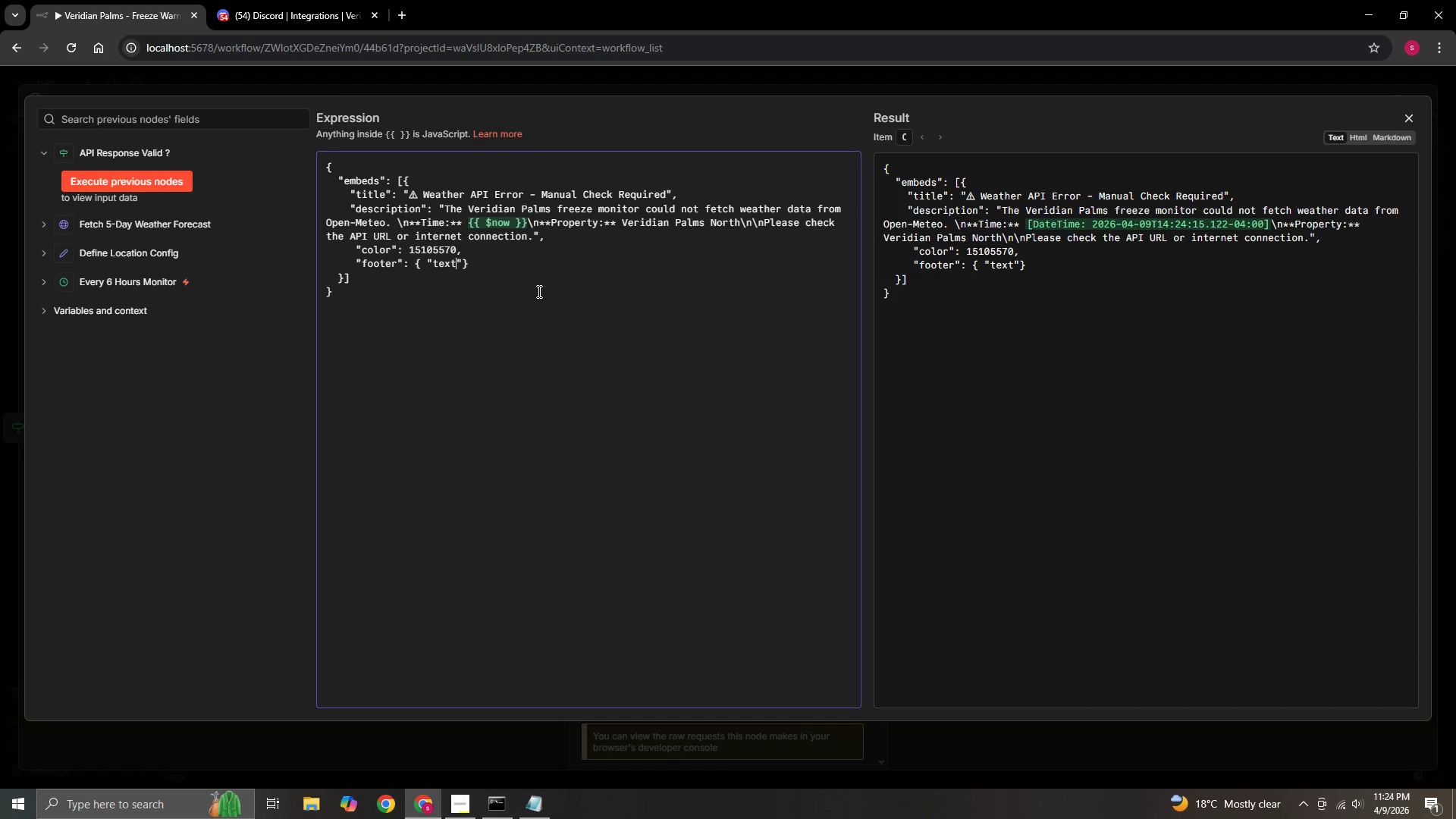 
key(ArrowRight)
 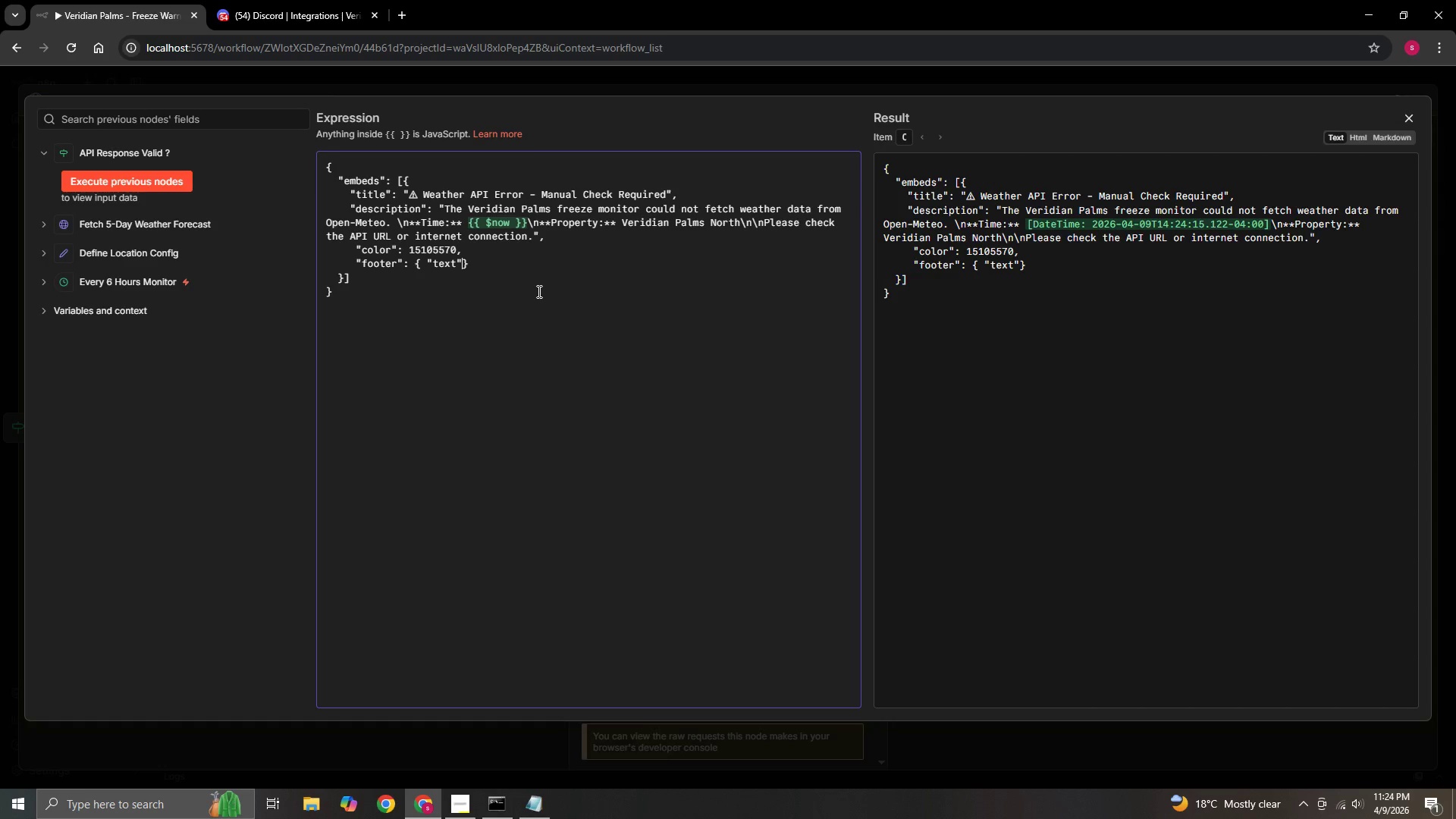 
type(: "Veridian O)
key(Backspace)
type(Palms HOA Monitoring System)
 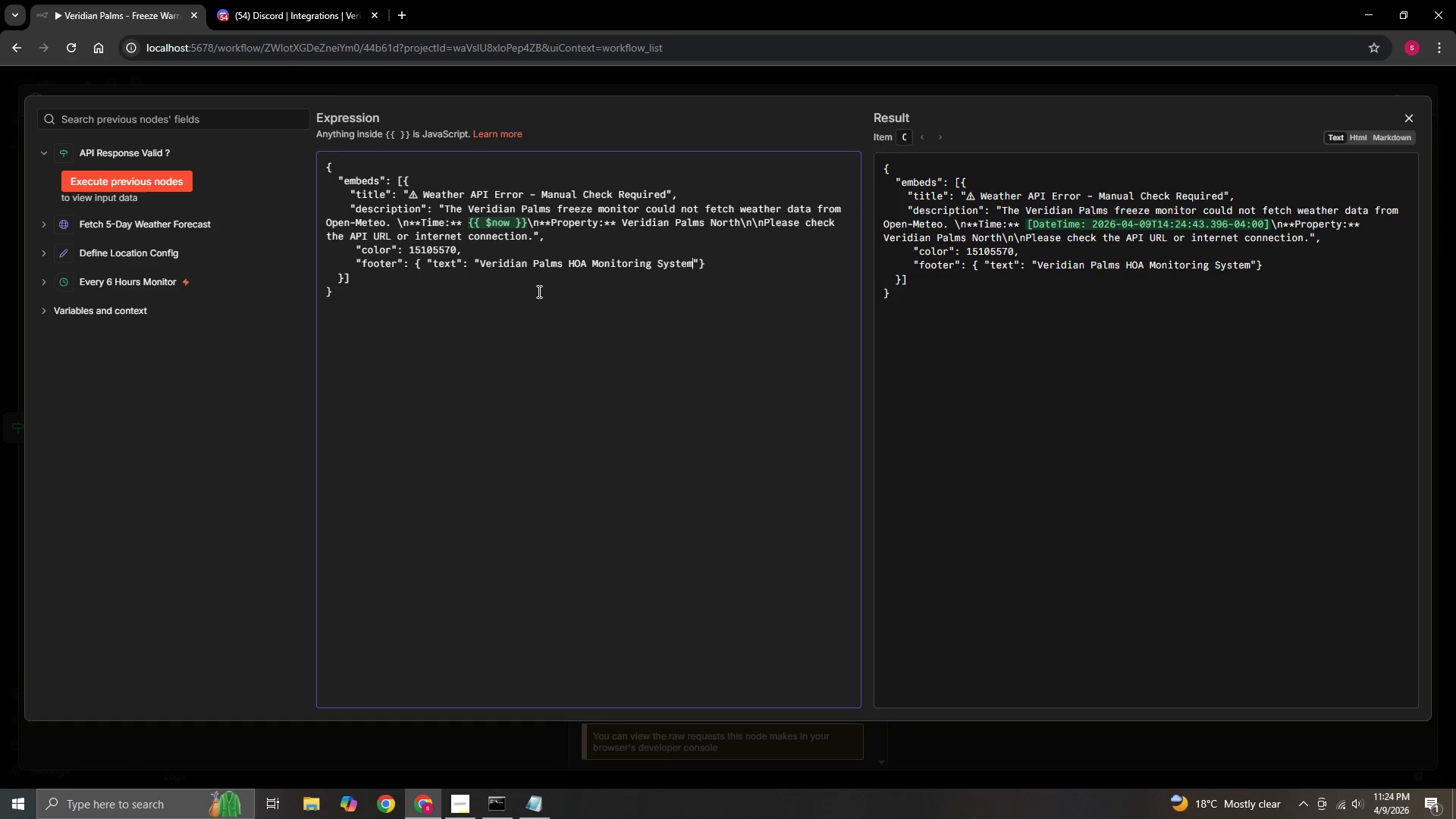 
key(ArrowRight)
 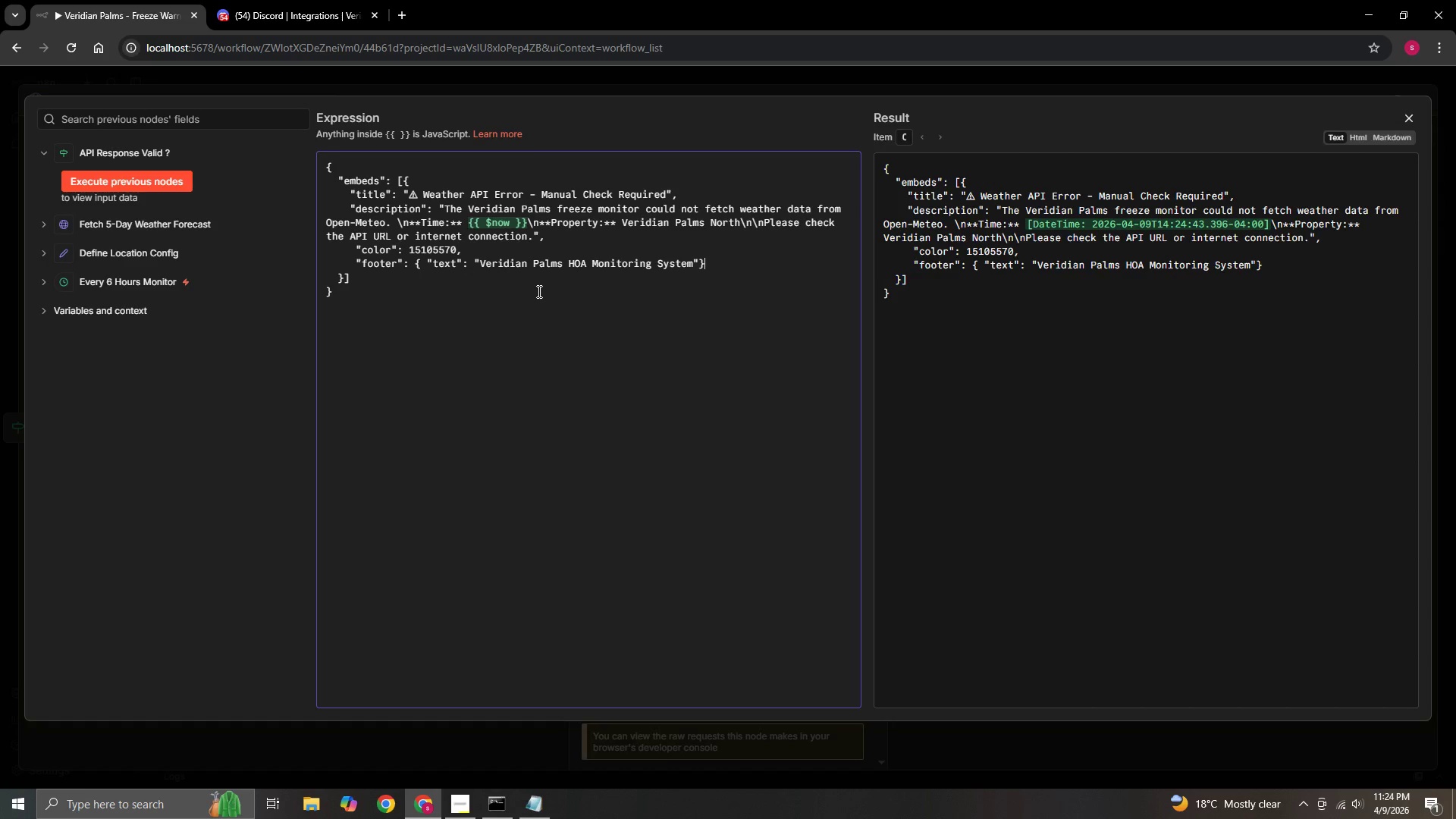 
key(ArrowRight)
 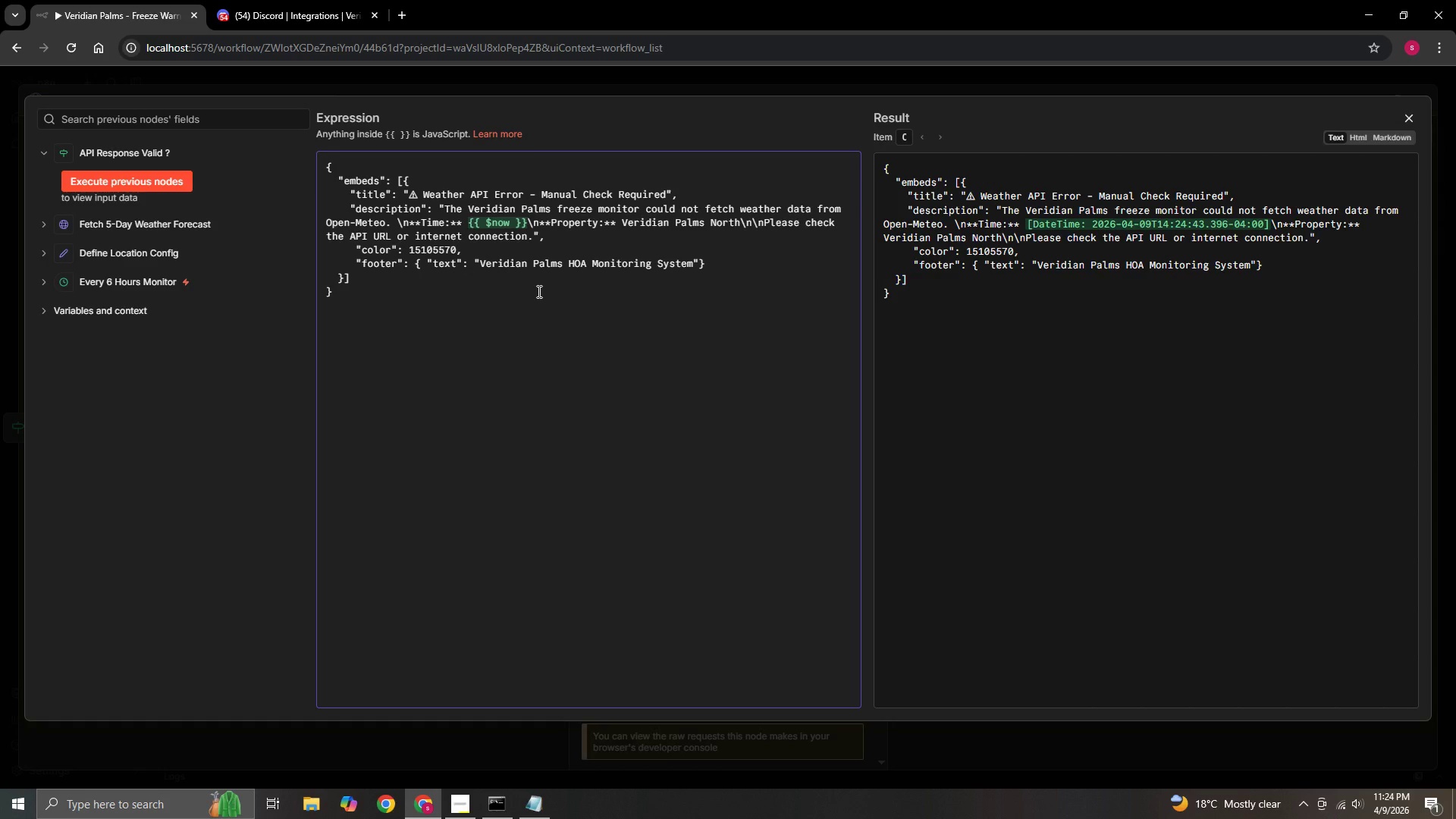 
key(ArrowRight)
 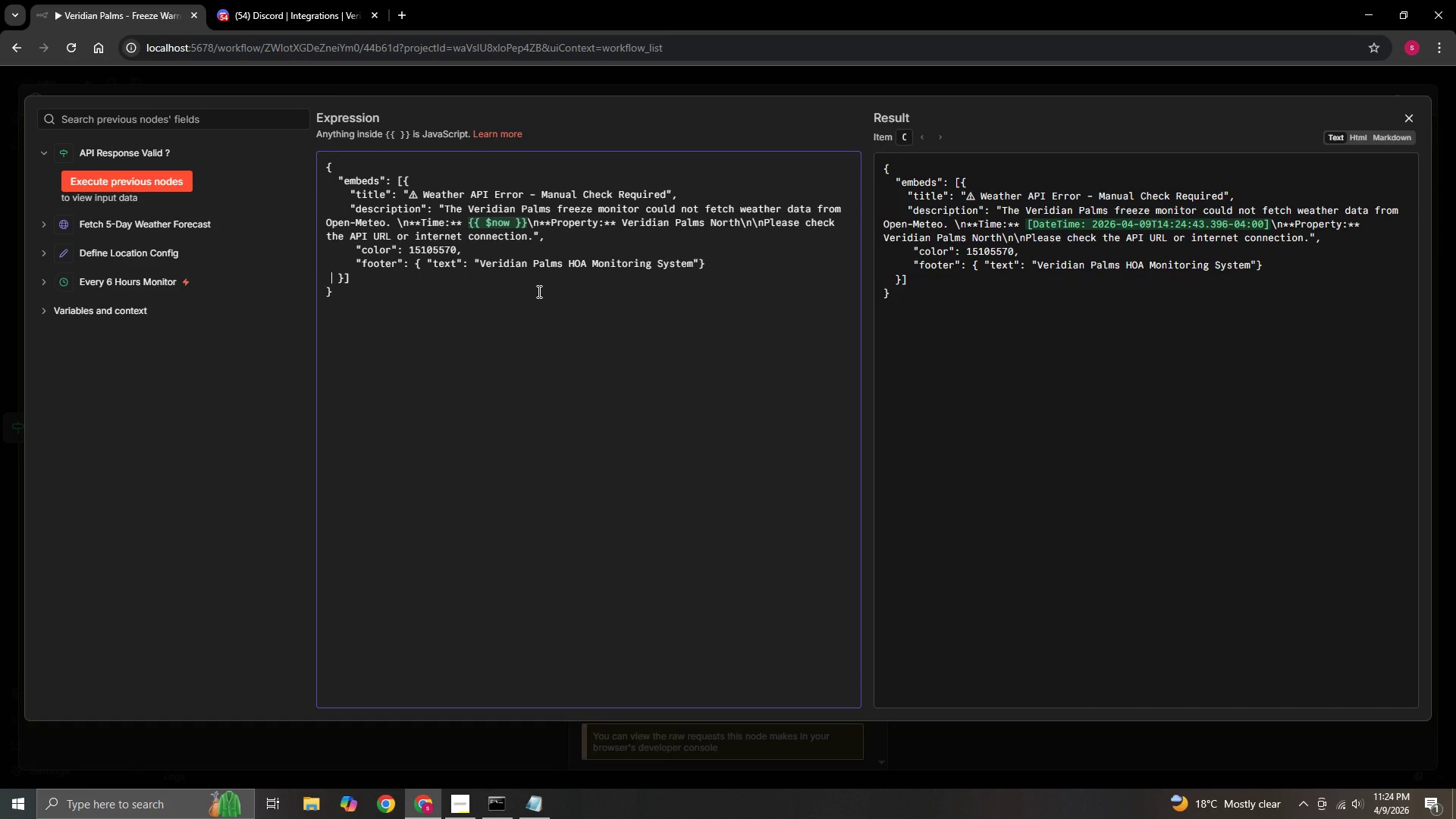 
key(ArrowRight)
 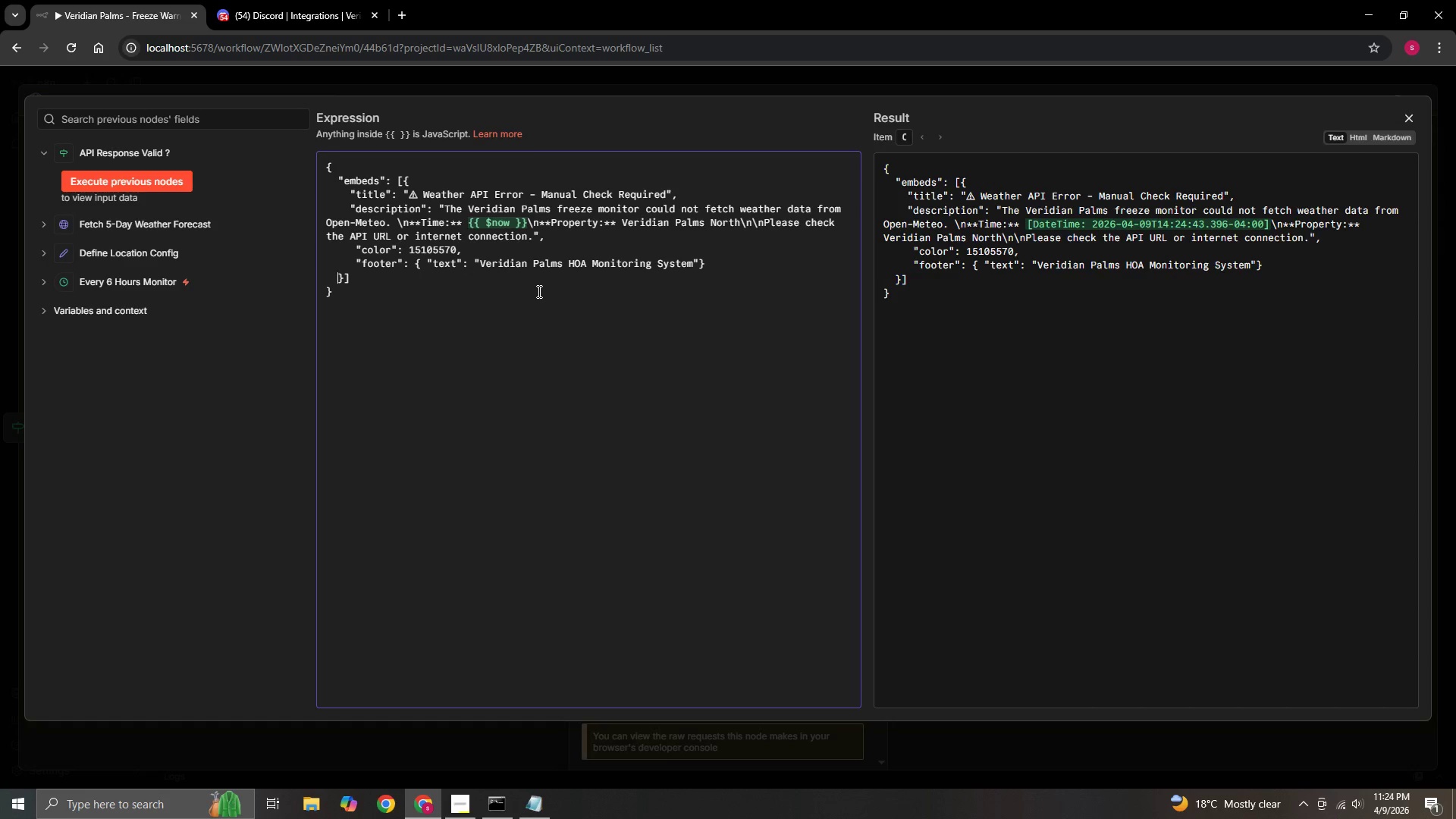 
key(ArrowRight)
 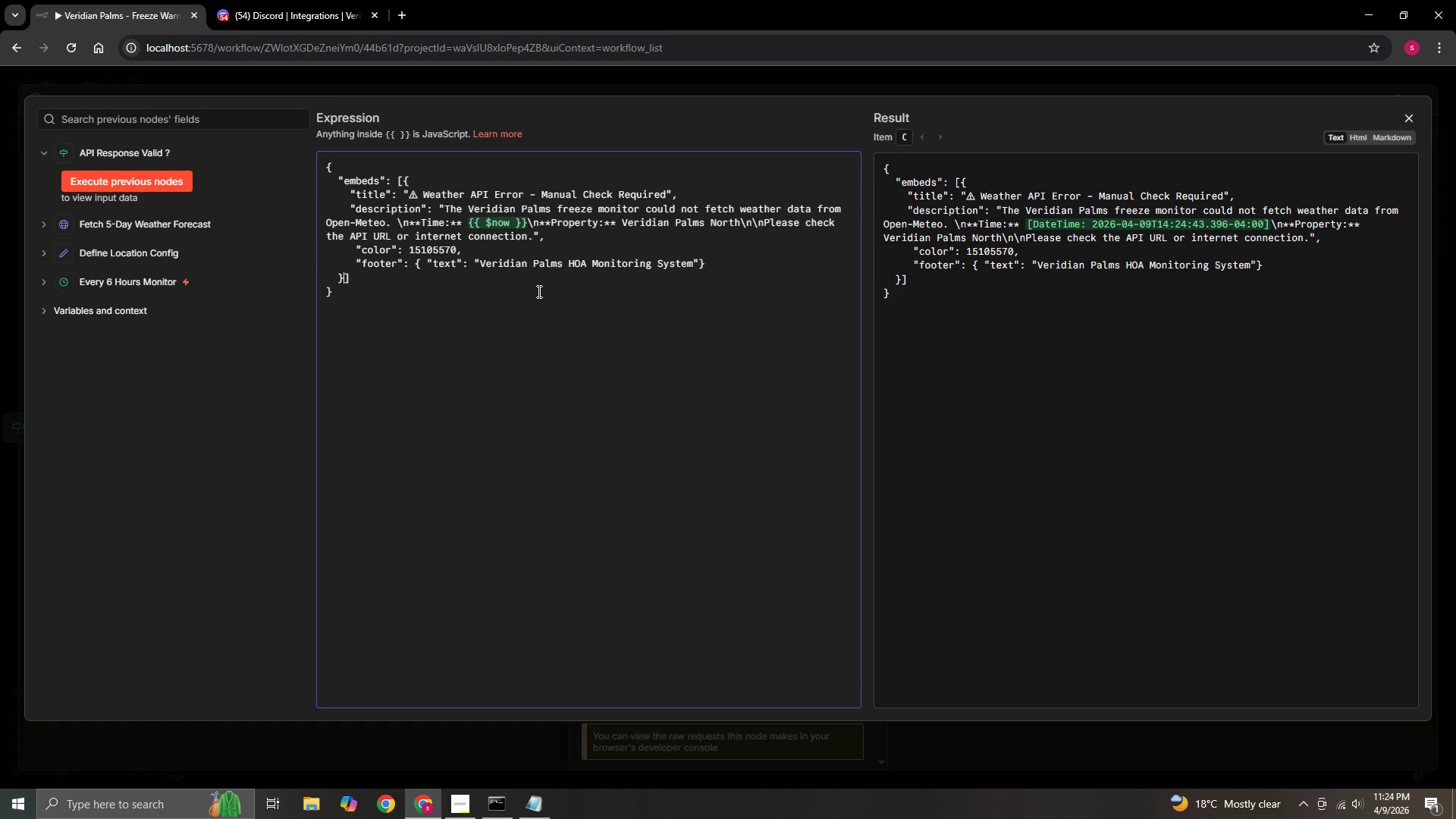 
key(ArrowRight)
 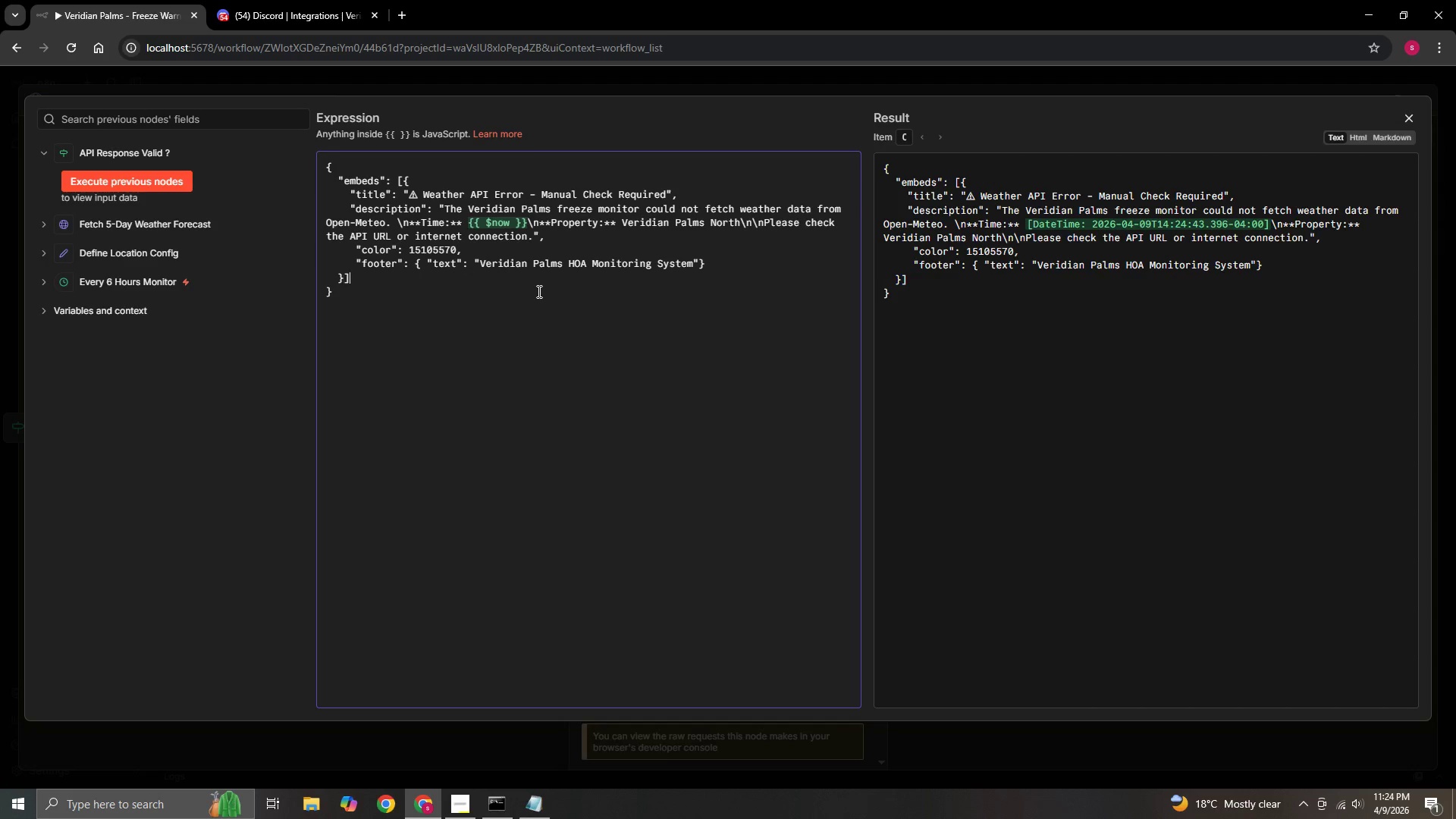 
key(ArrowRight)
 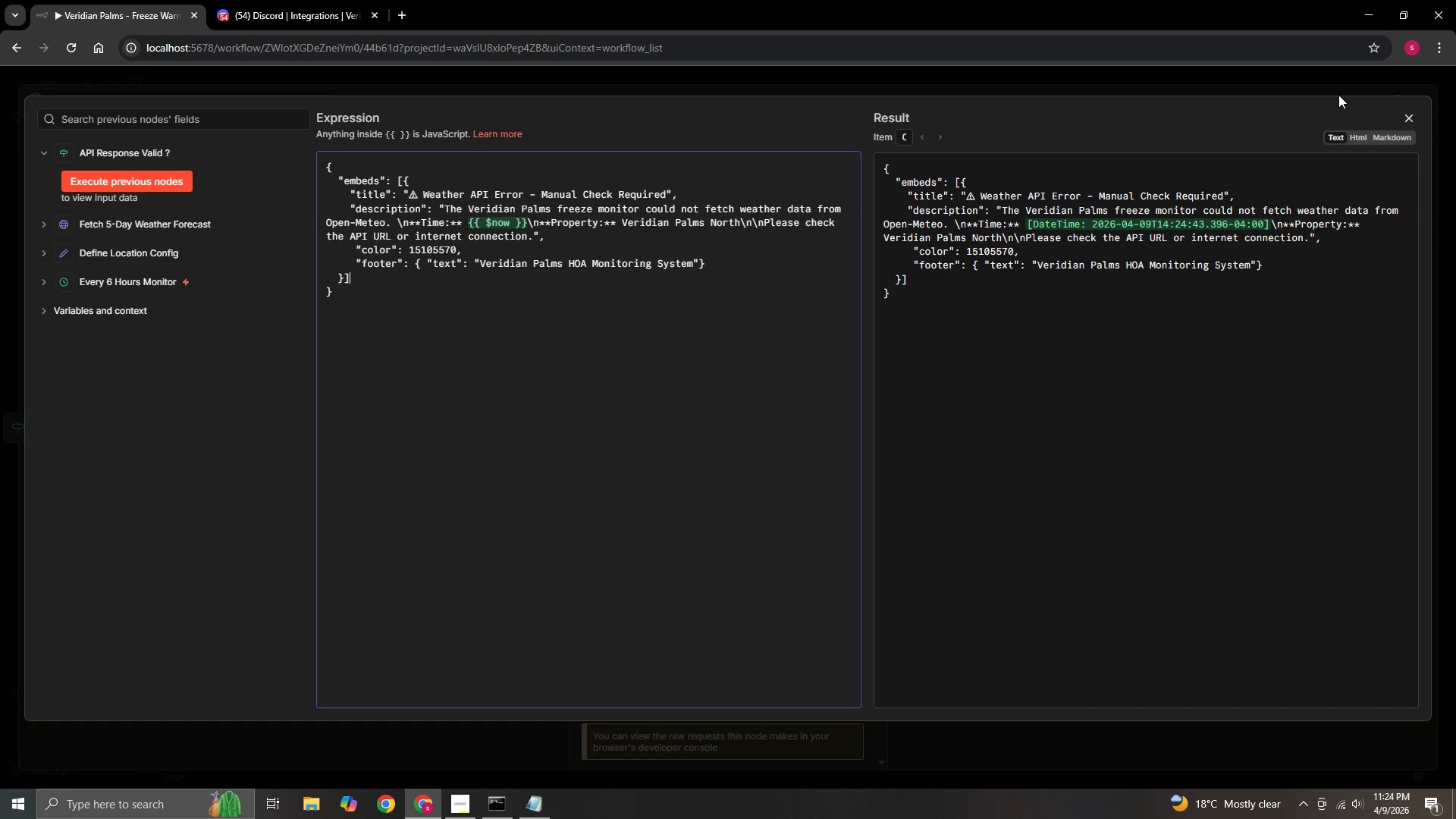 
left_click([1420, 119])
 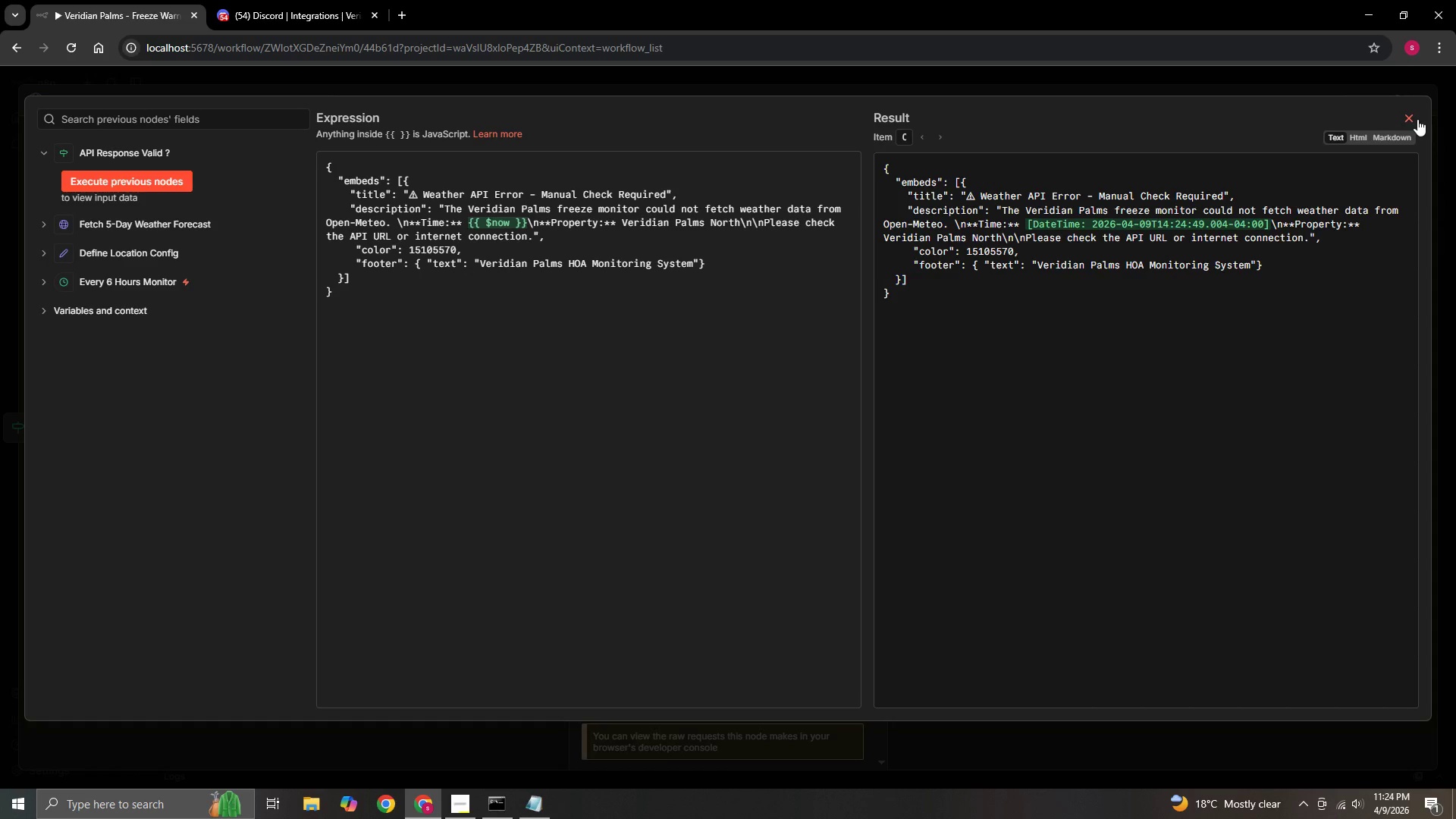 
double_click([1417, 119])
 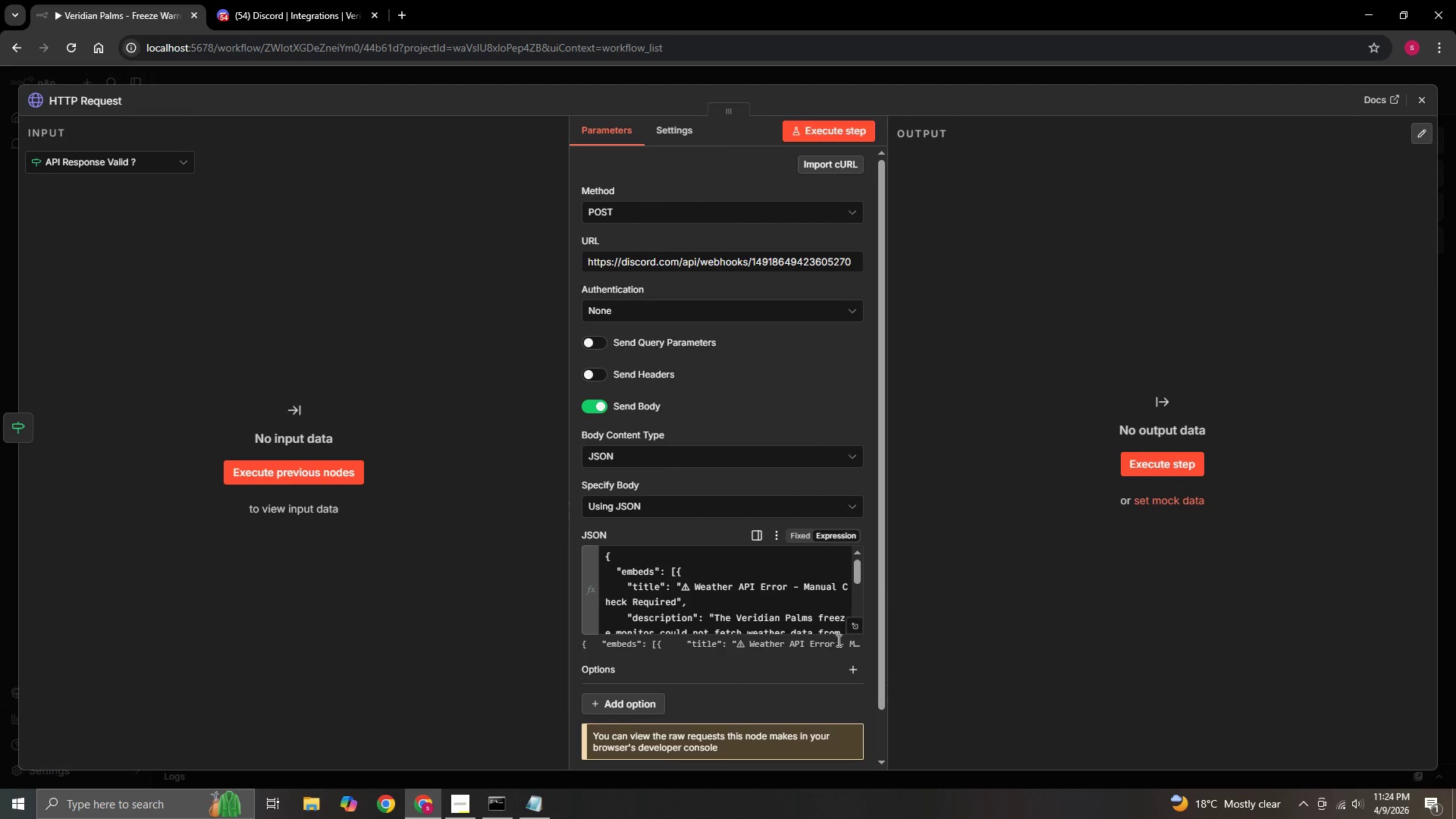 
left_click([850, 627])
 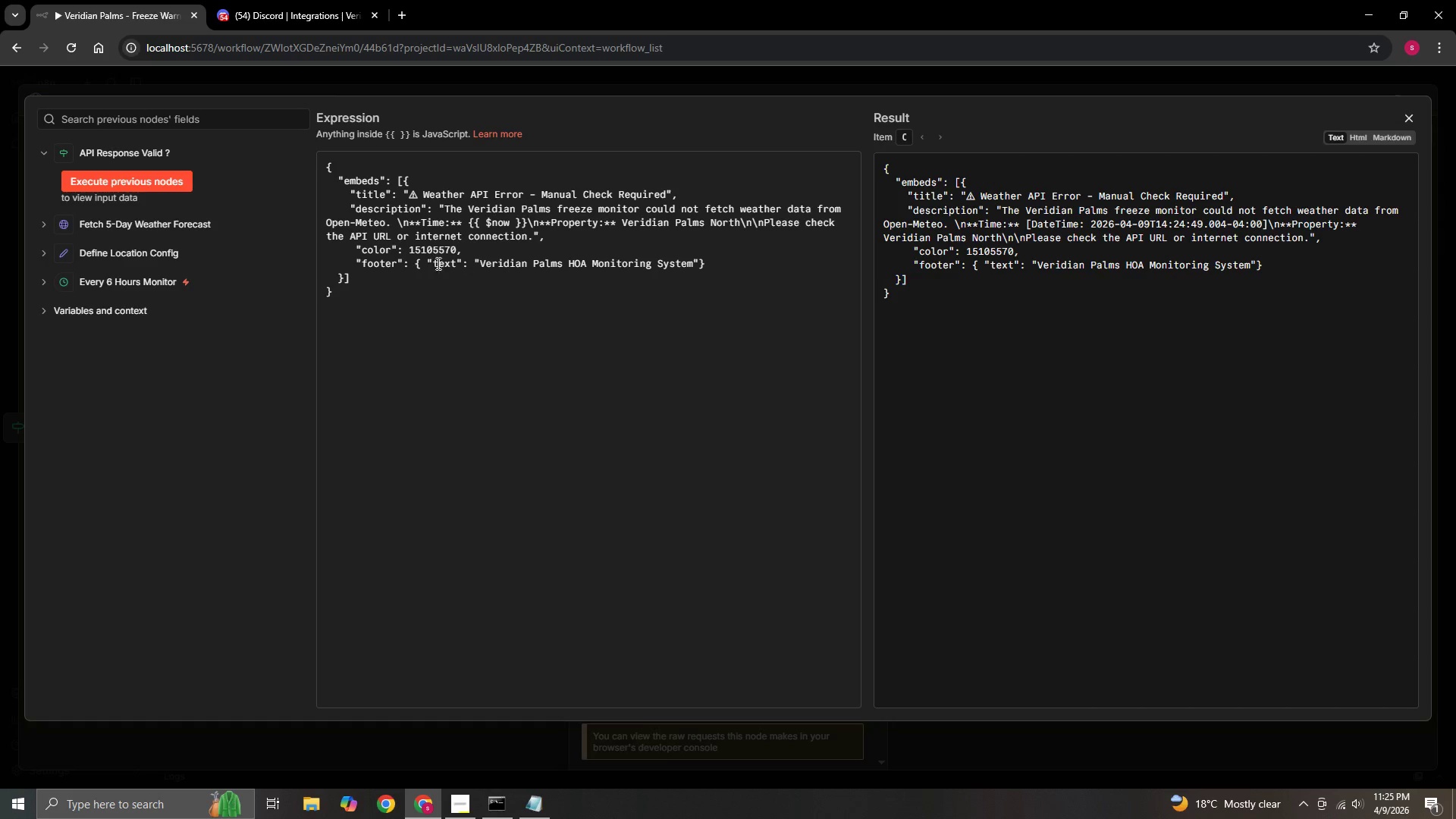 
wait(50.66)
 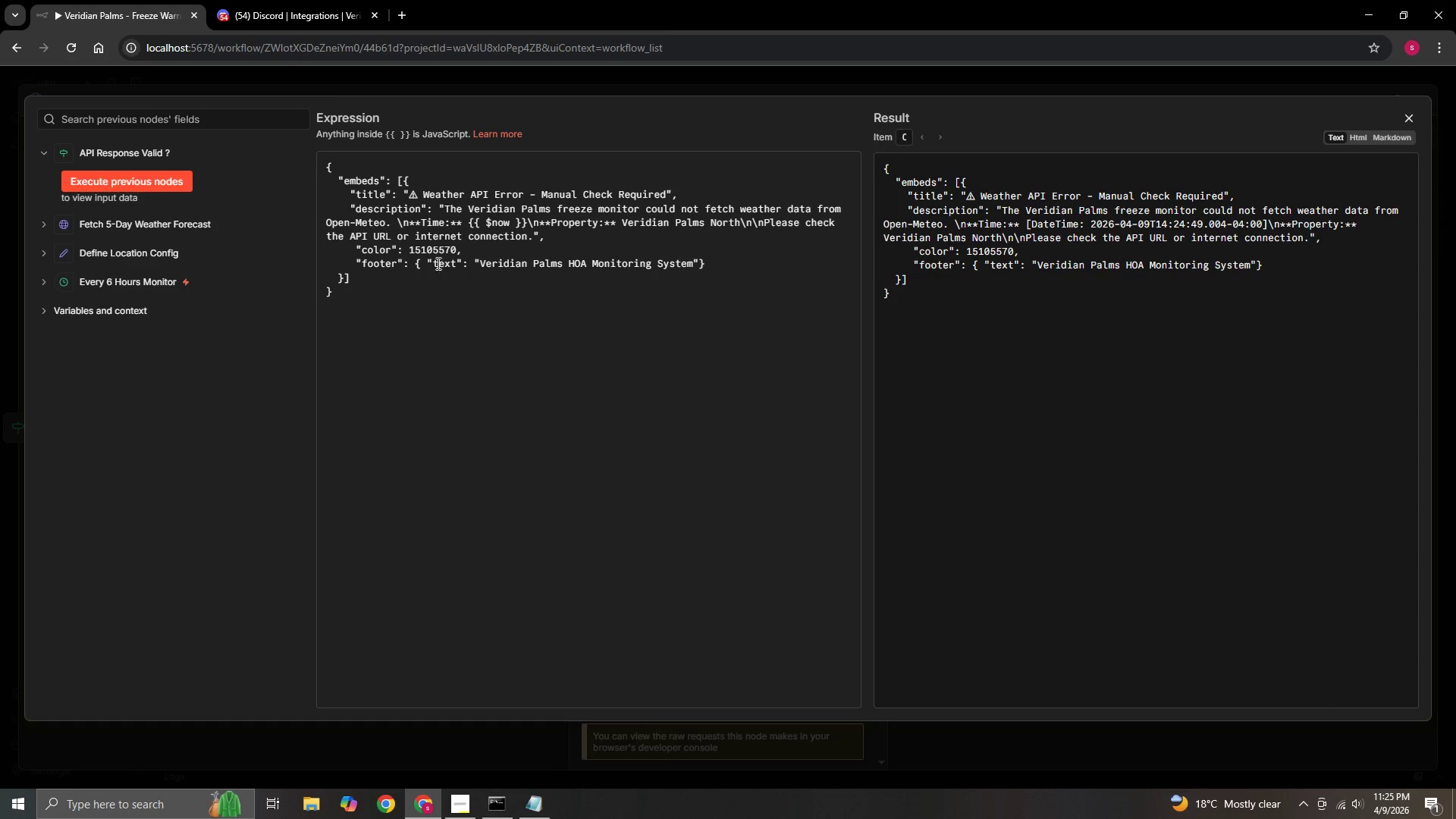 
left_click([699, 263])
 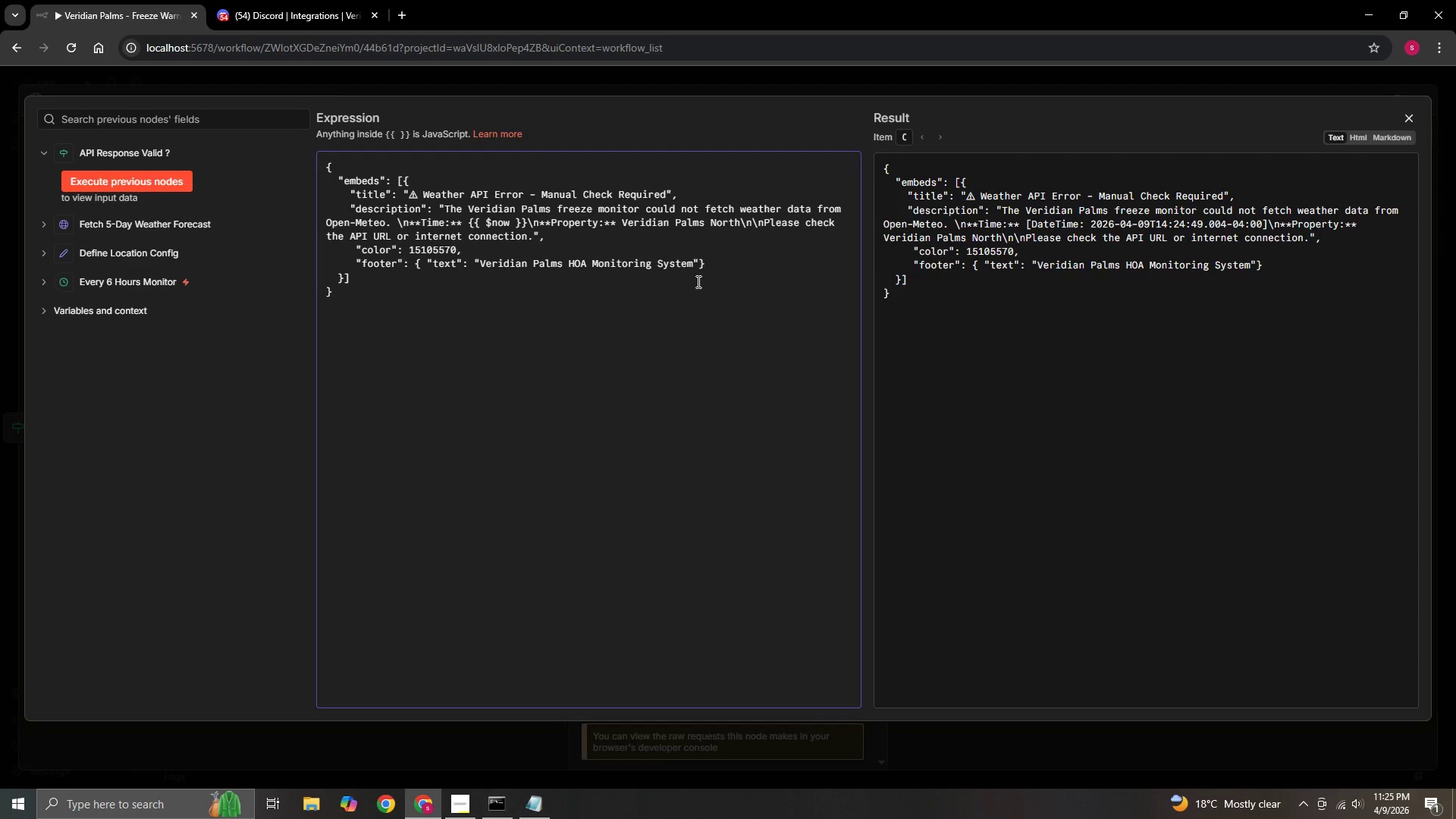 
key(Space)
 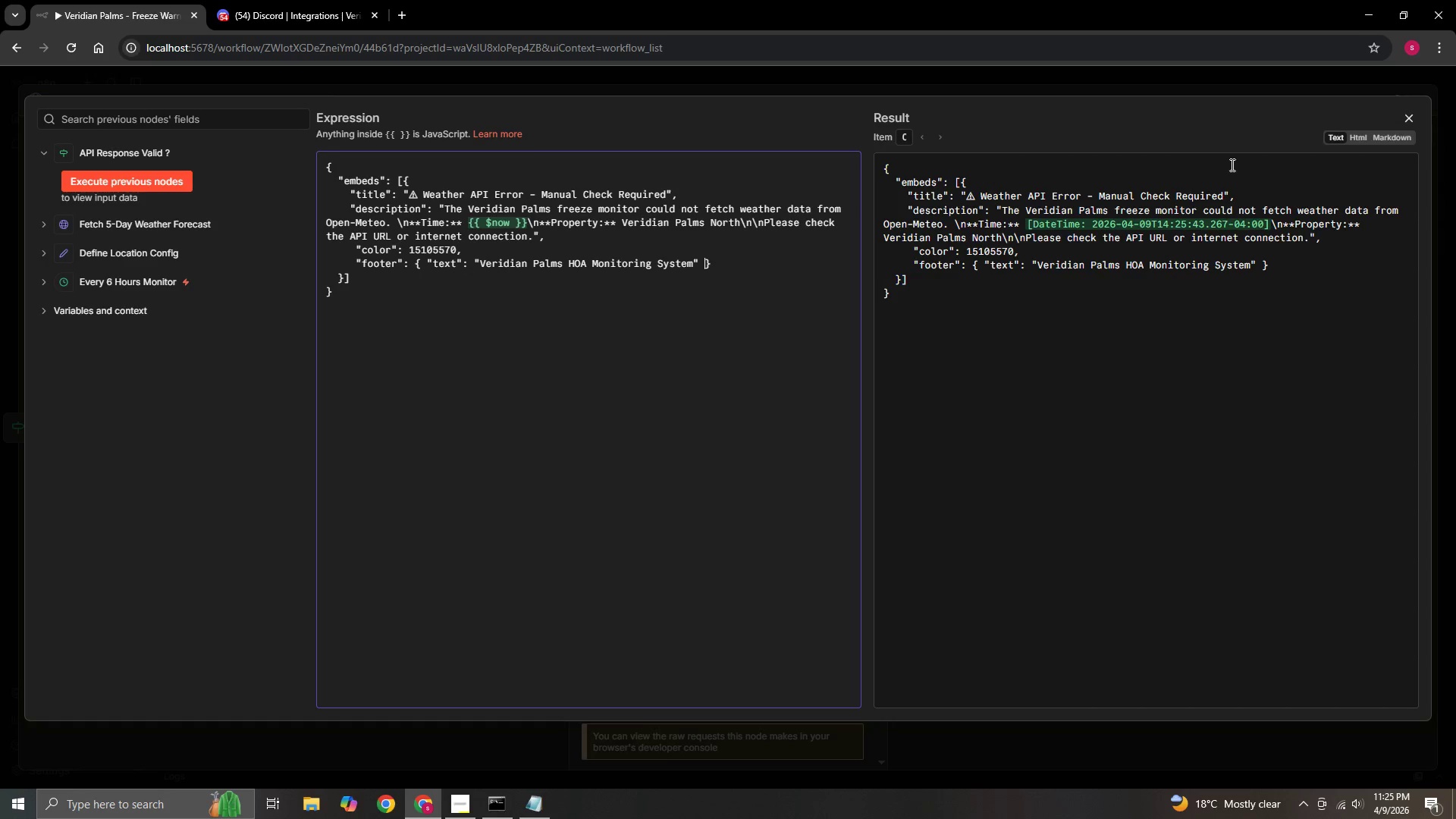 
wait(6.42)
 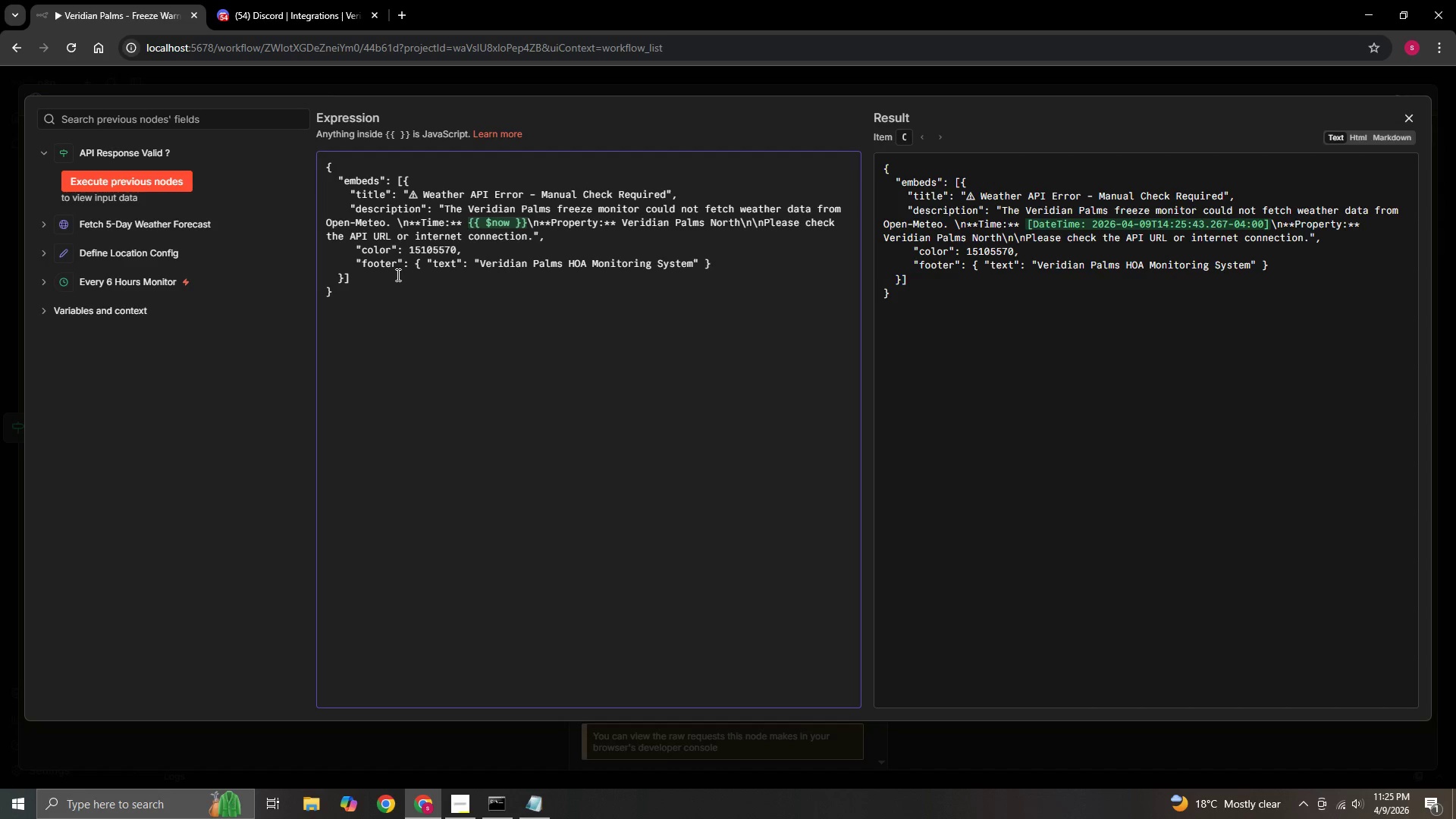 
left_click([1405, 115])
 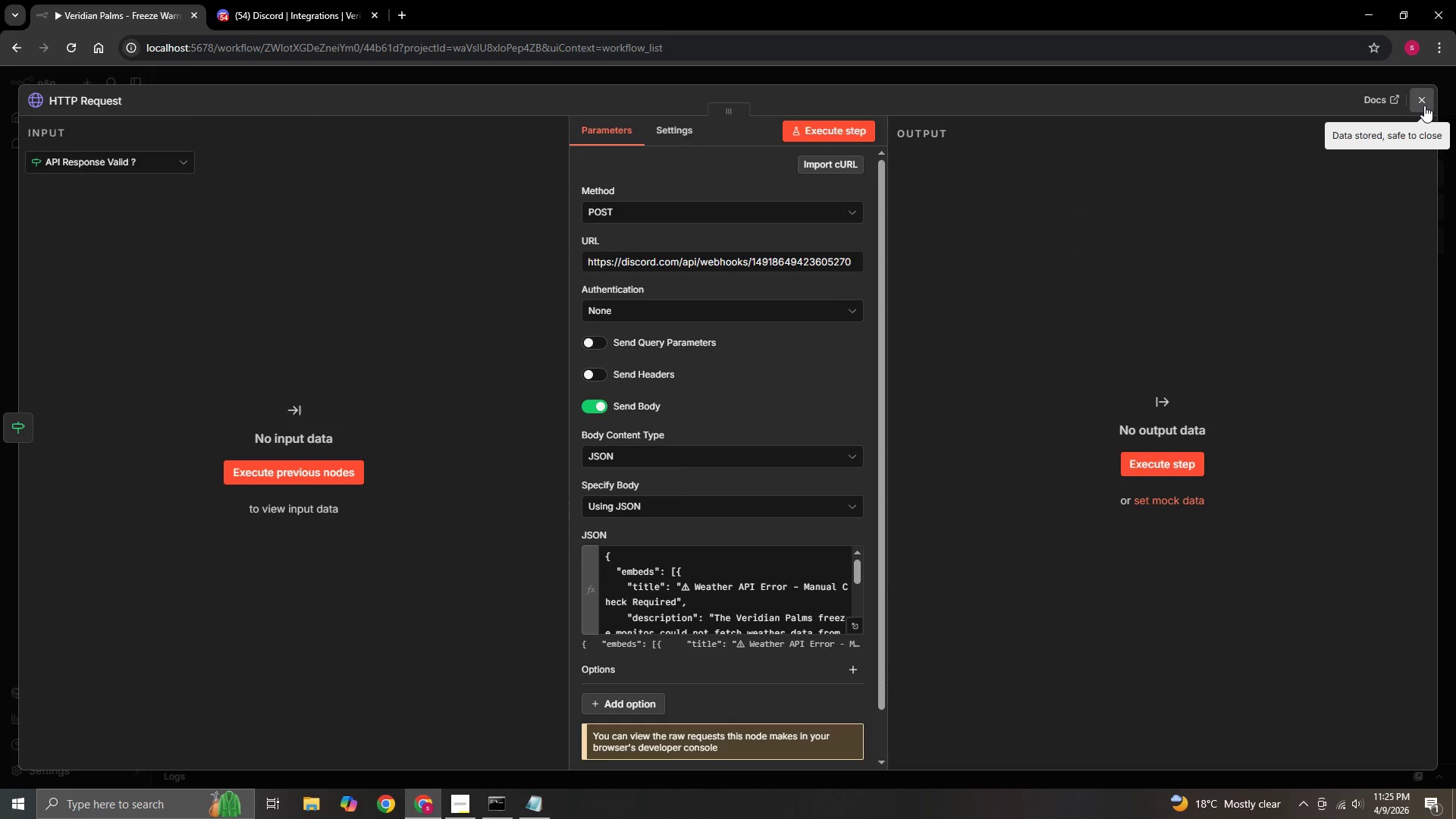 
left_click([1424, 105])
 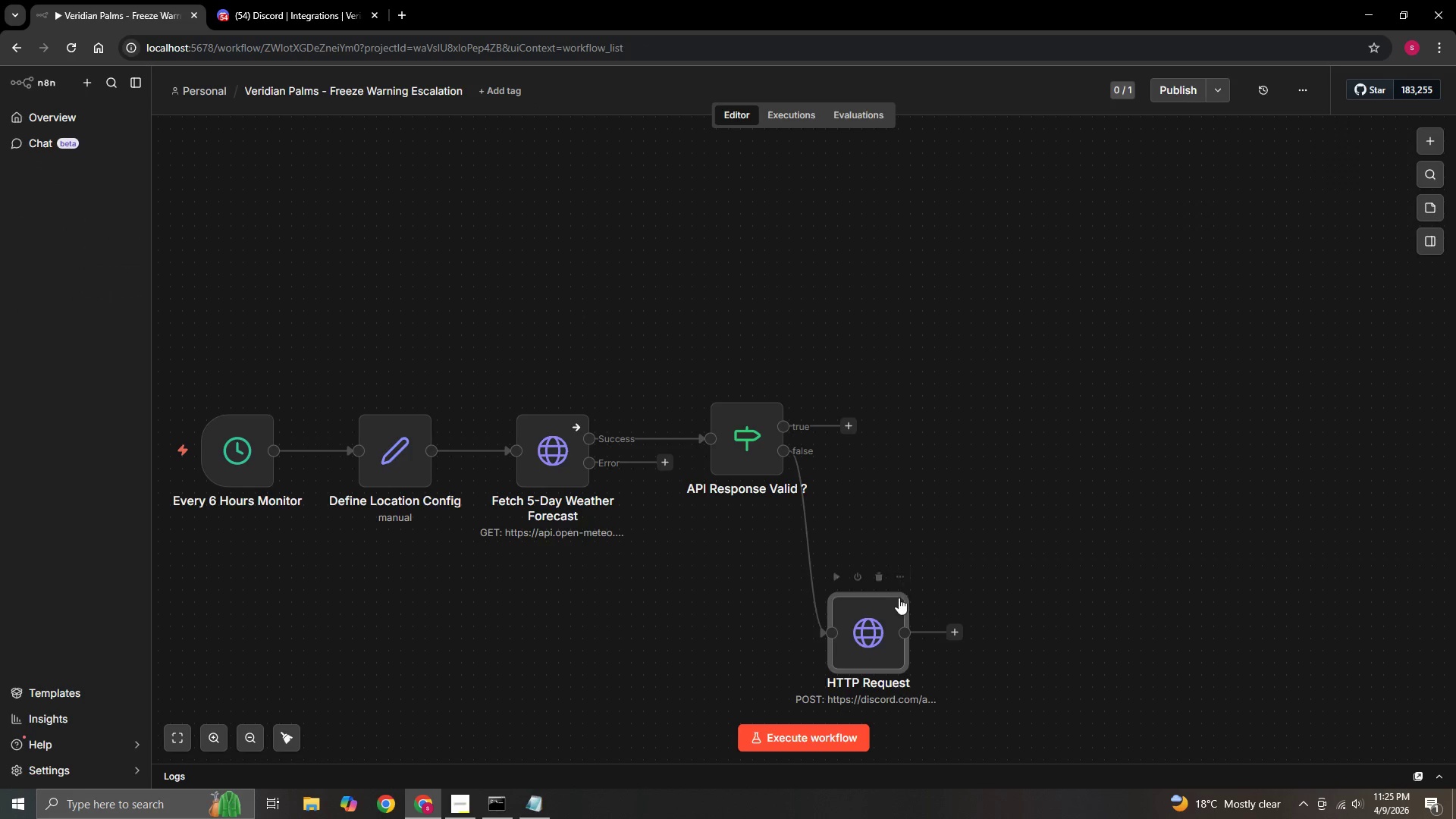 
left_click([898, 576])
 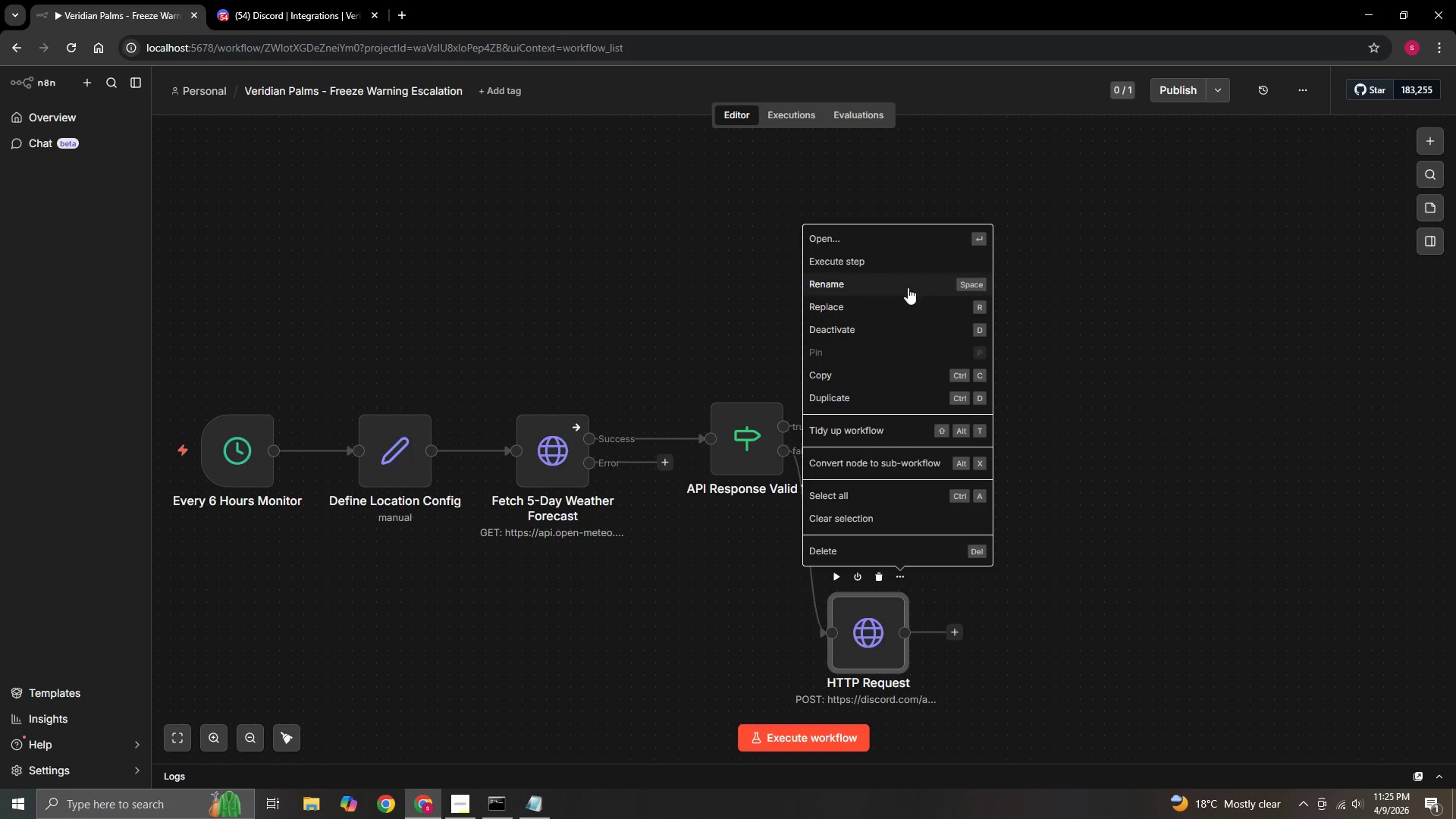 
left_click([908, 287])
 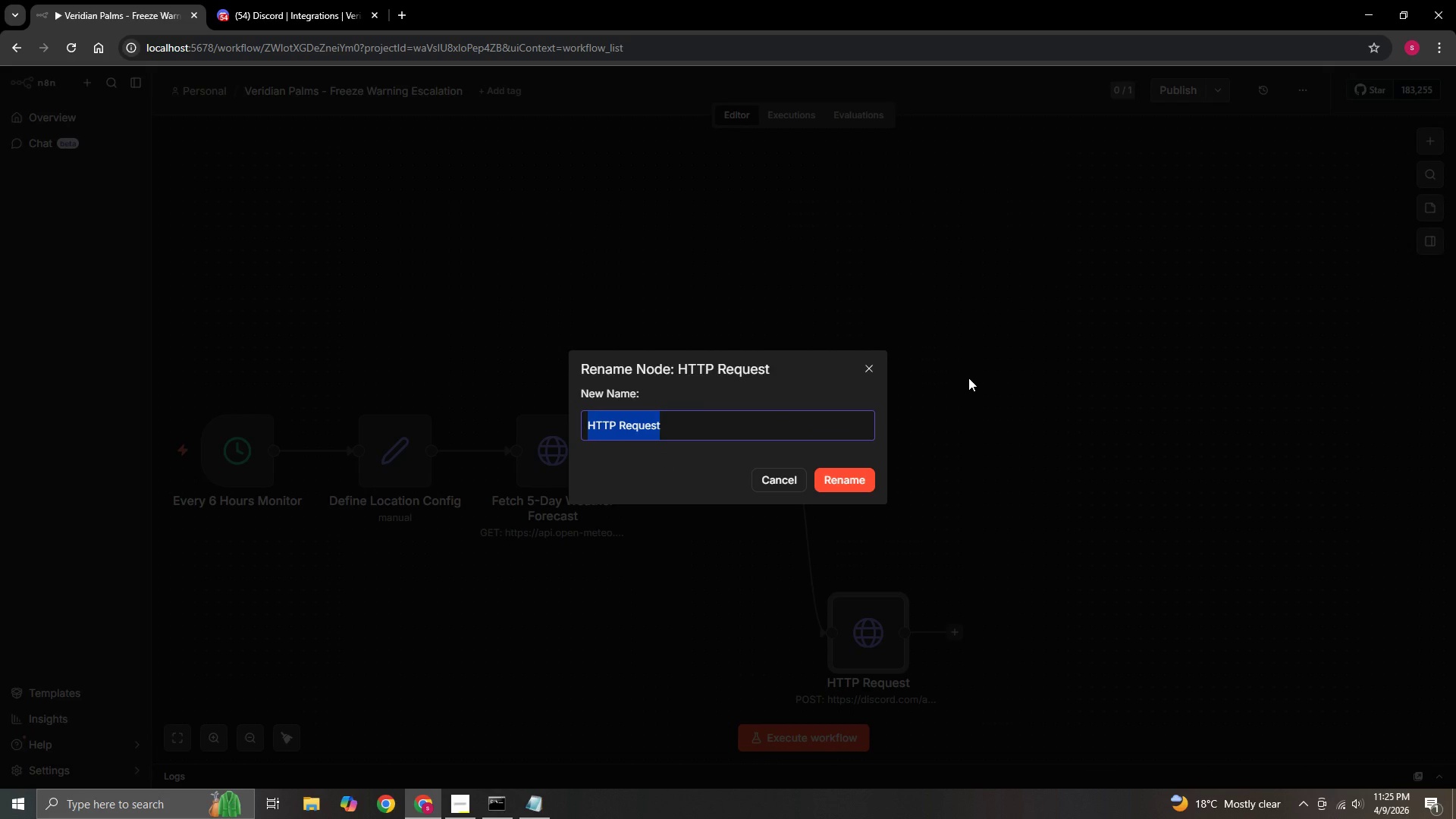 
key(Backspace)
type(Discord)
 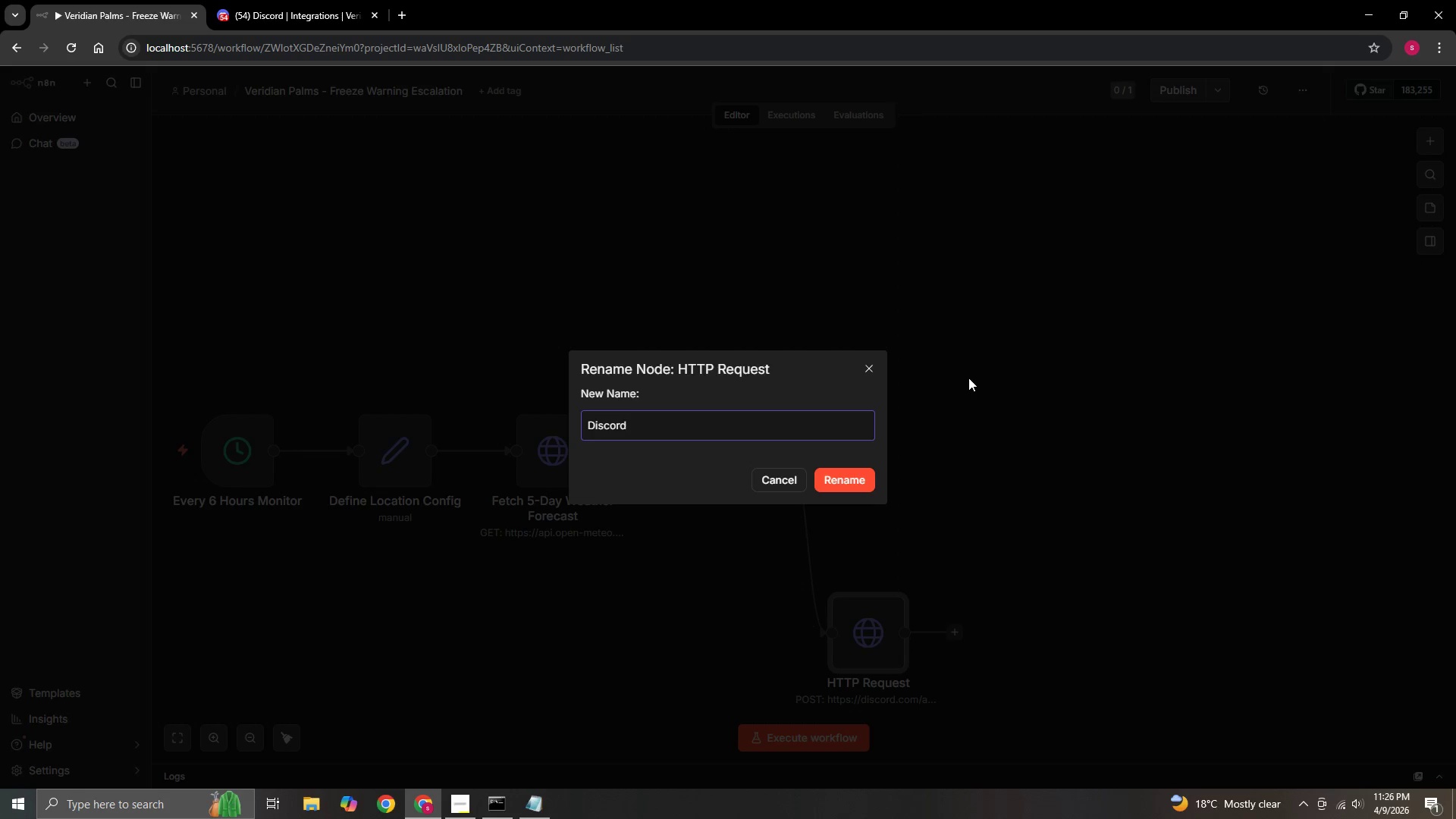 
key(Space)
 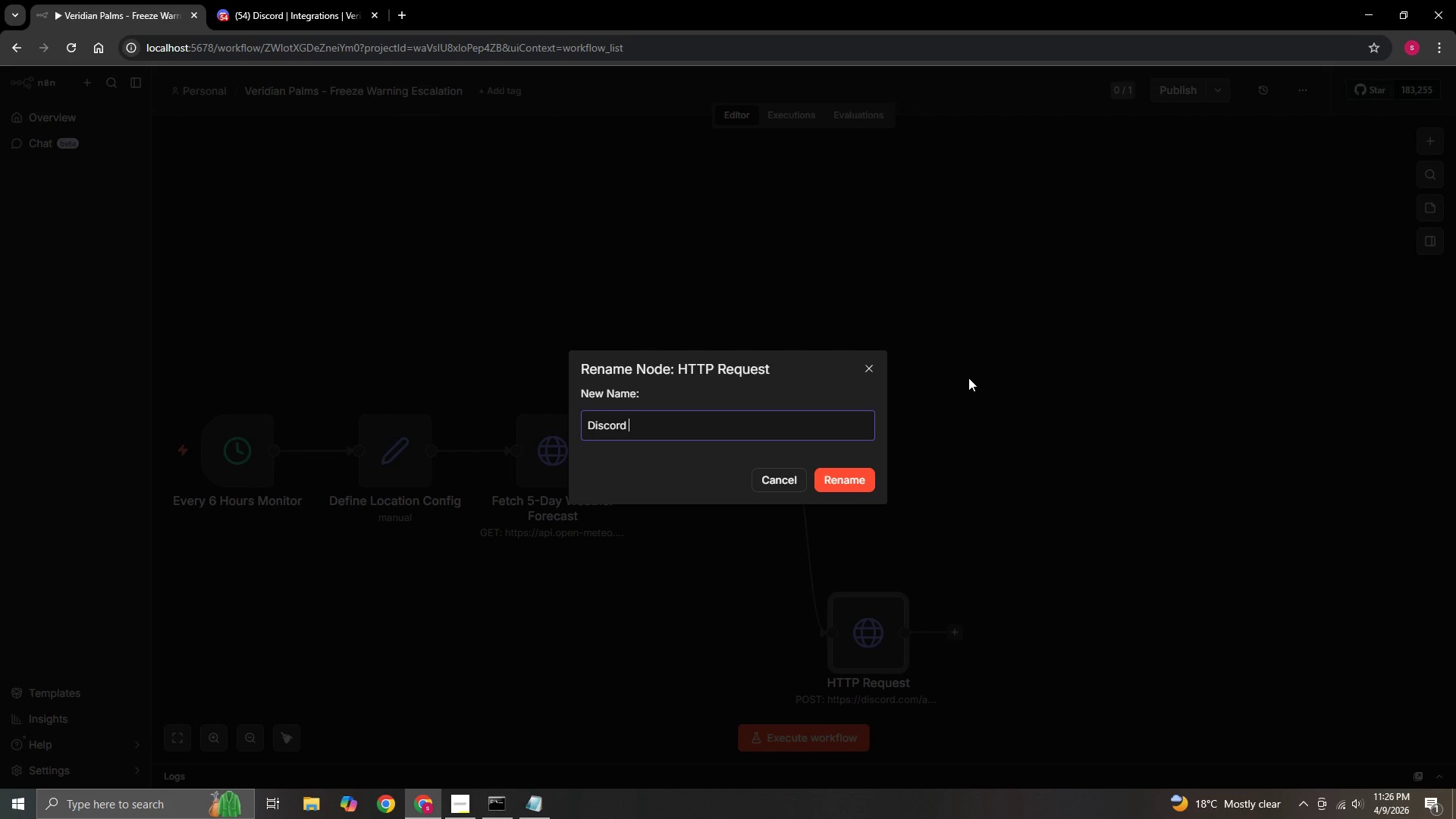 
key(Minus)
 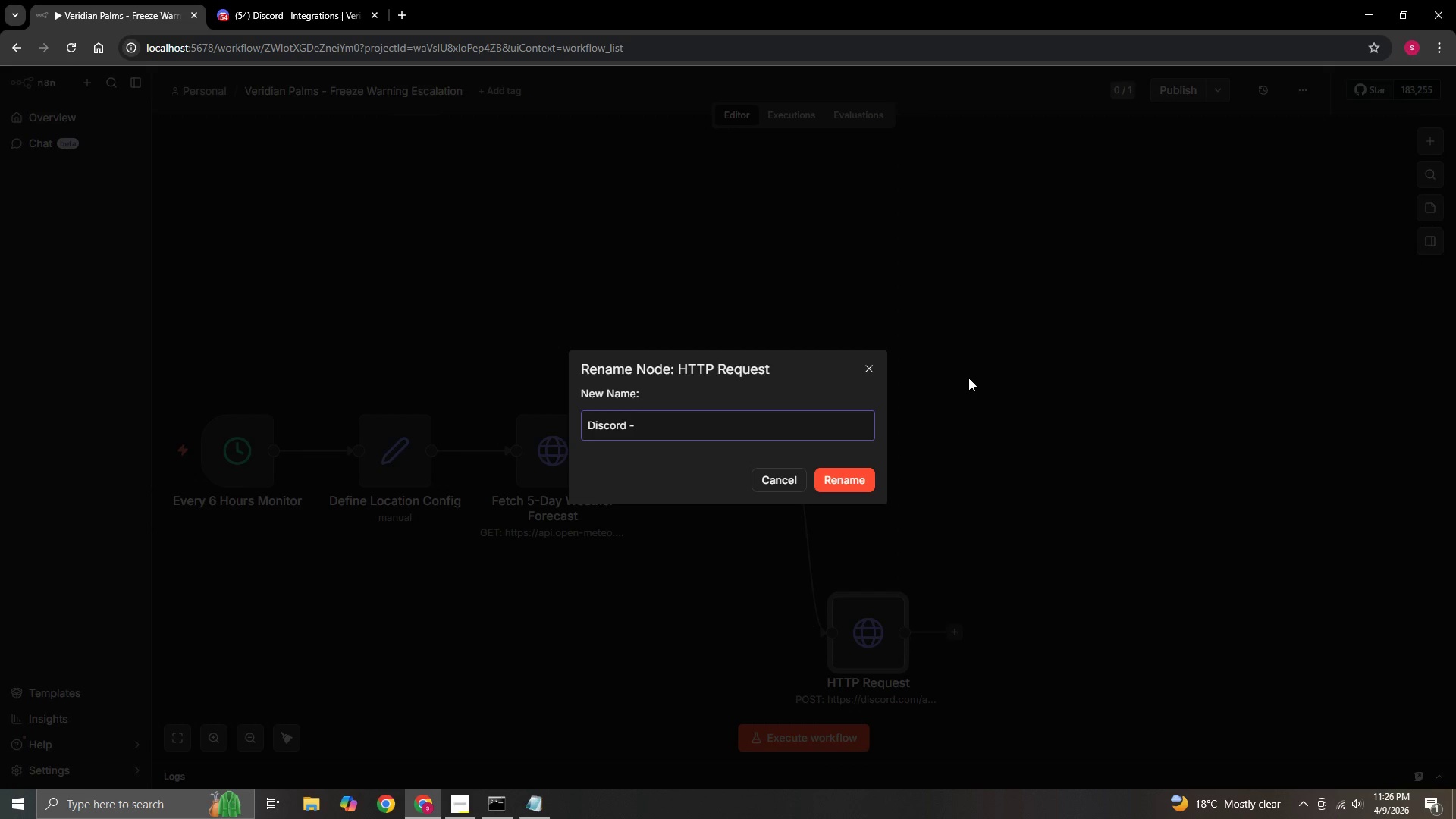 
wait(6.77)
 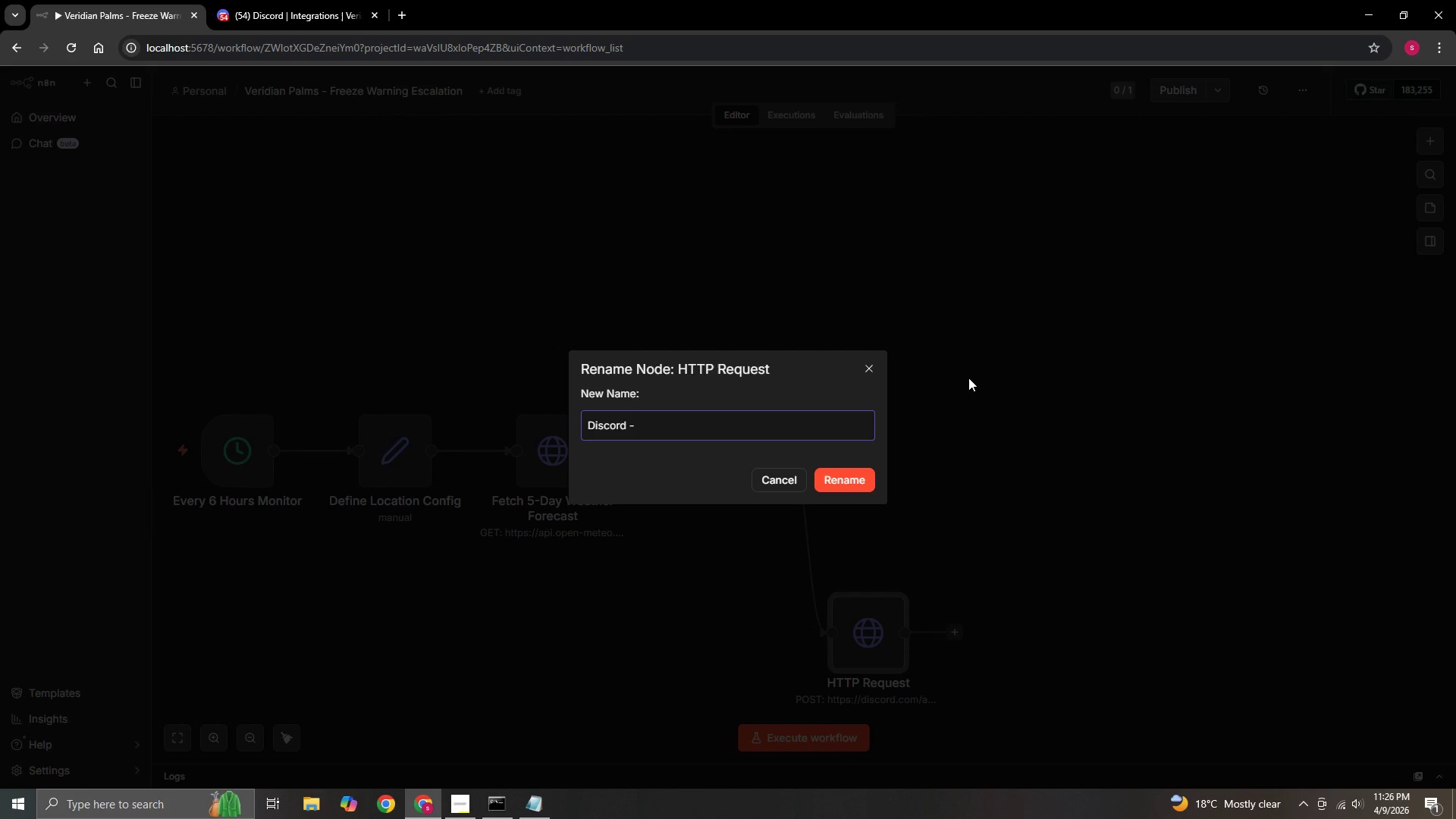 
type( APi )
key(Backspace)
key(Backspace)
type(I Fetch)
 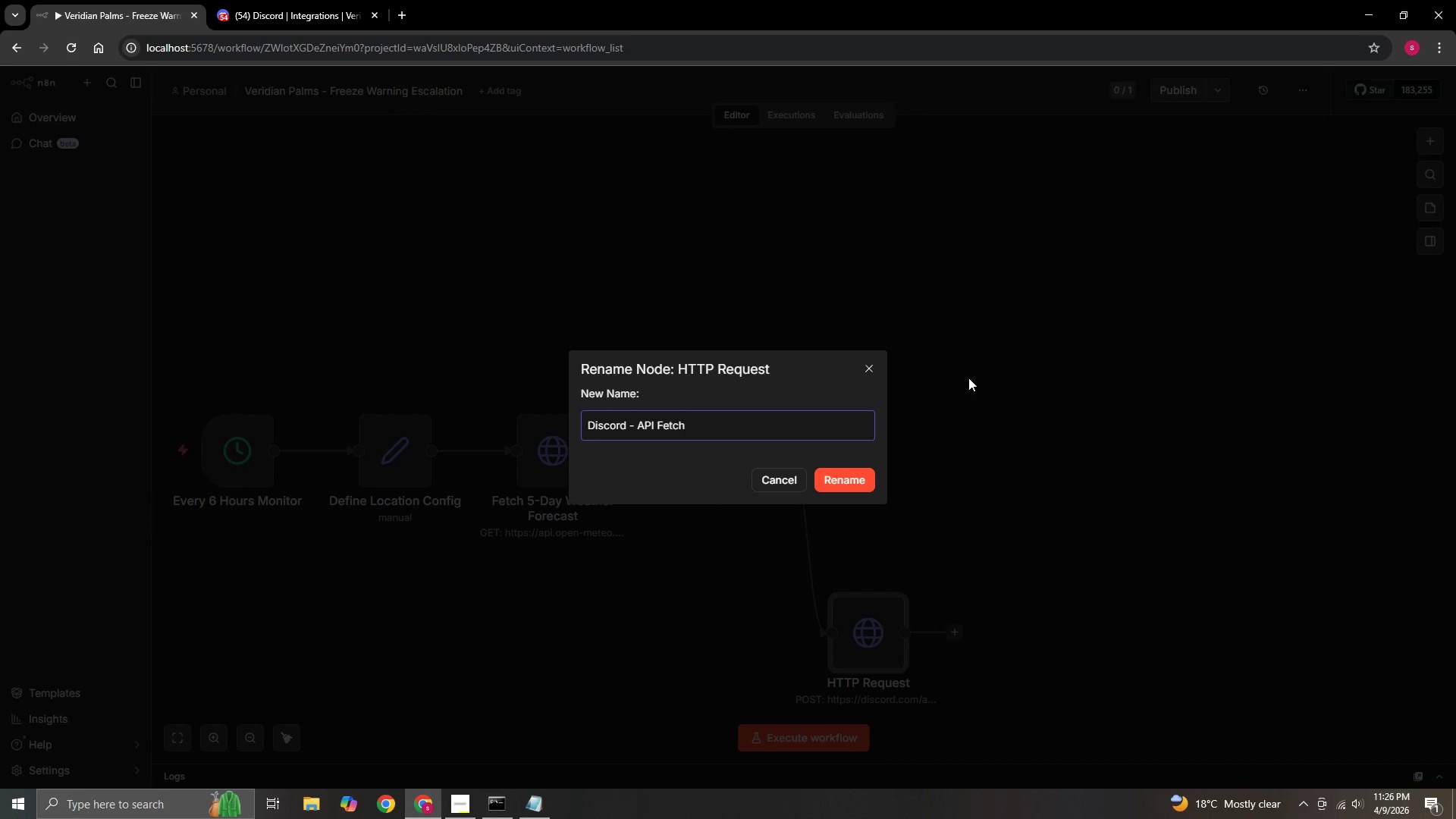 
wait(5.86)
 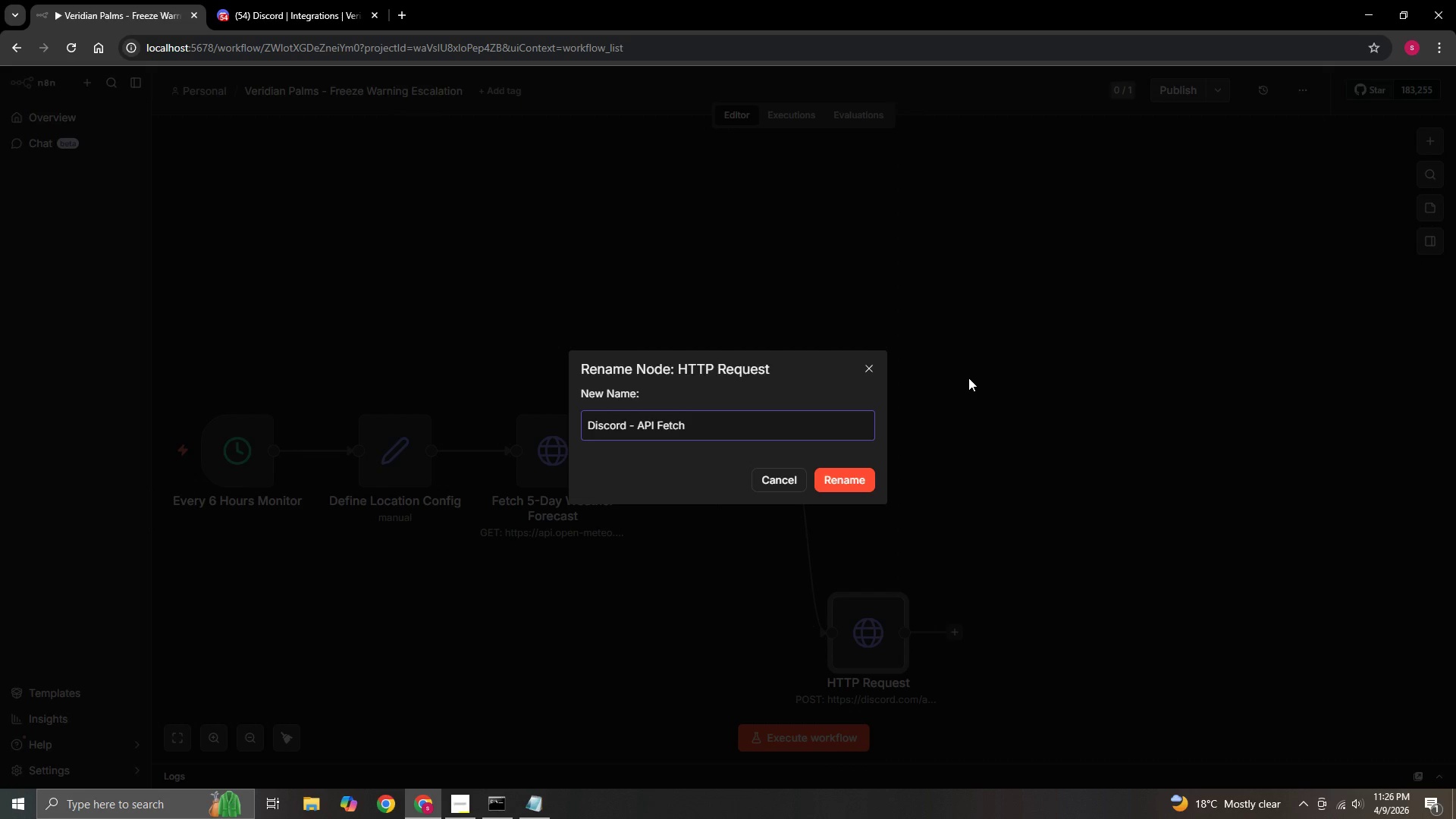 
type( Failed)
 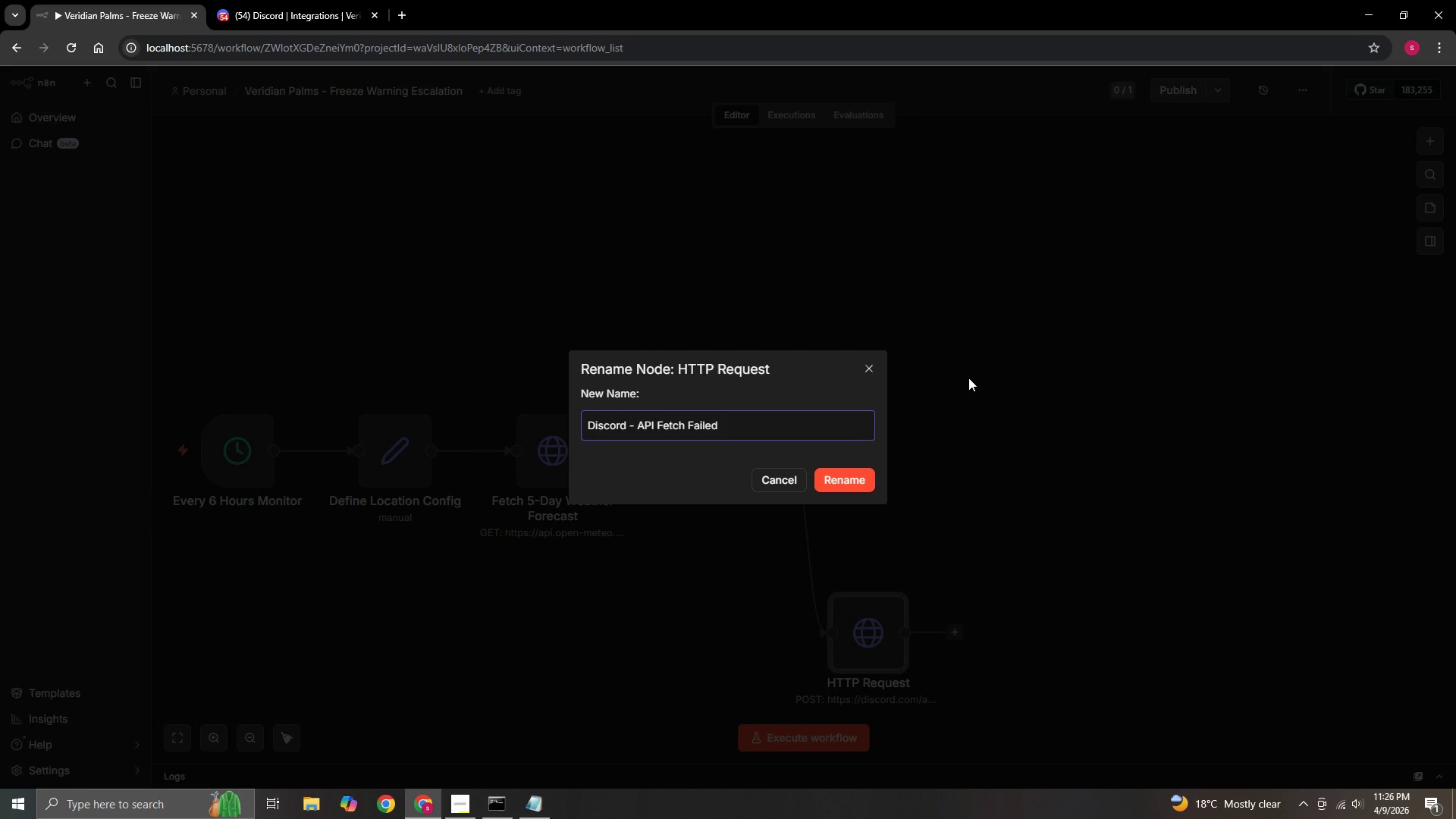 
left_click([851, 475])
 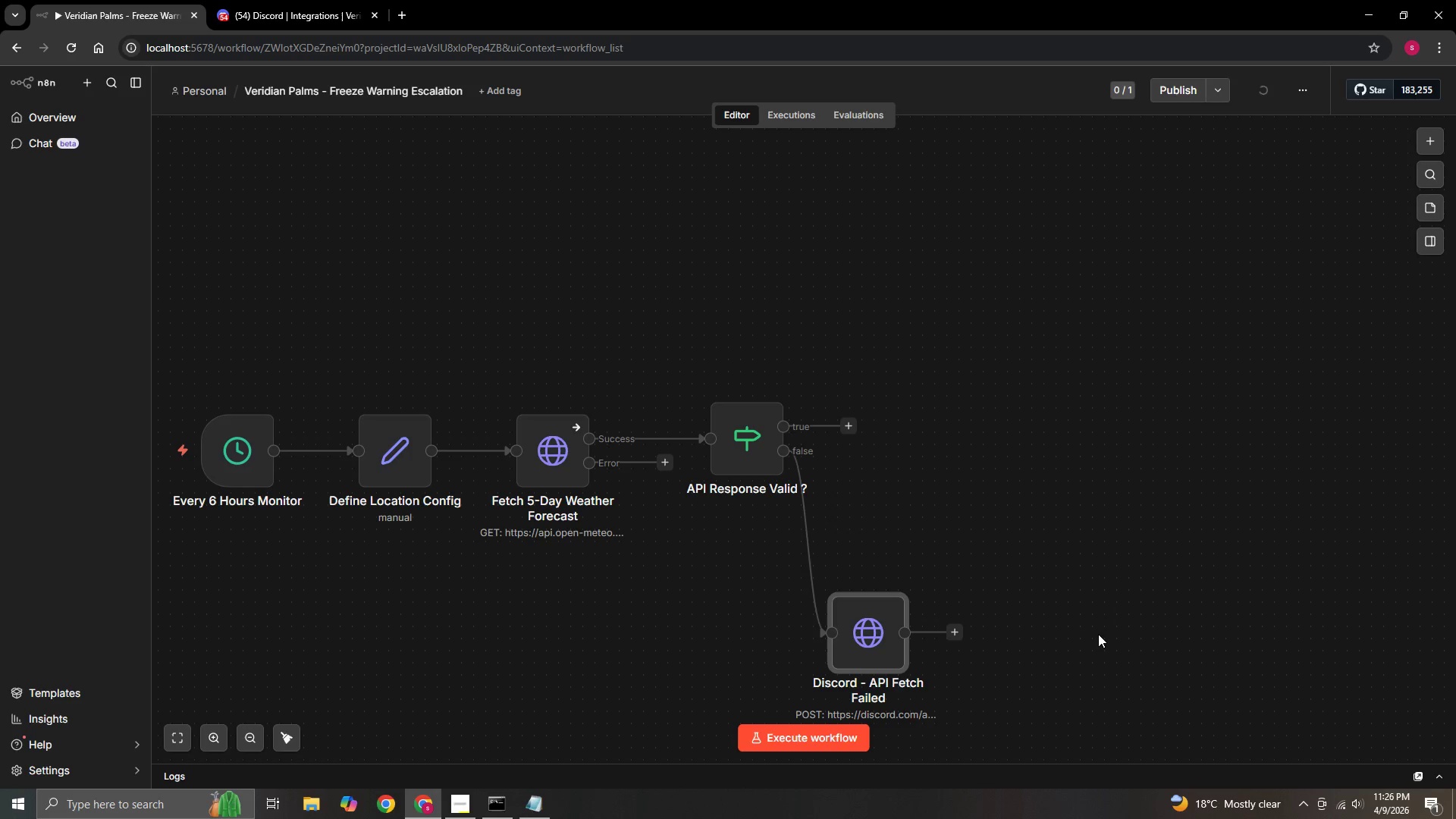 
hold_key(key=ControlRight, duration=1.52)
left_click_drag(start_coordinate=[1098, 634], to_coordinate=[1290, 576])
 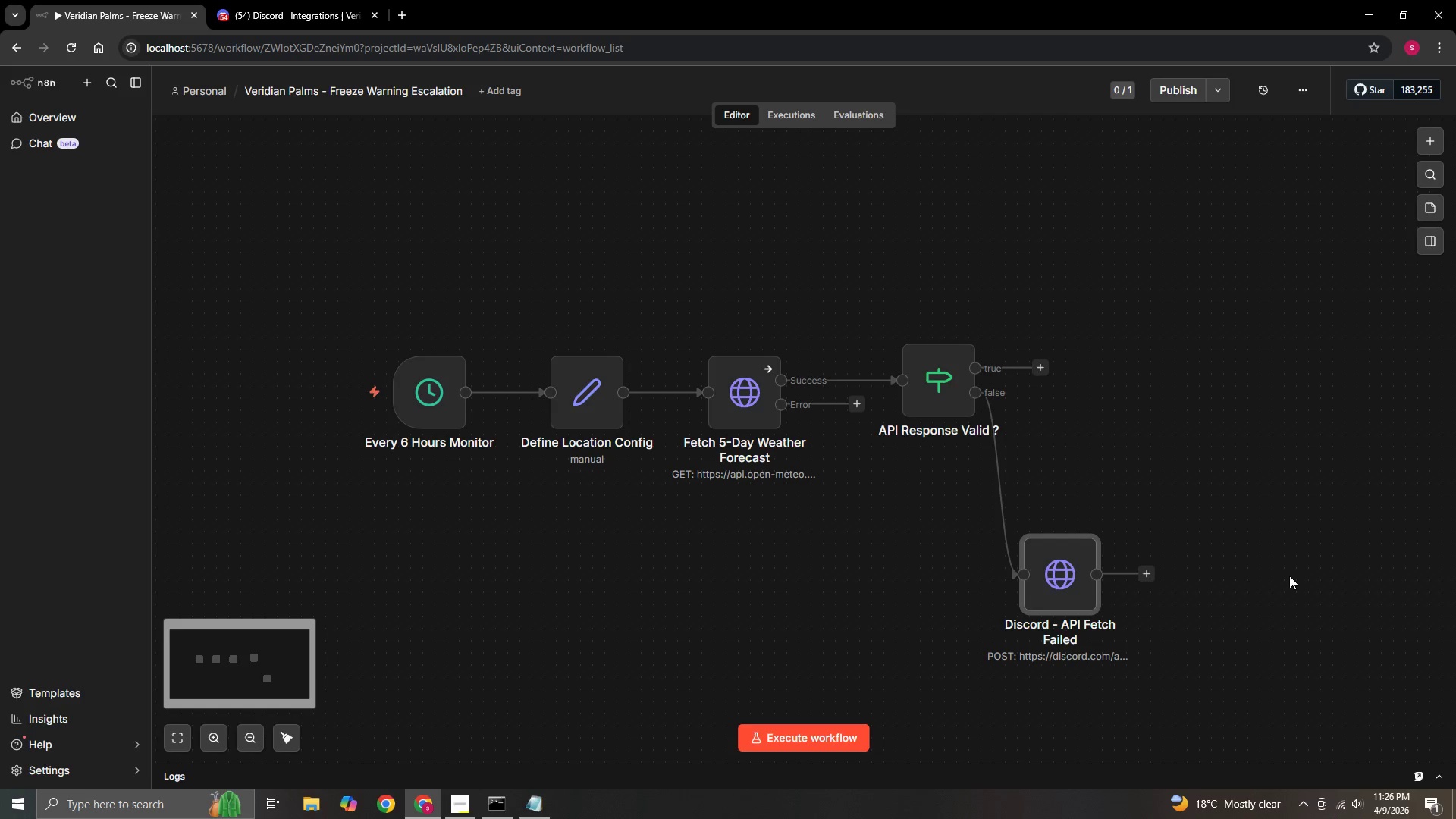 
hold_key(key=ControlRight, duration=1.5)
 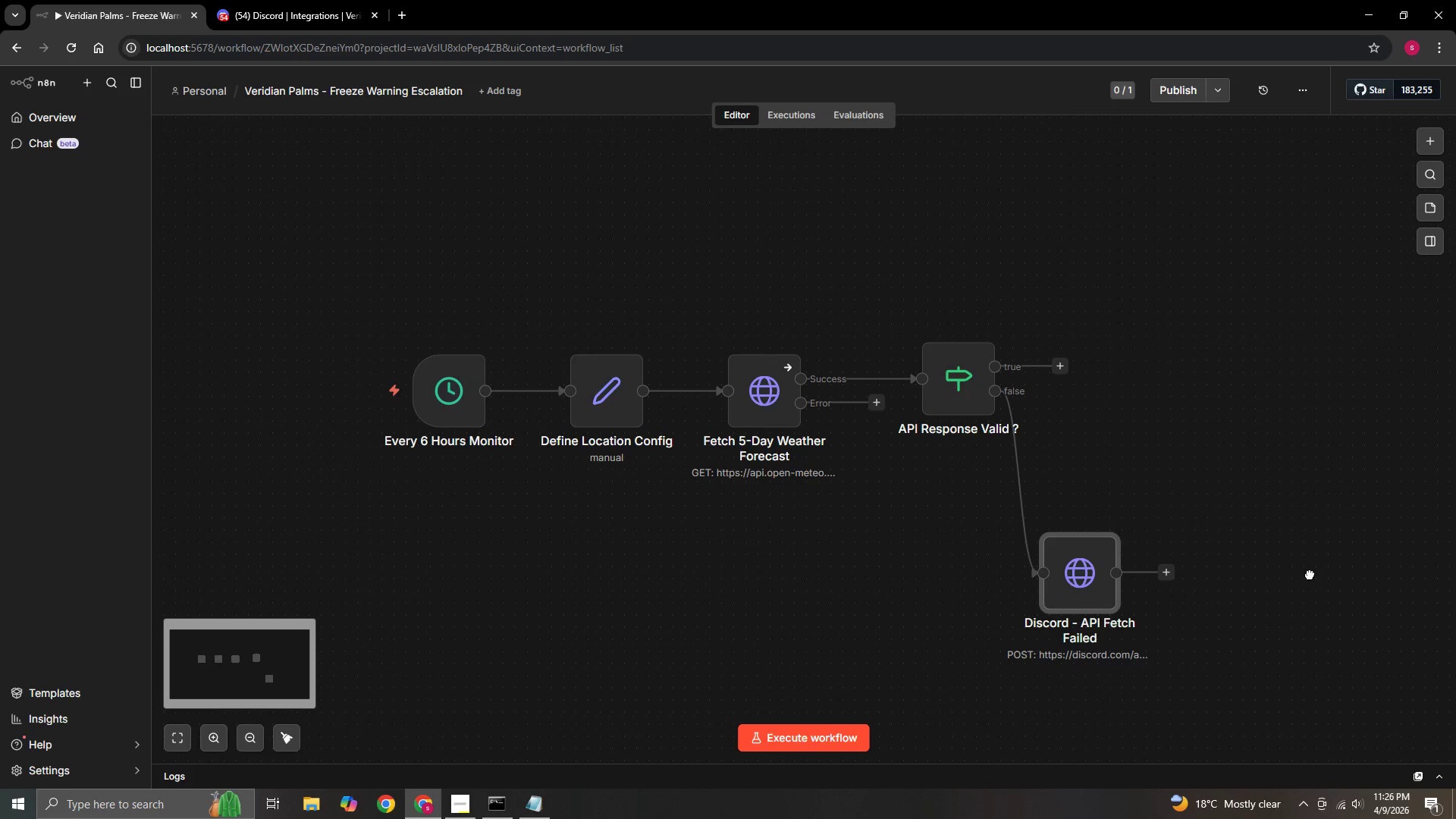 
hold_key(key=ControlRight, duration=1.2)
 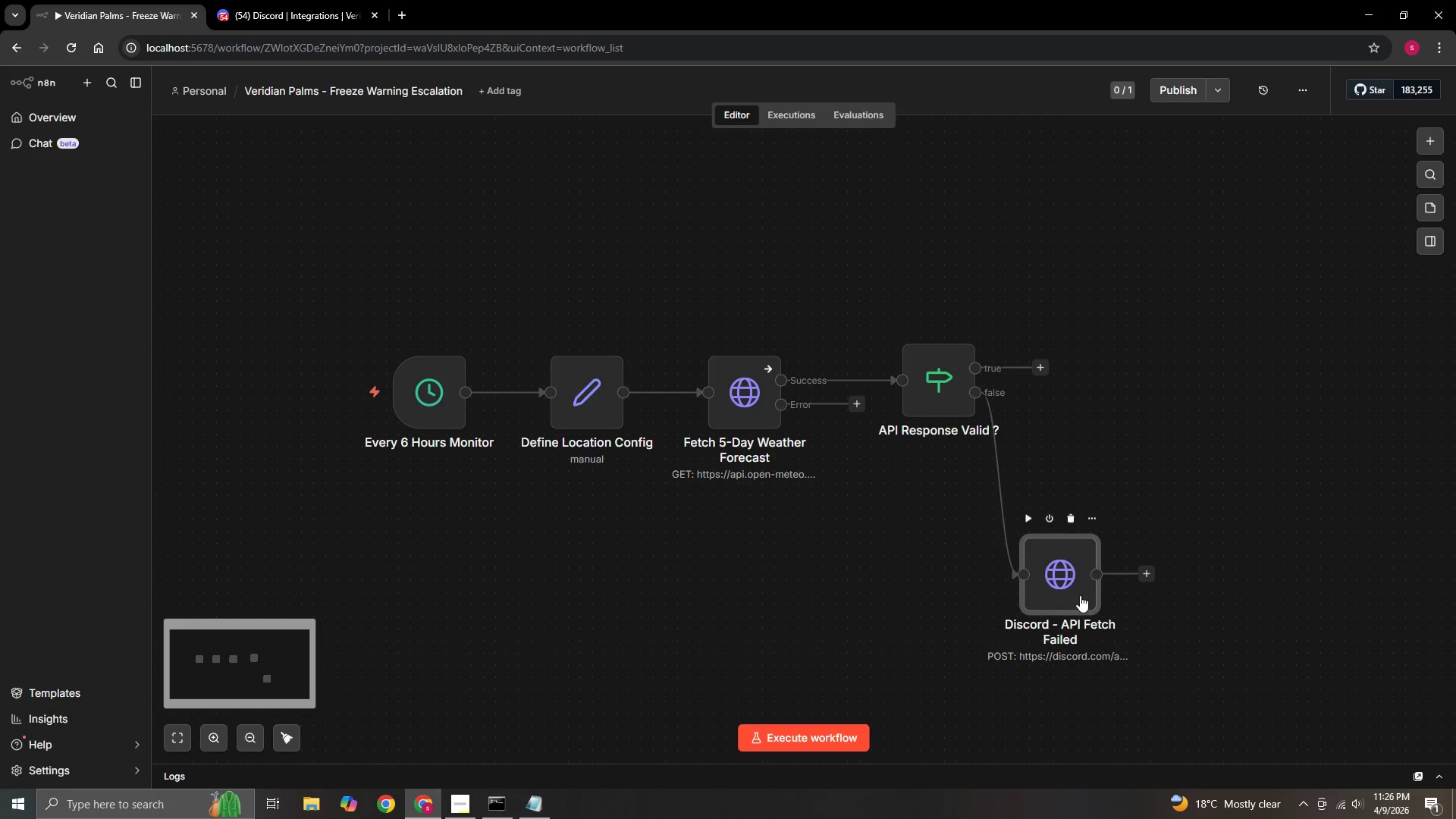 
left_click_drag(start_coordinate=[1084, 590], to_coordinate=[1137, 546])
 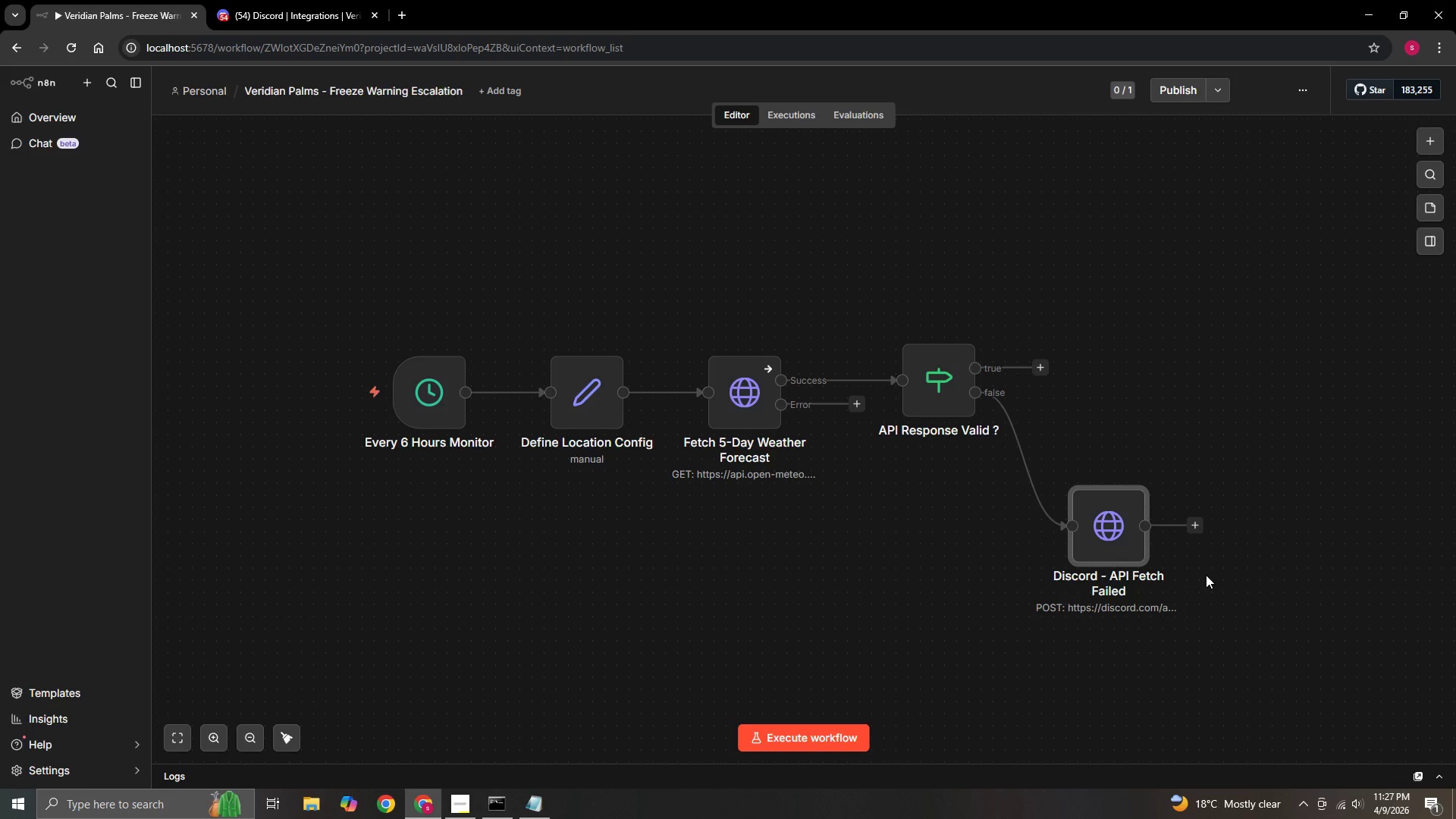 
left_click_drag(start_coordinate=[1206, 575], to_coordinate=[1169, 573])
 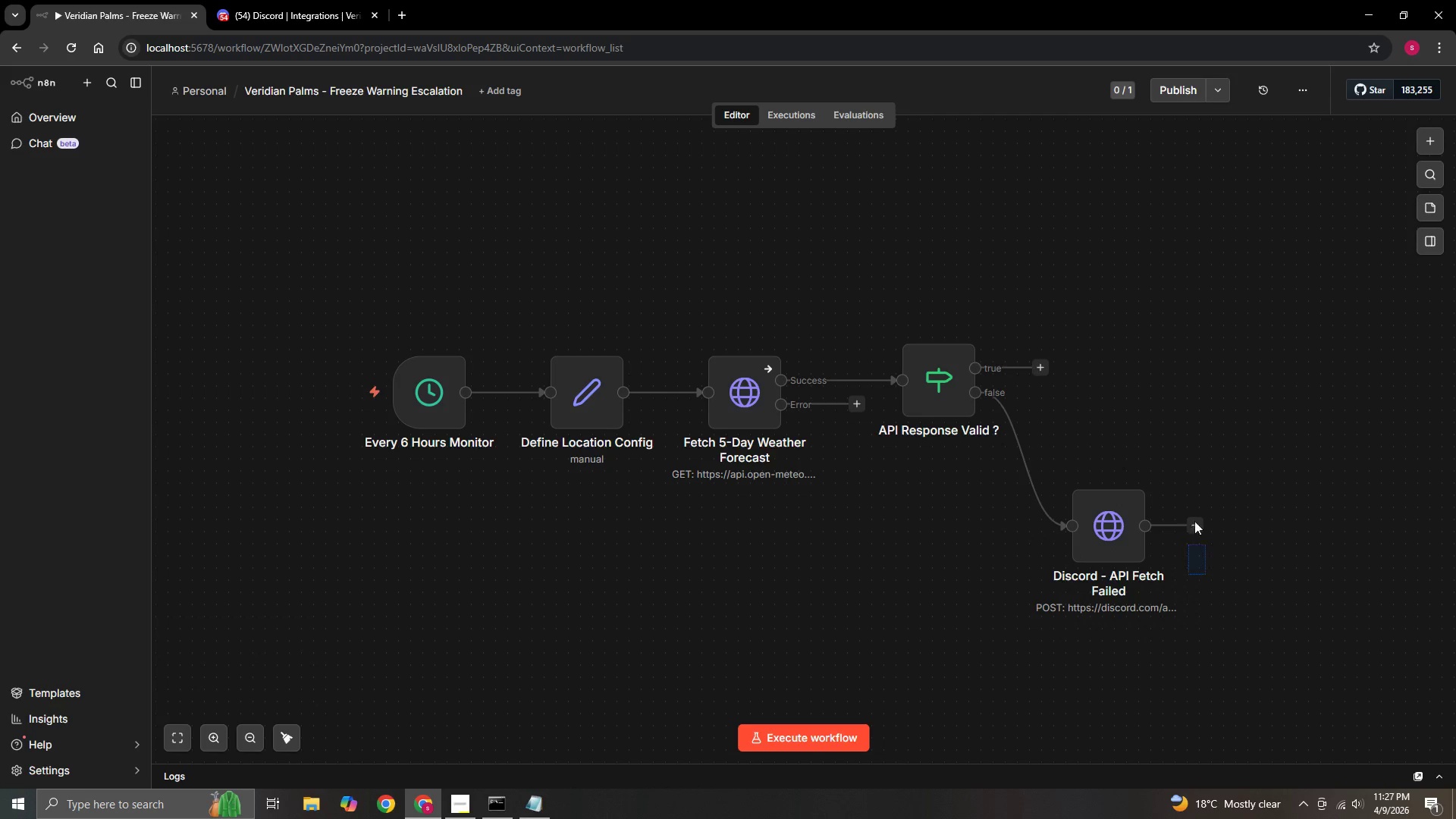 
hold_key(key=ControlRight, duration=0.95)
 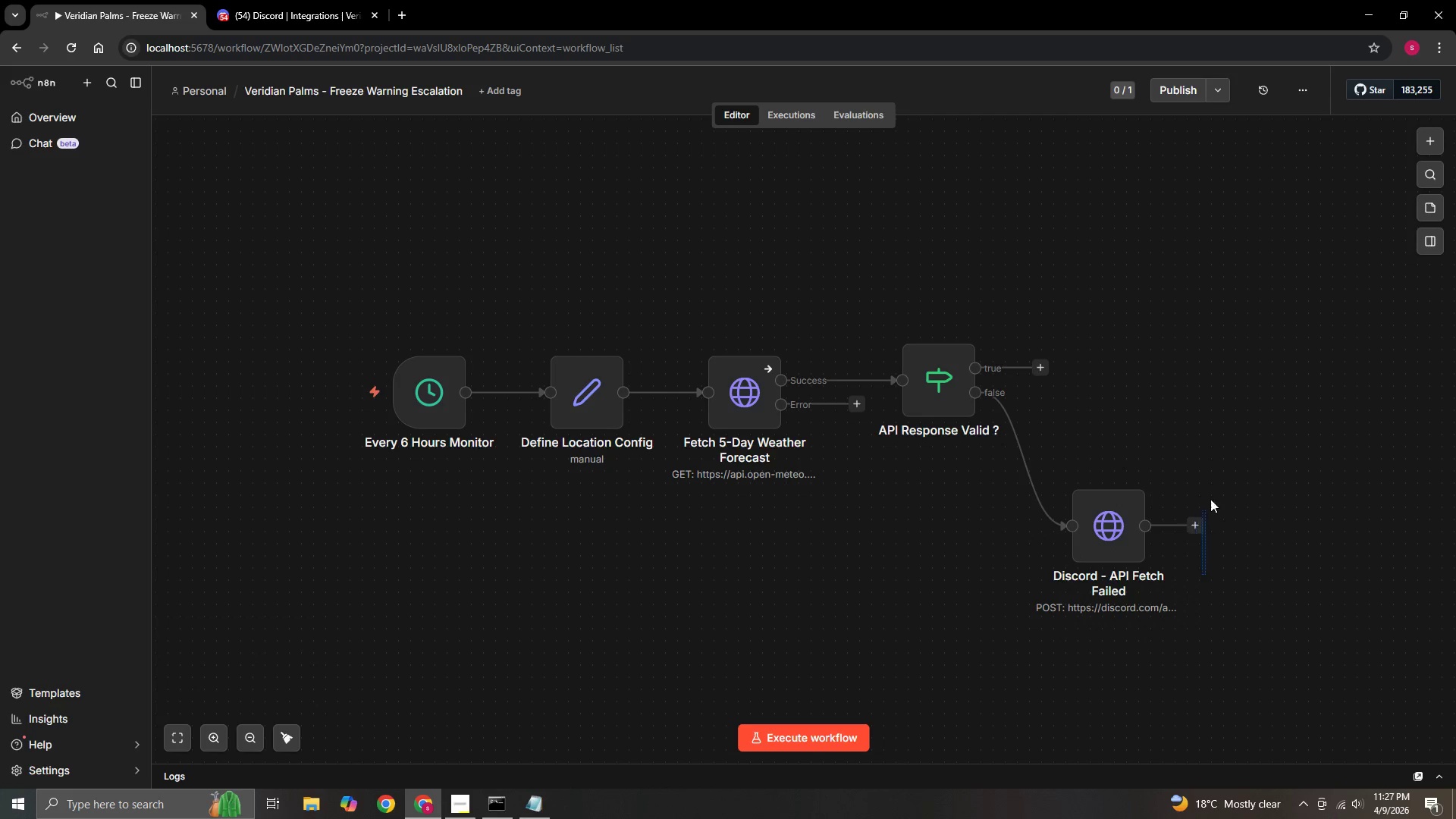 
left_click([1200, 431])
 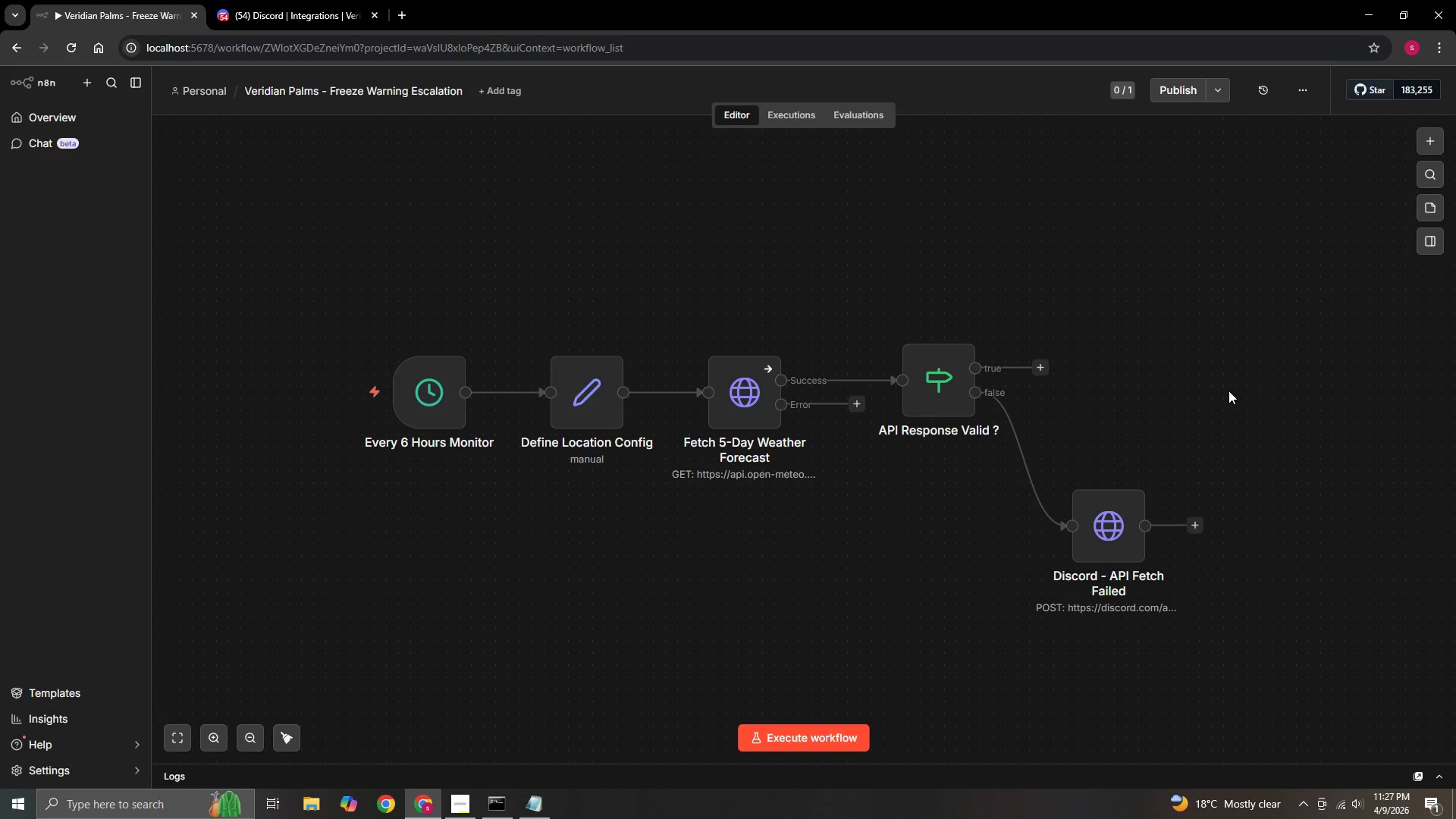 
left_click_drag(start_coordinate=[1228, 391], to_coordinate=[1162, 400])
 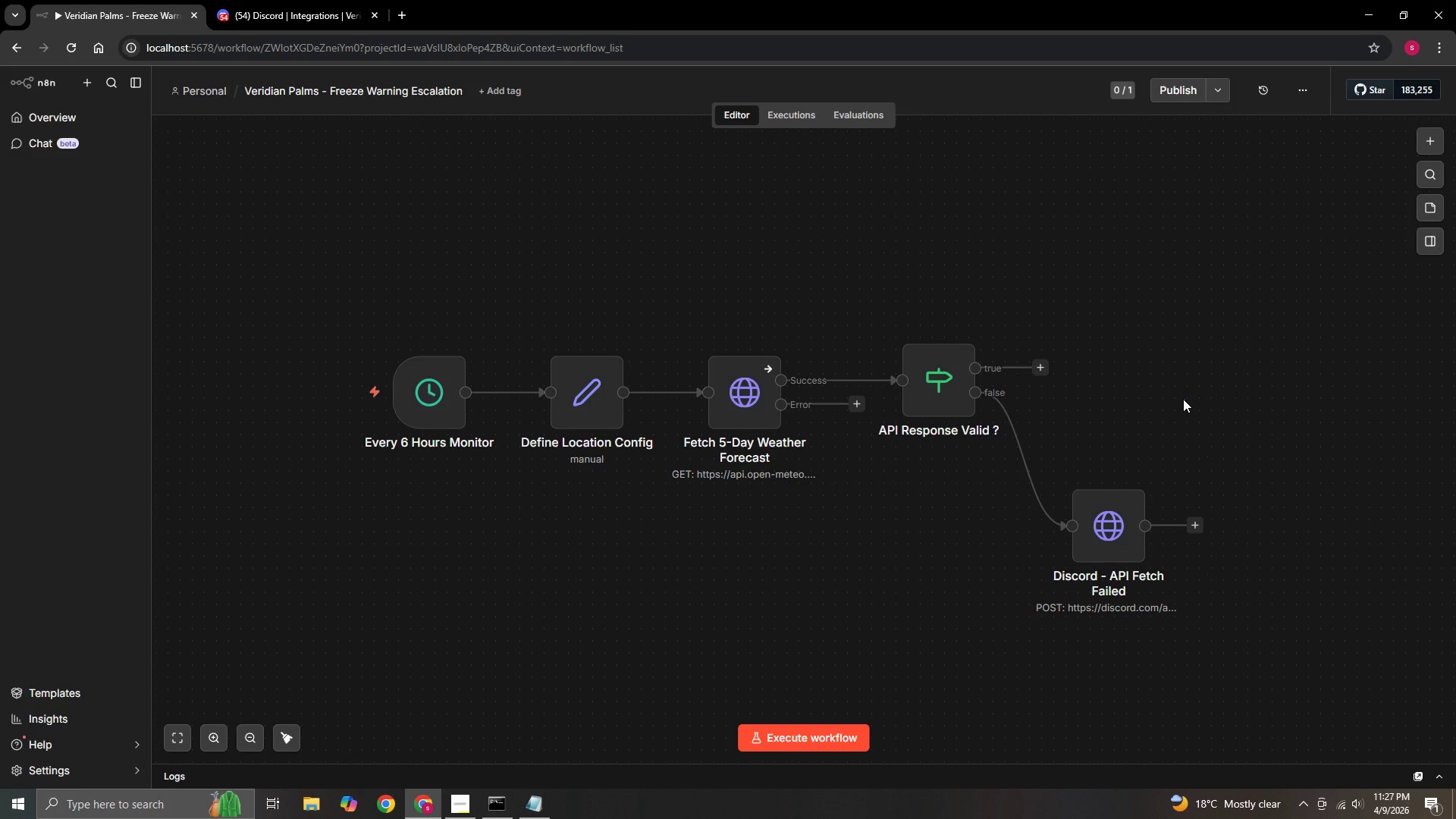 
hold_key(key=ControlRight, duration=1.5)
 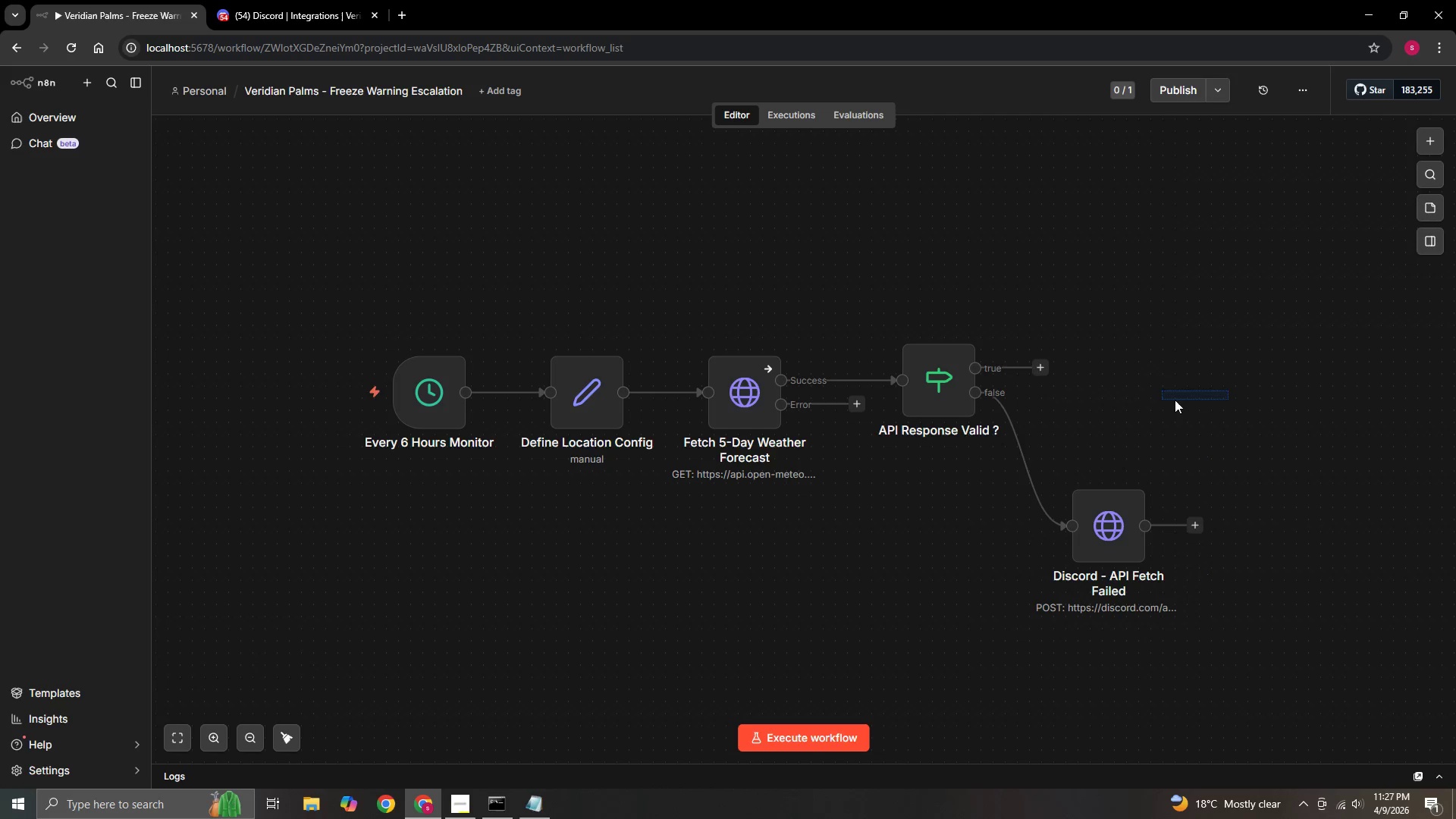 
hold_key(key=ControlRight, duration=0.38)
 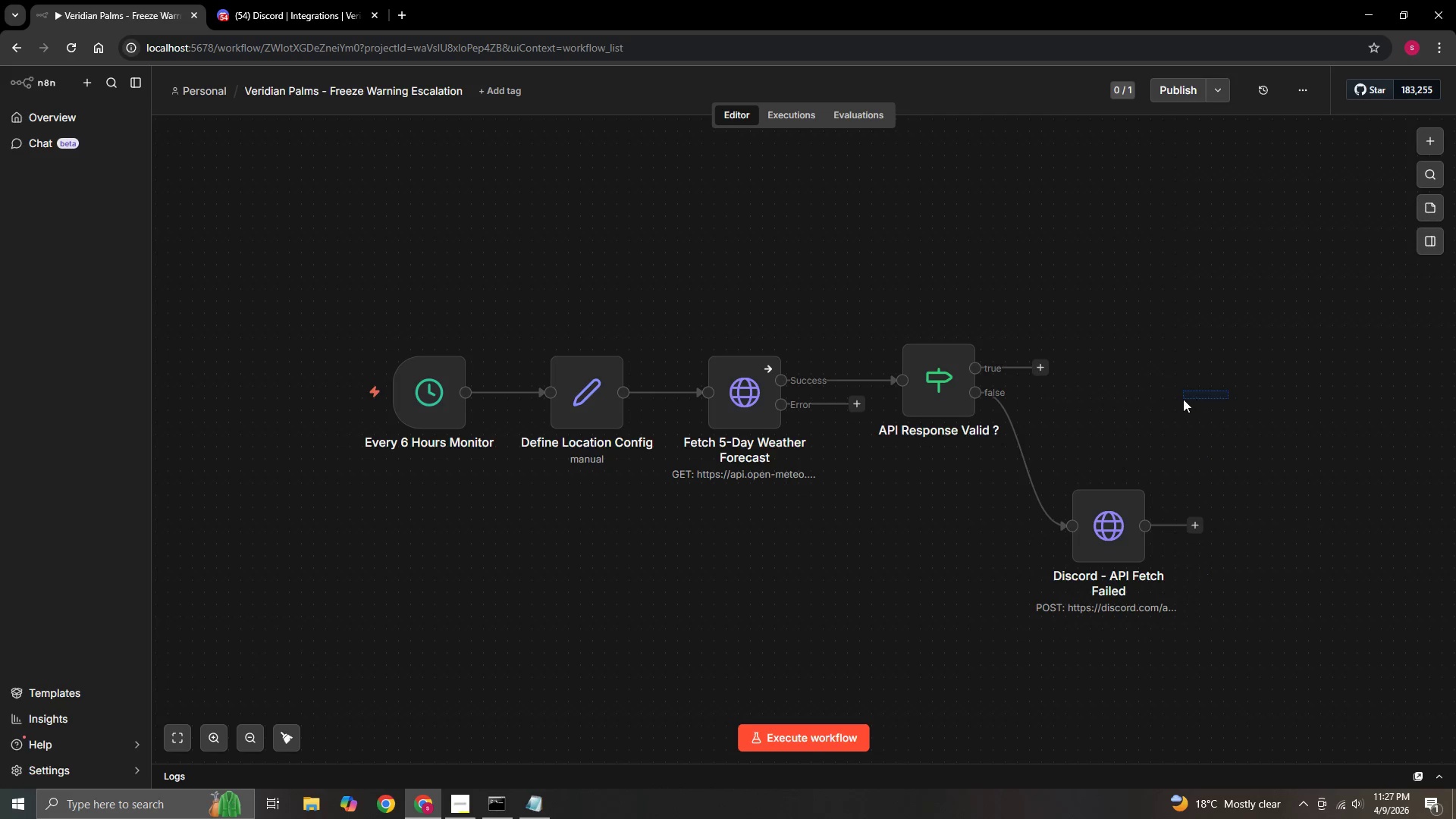 
left_click_drag(start_coordinate=[1183, 399], to_coordinate=[1148, 379])
 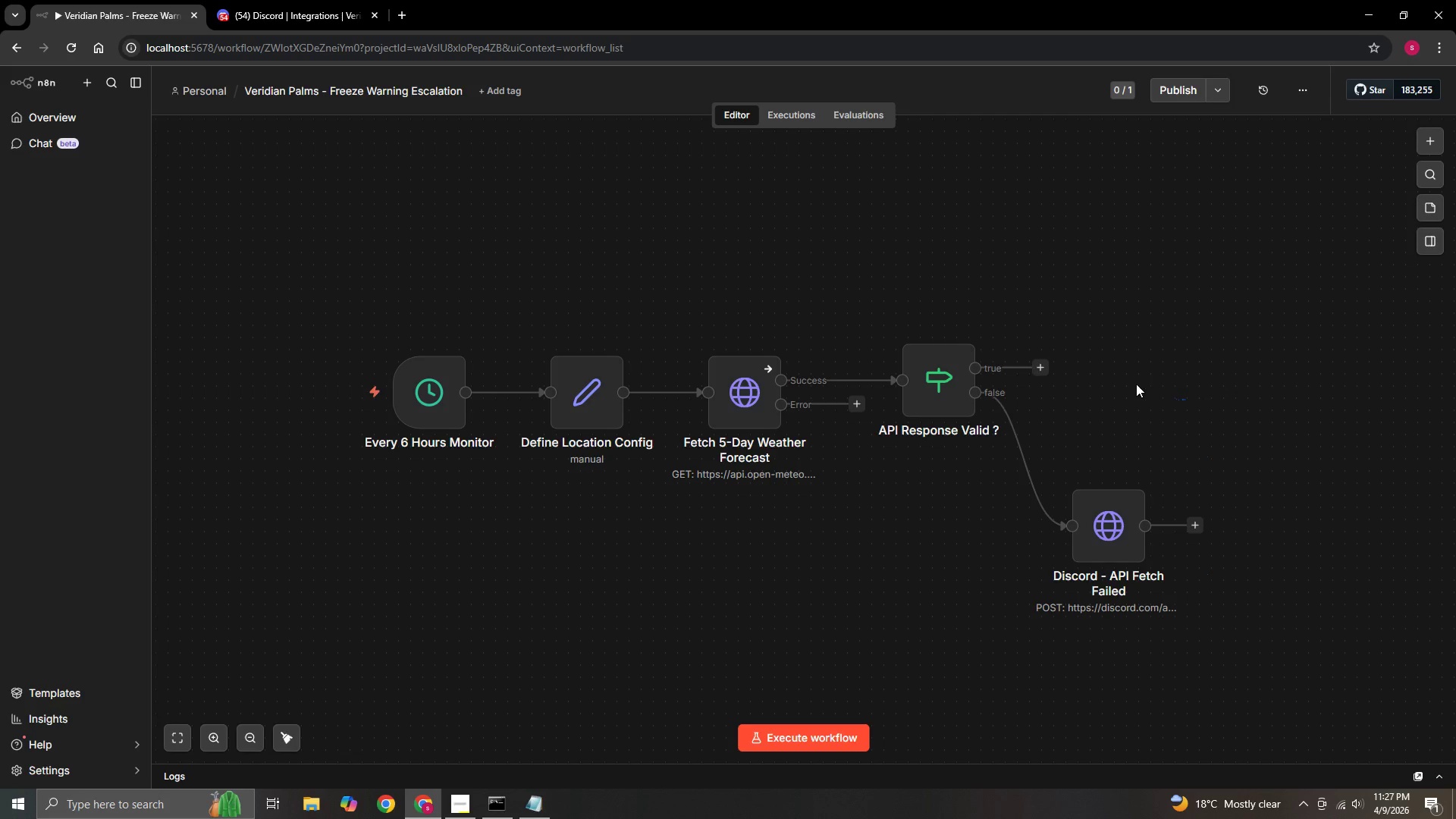 
hold_key(key=ControlRight, duration=0.98)
 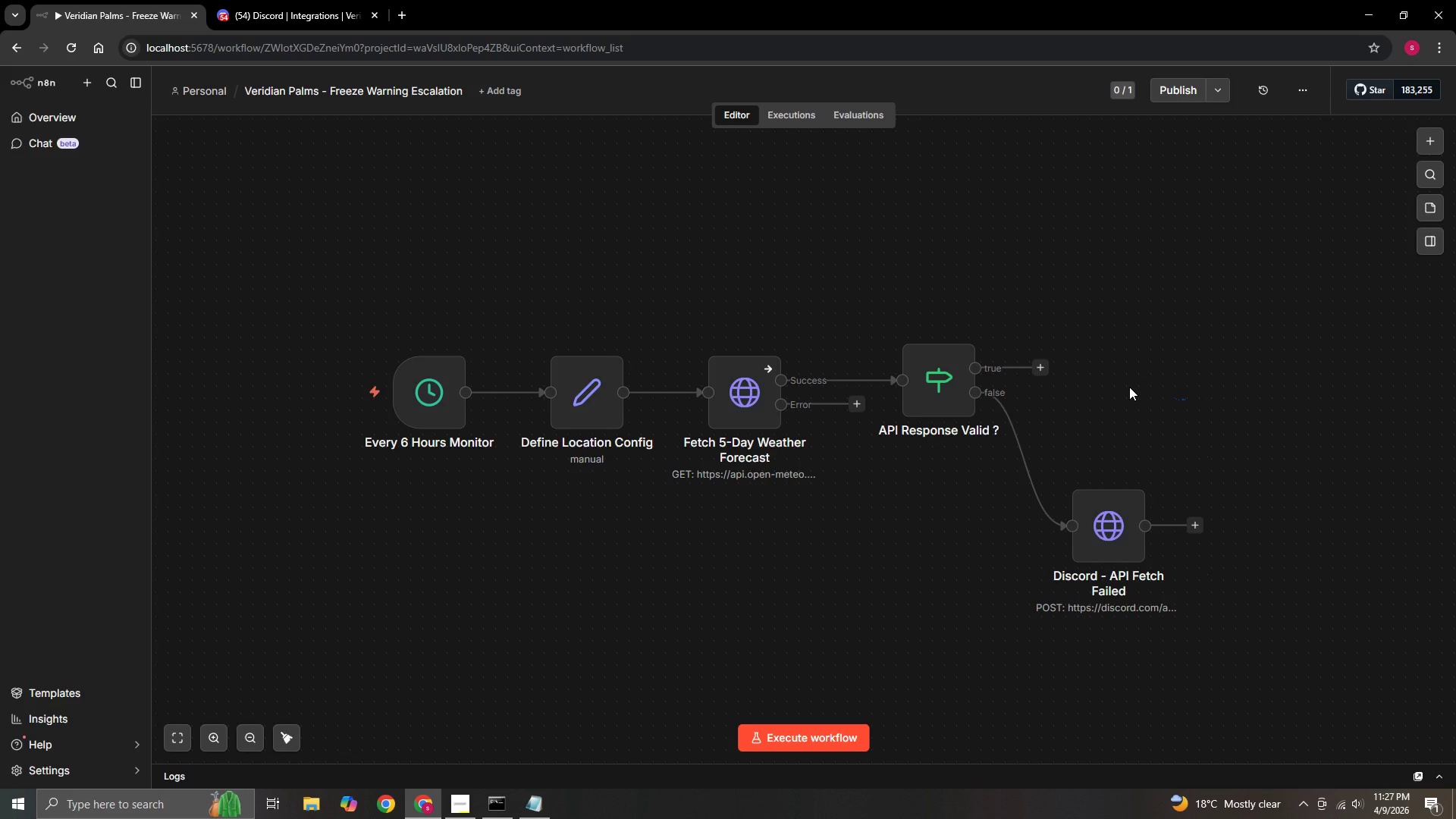 
wait(11.75)
 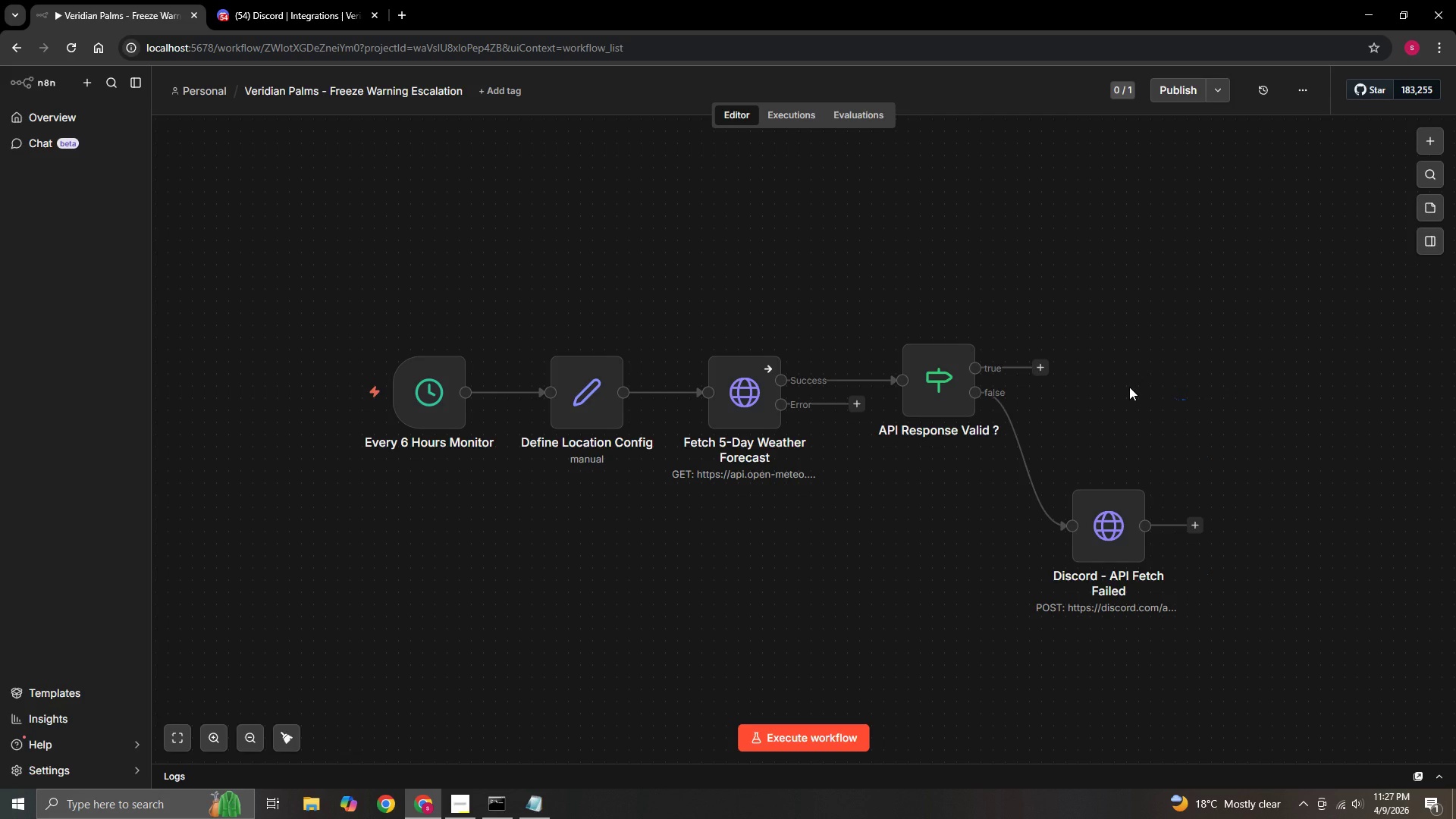 
left_click([1129, 387])
 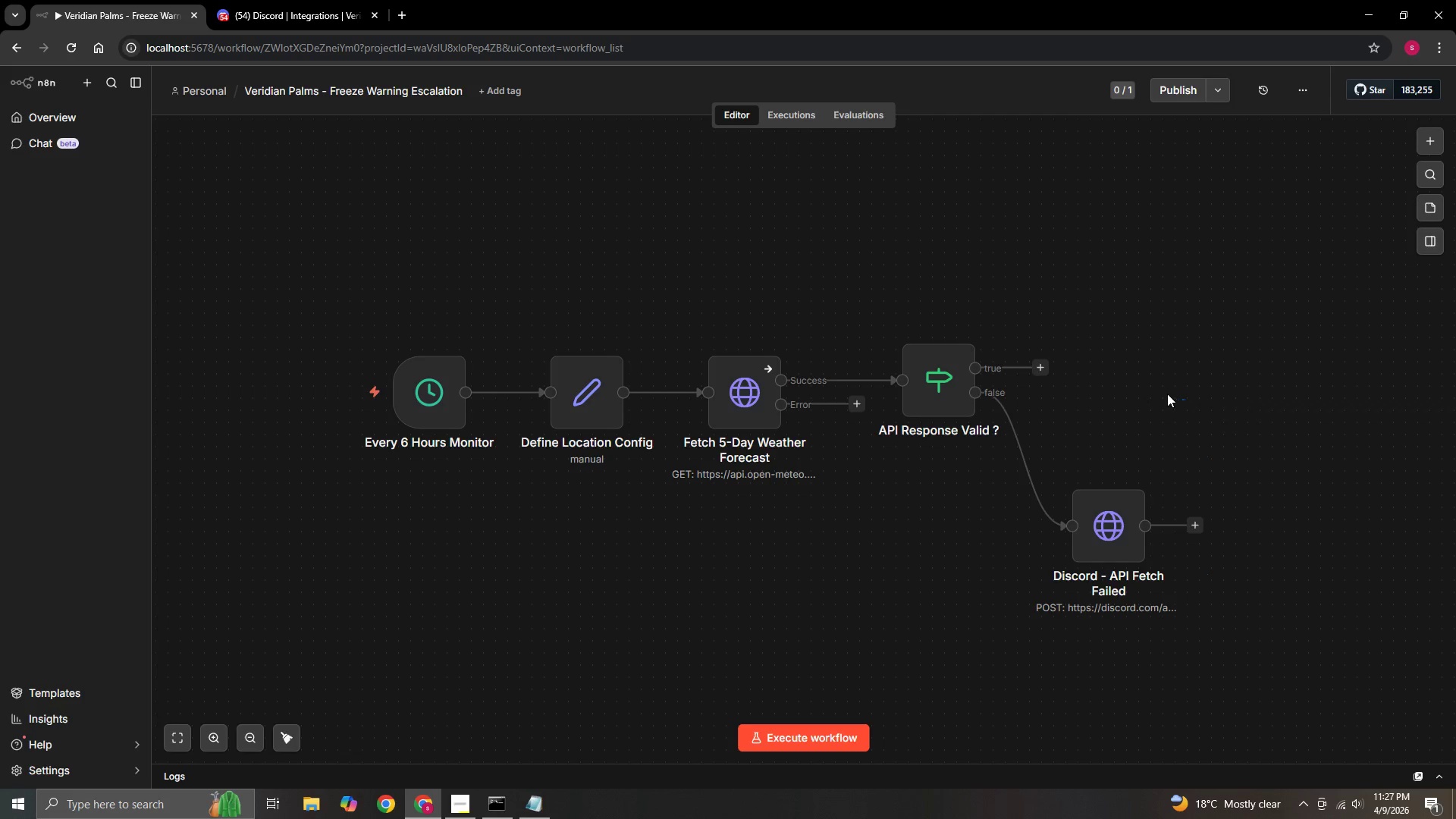 
left_click_drag(start_coordinate=[1175, 394], to_coordinate=[1190, 413])
 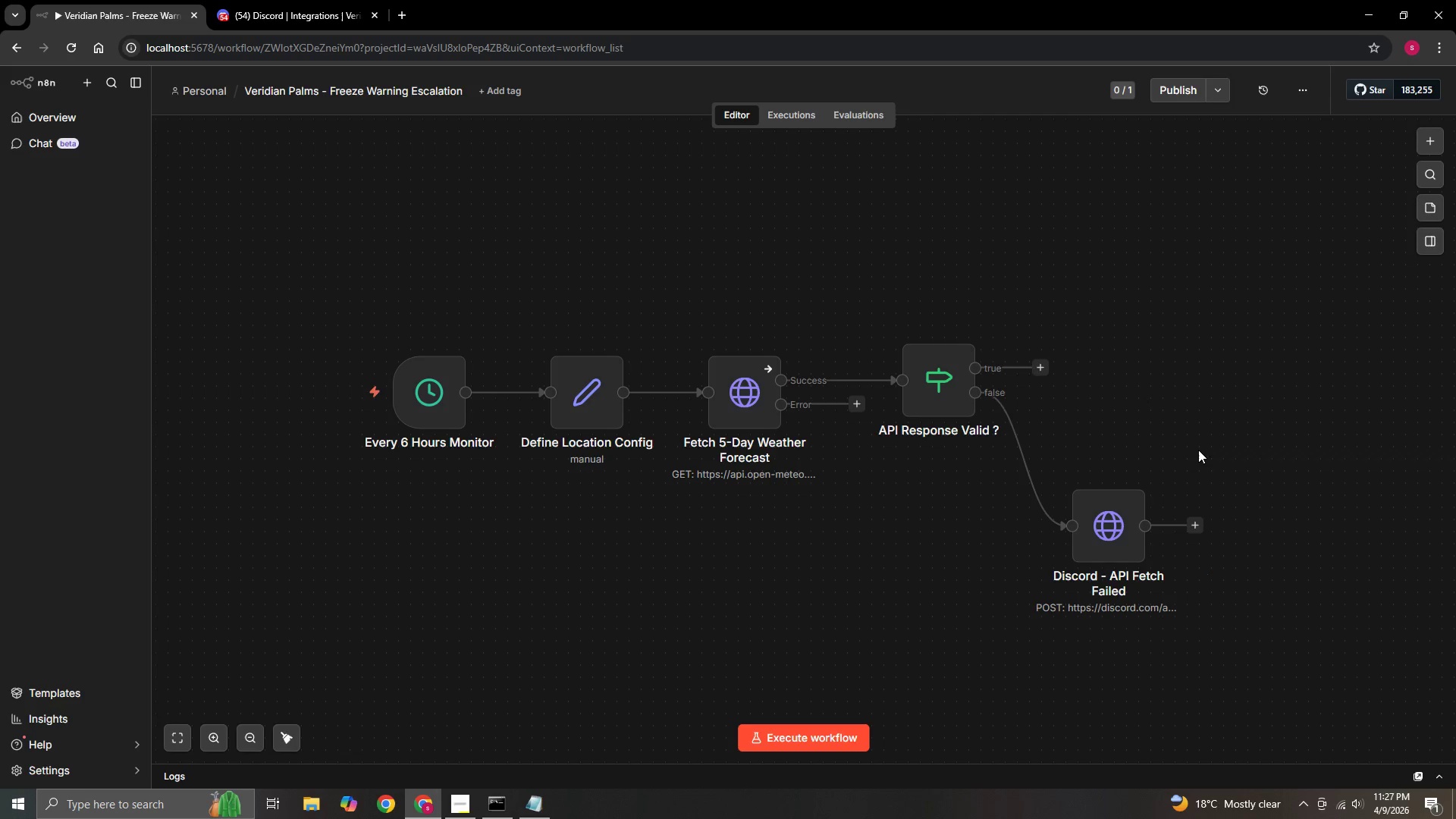 
left_click_drag(start_coordinate=[1200, 450], to_coordinate=[1215, 466])
 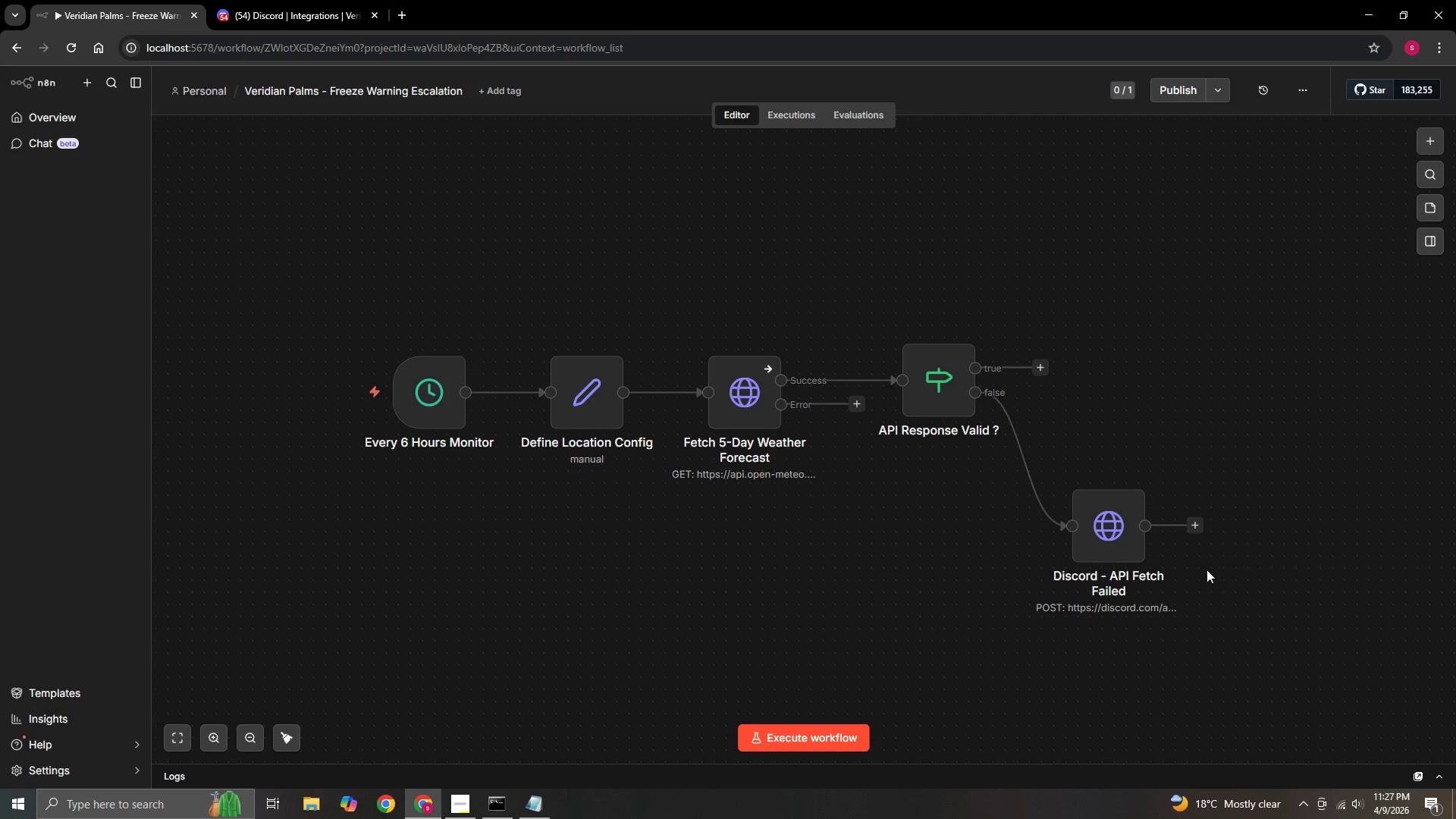 
left_click_drag(start_coordinate=[1195, 565], to_coordinate=[1218, 587])
 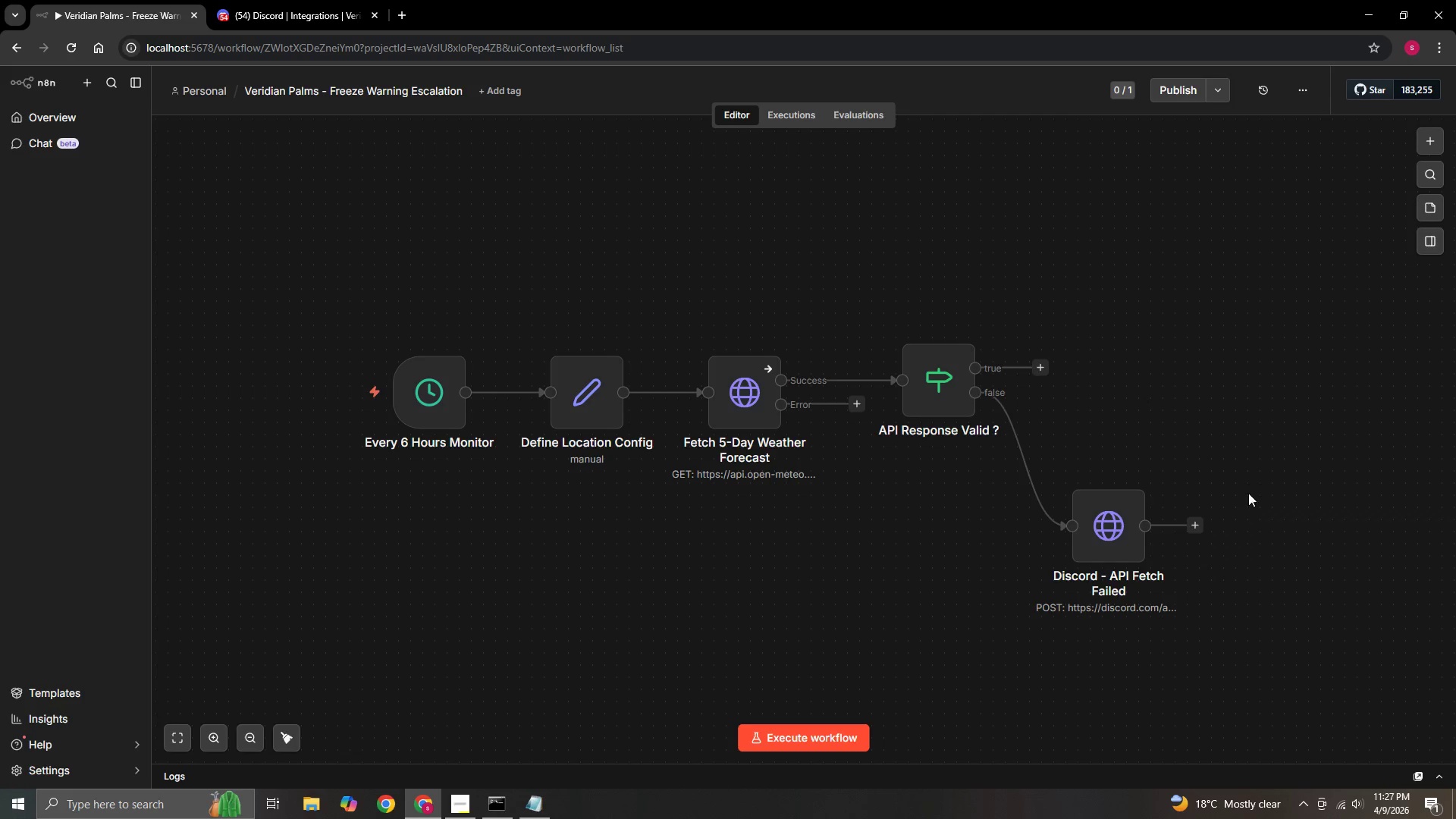 
hold_key(key=ControlLeft, duration=0.86)
left_click_drag(start_coordinate=[1248, 488], to_coordinate=[1136, 501])
 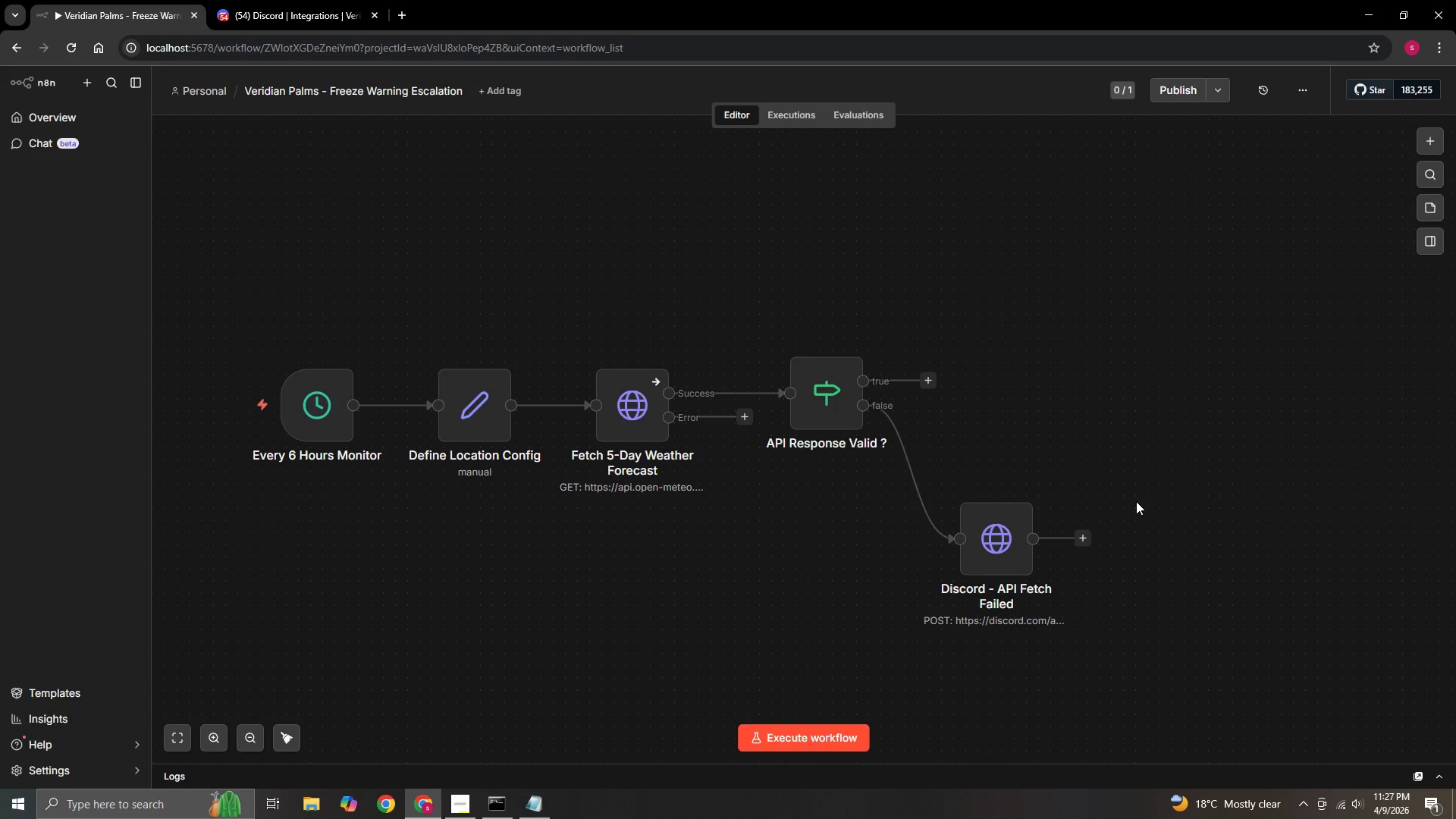 
wait(7.08)
 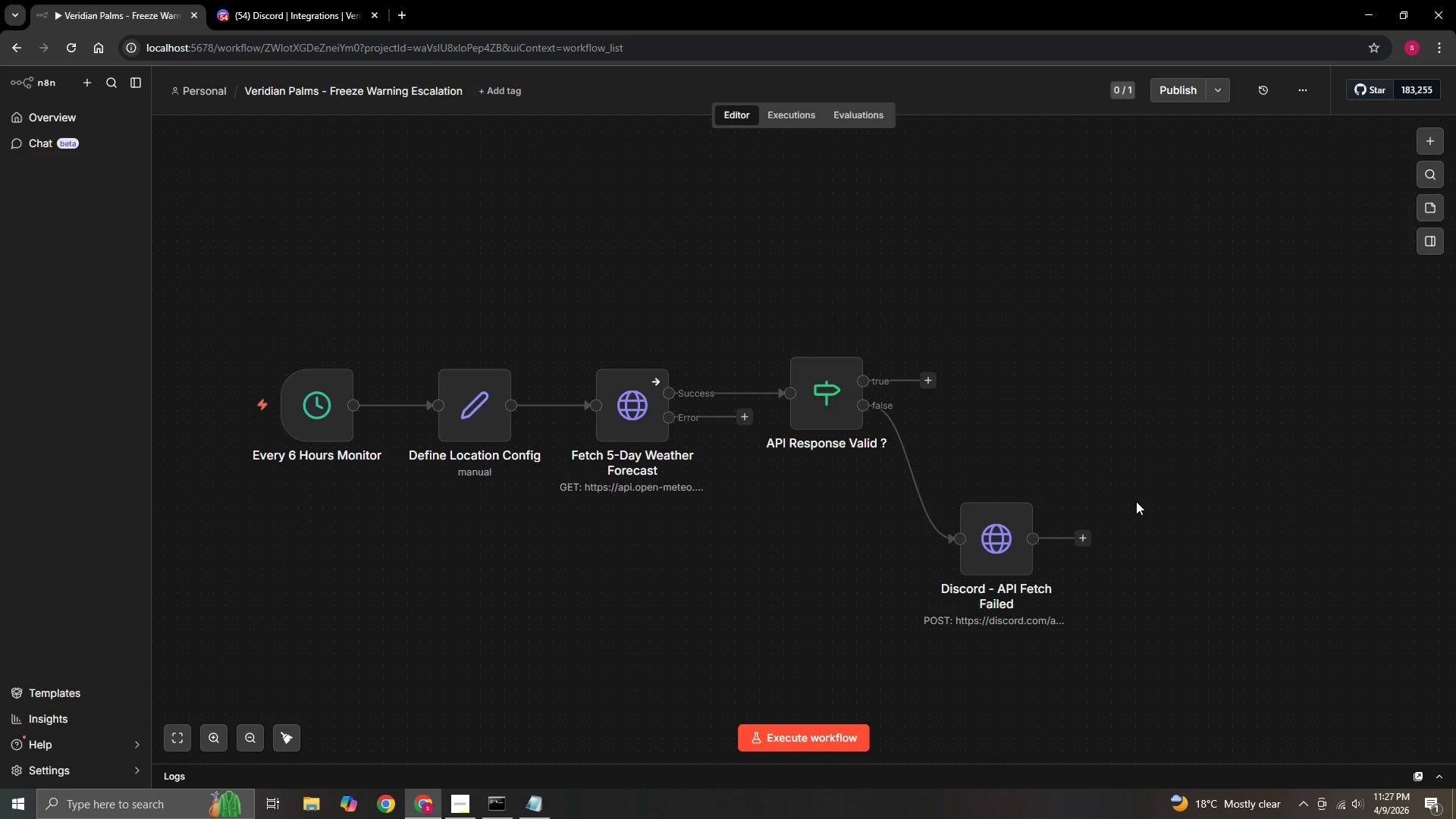 
left_click_drag(start_coordinate=[930, 386], to_coordinate=[994, 385])
 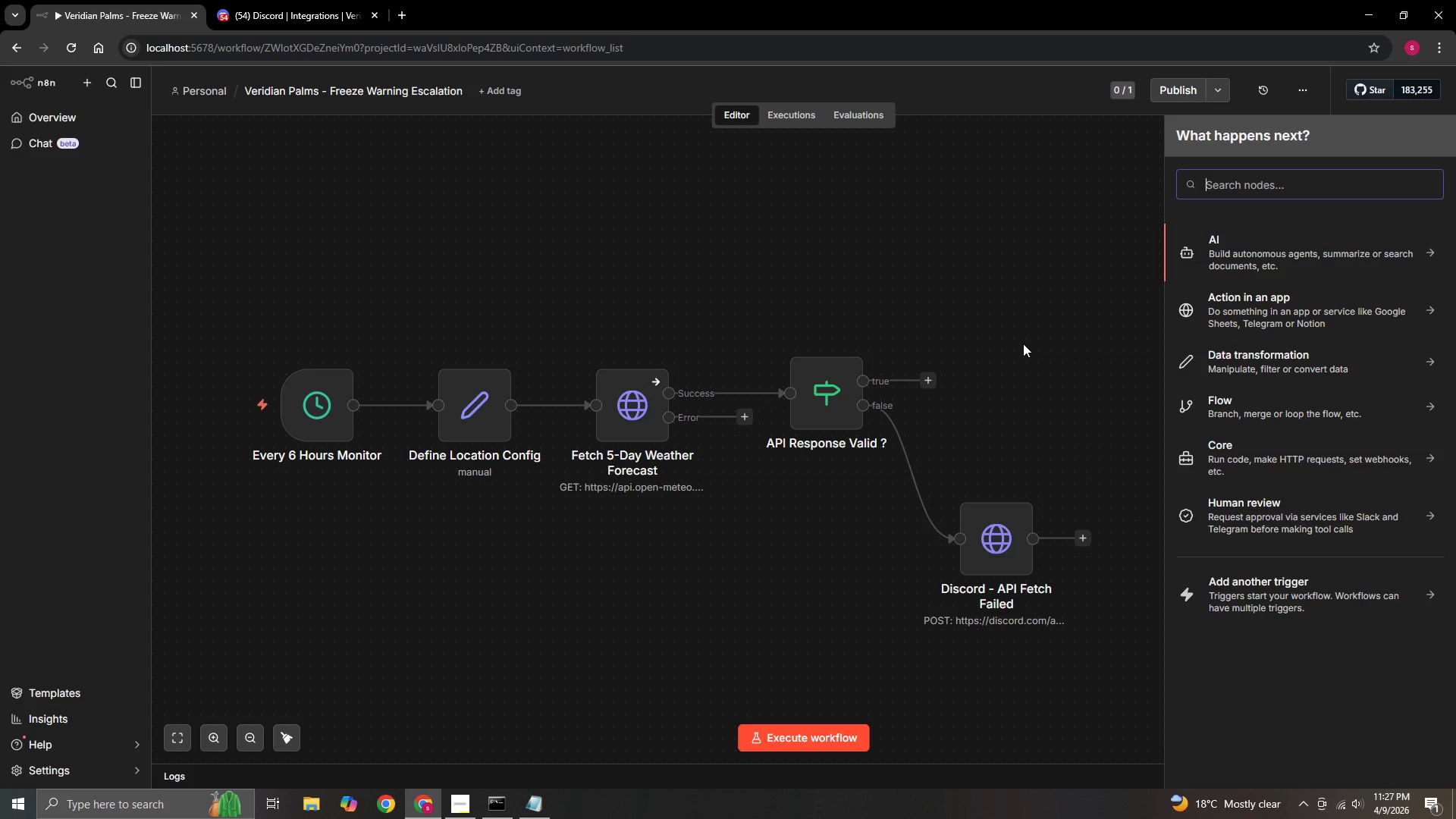 
type(Code)
 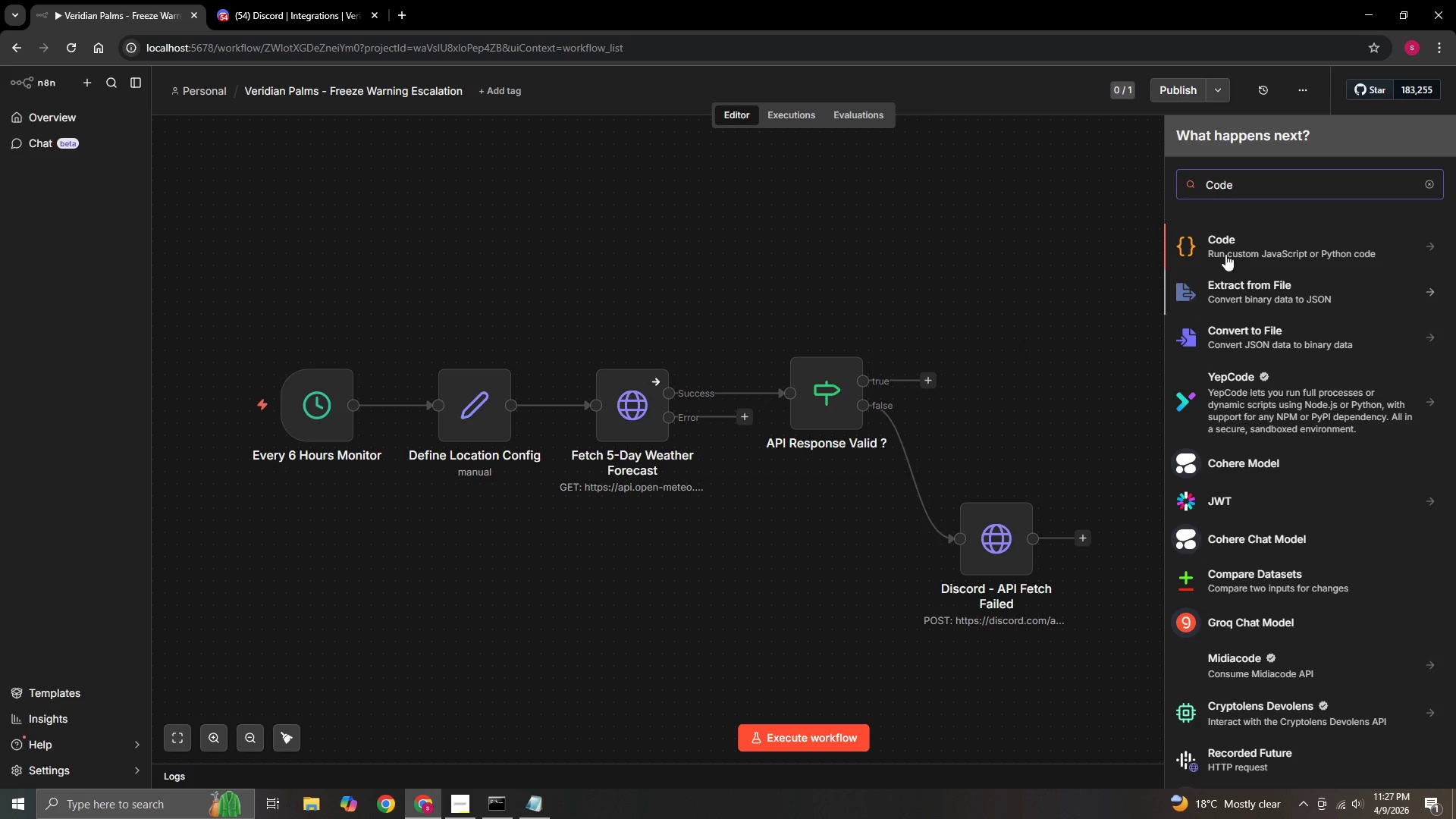 
left_click([1248, 244])
 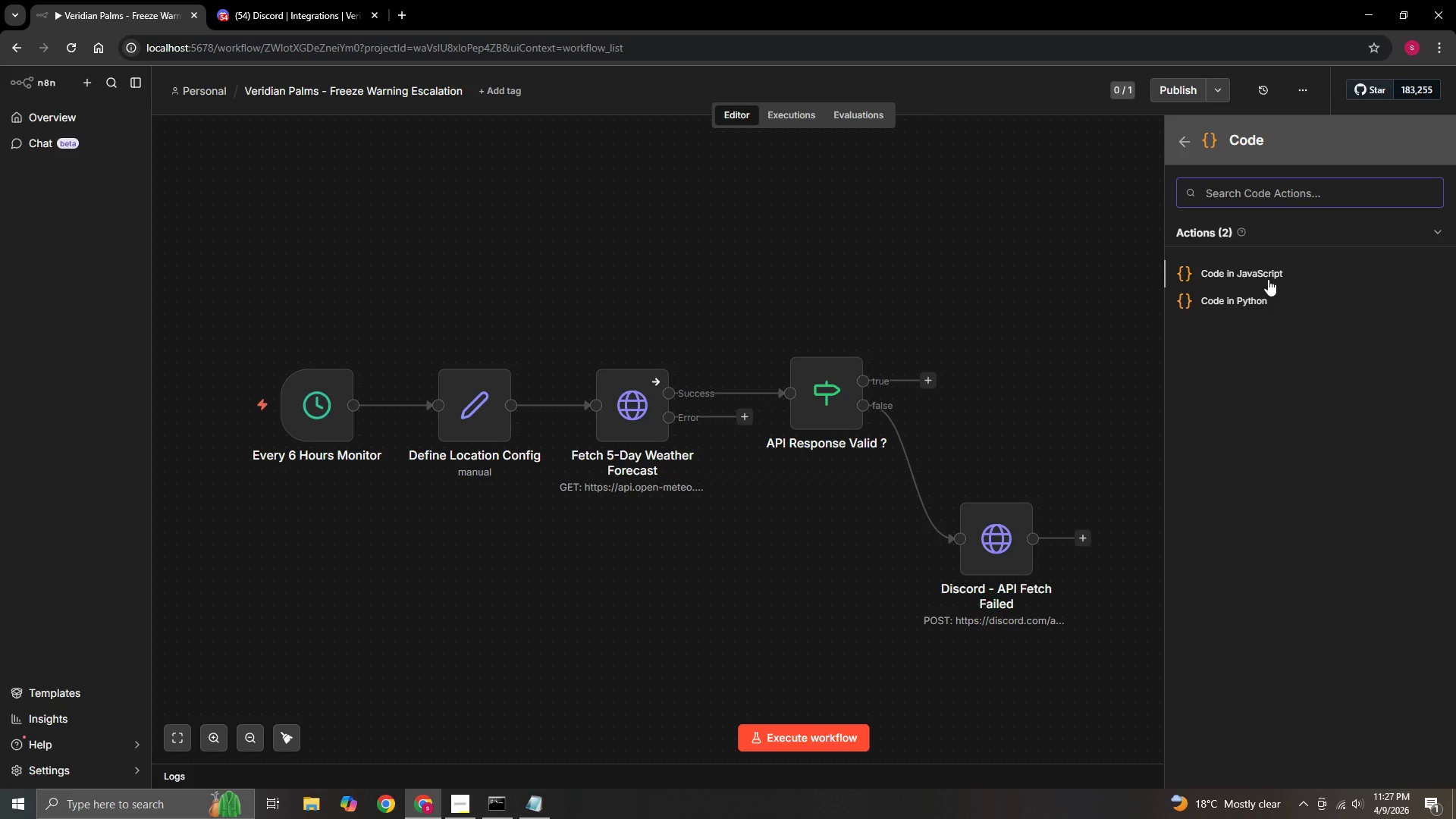 
left_click([1268, 279])
 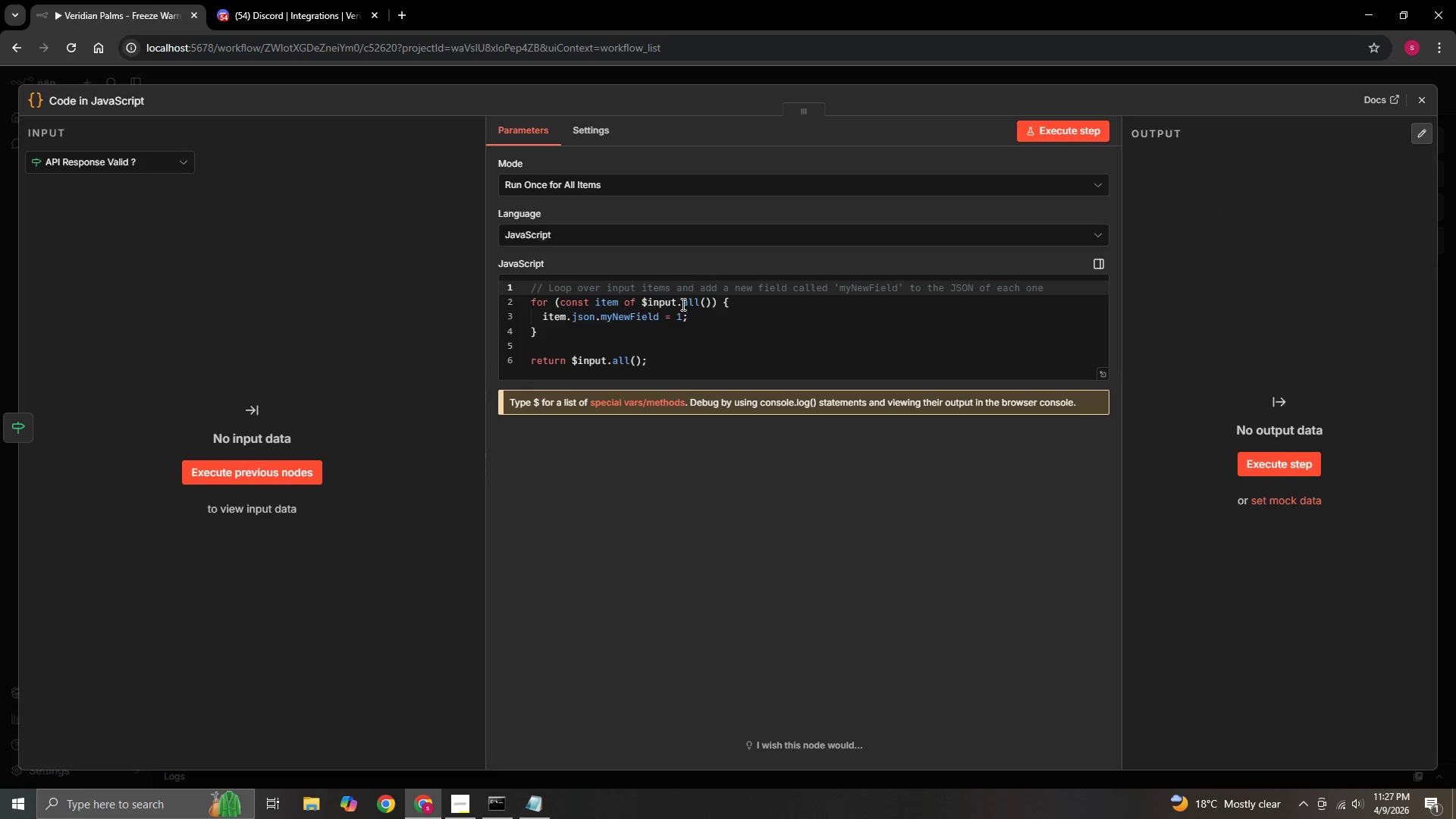 
left_click([694, 371])
 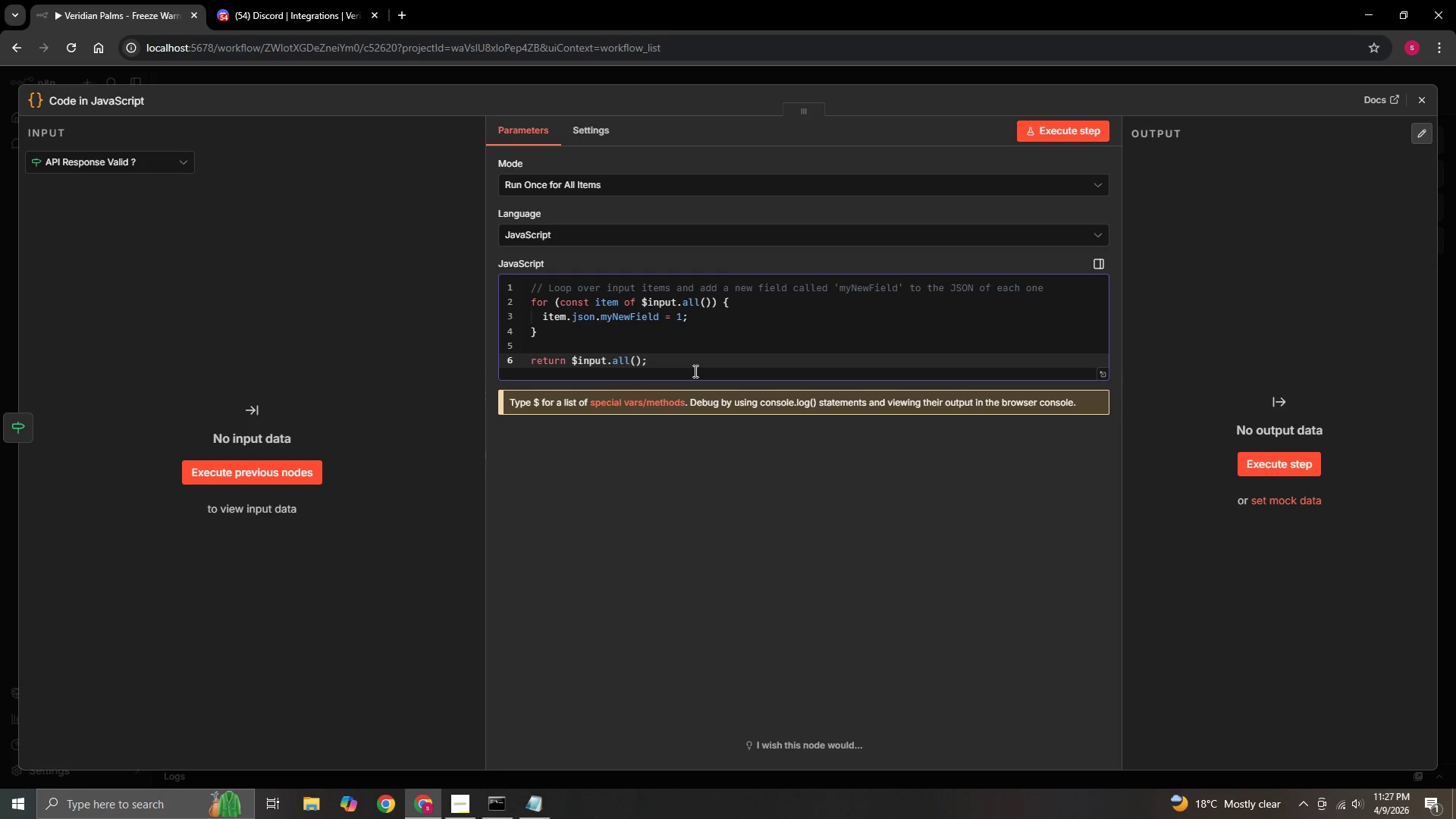 
hold_key(key=Backspace, duration=1.5)
 